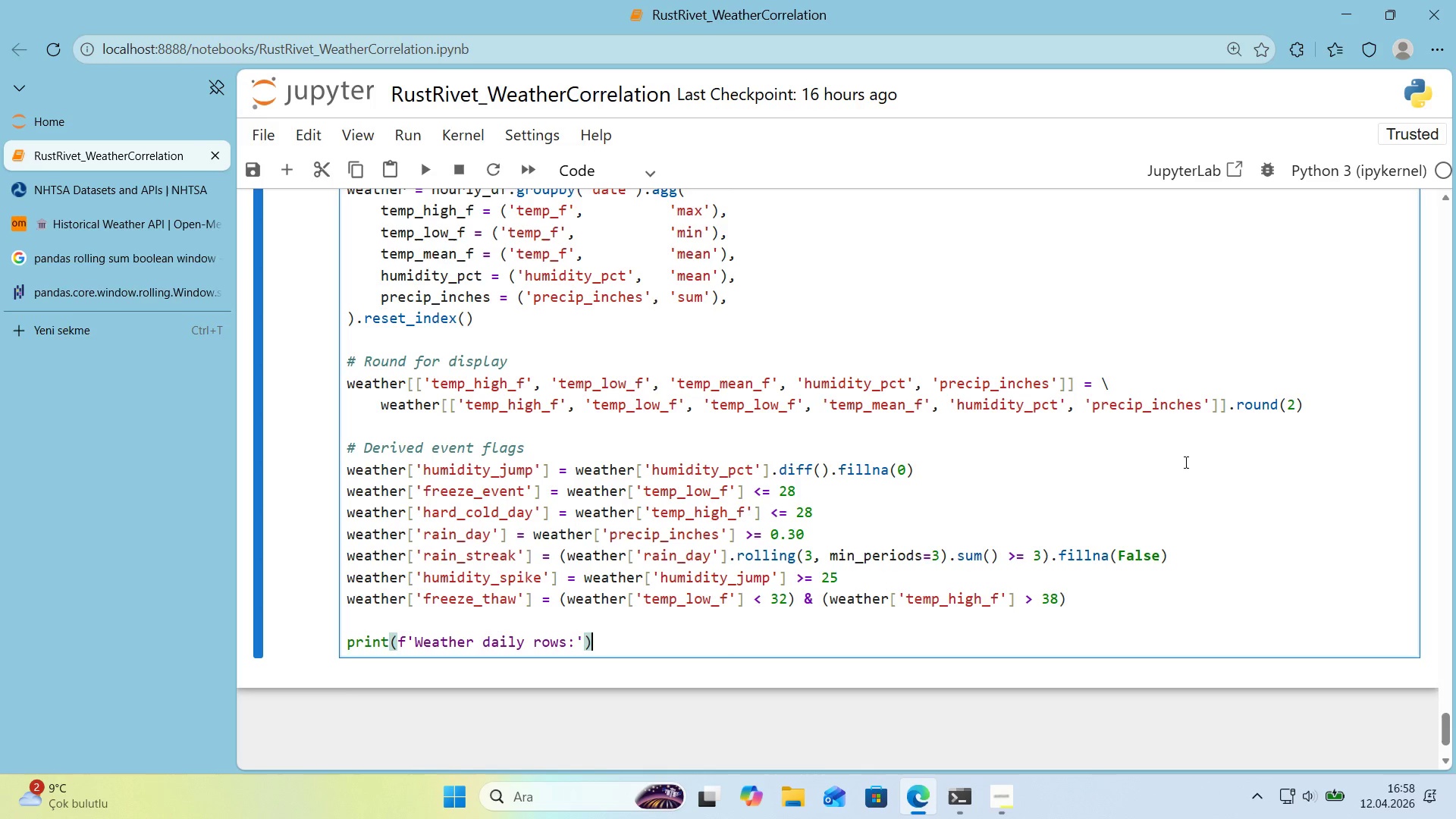 
key(ArrowRight)
 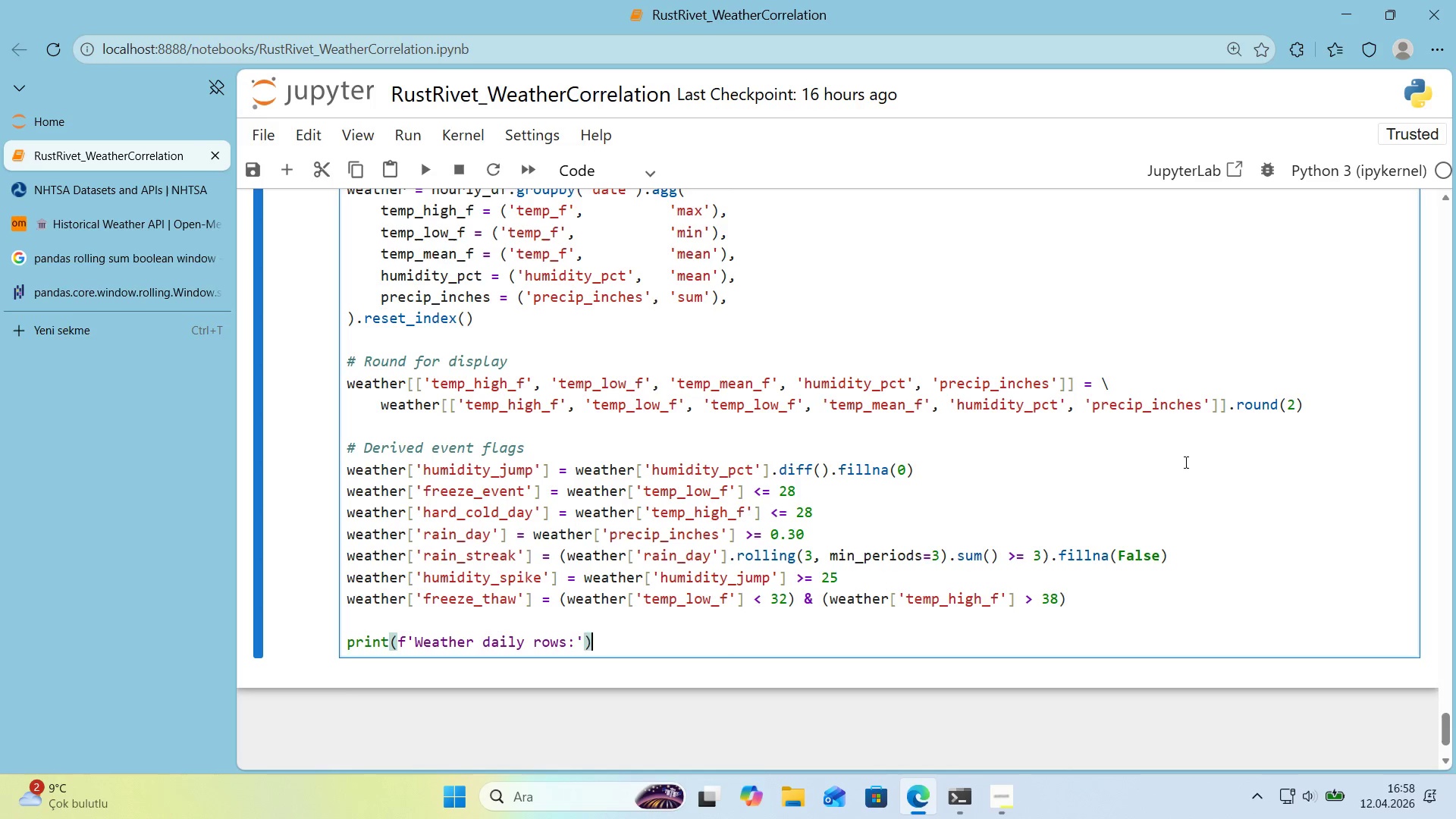 
key(ArrowLeft)
 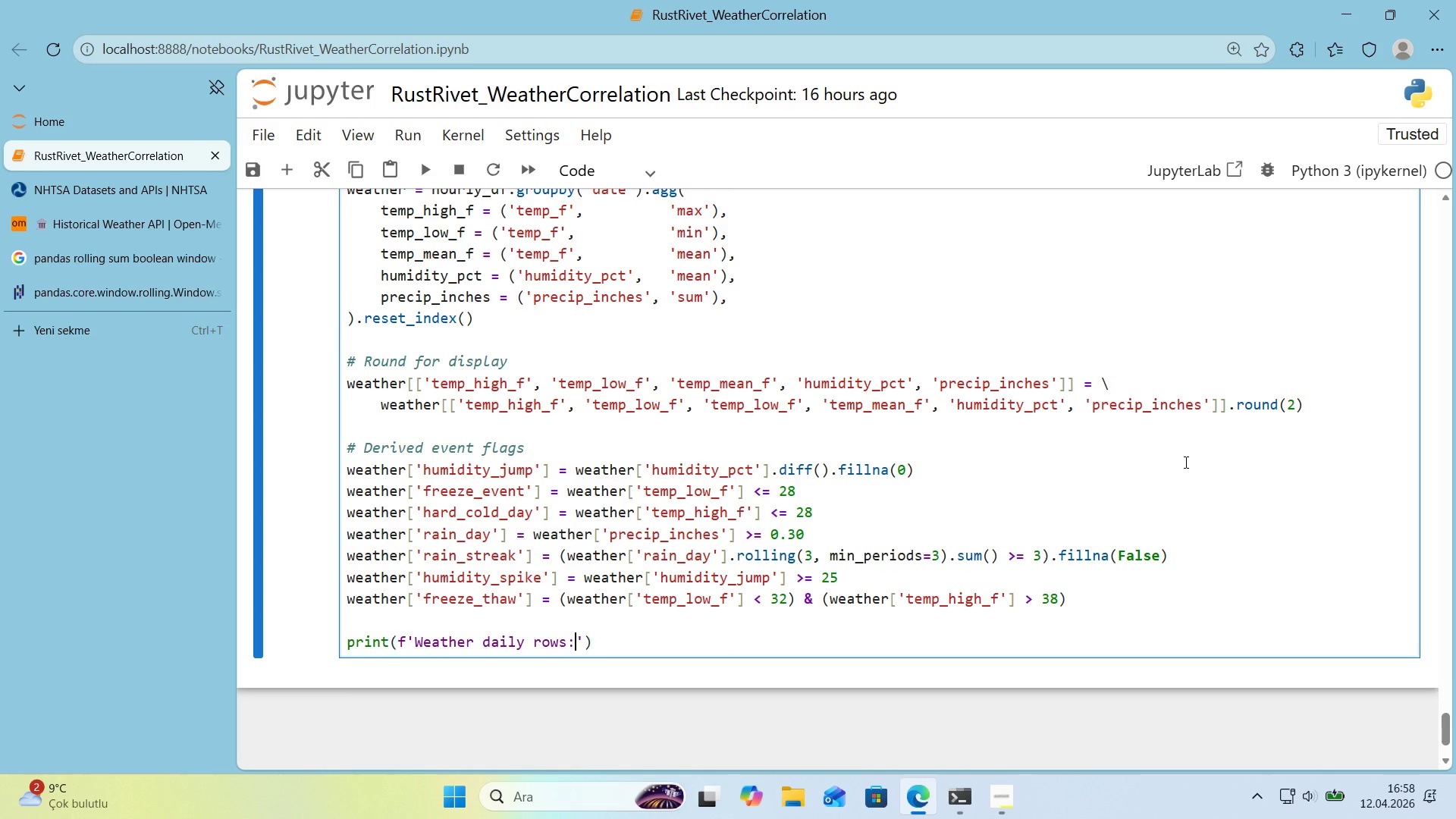 
key(ArrowLeft)
 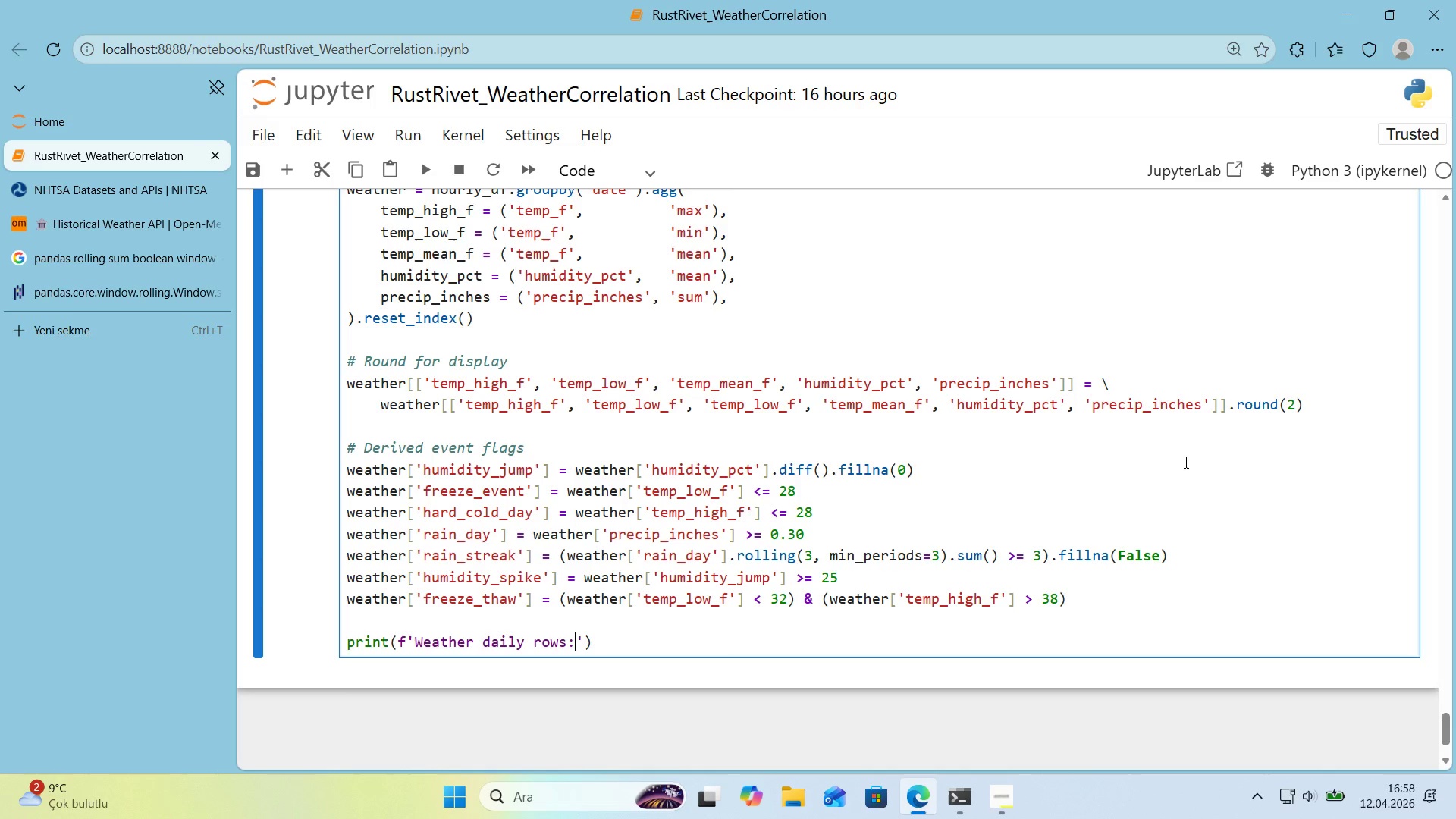 
key(Space)
 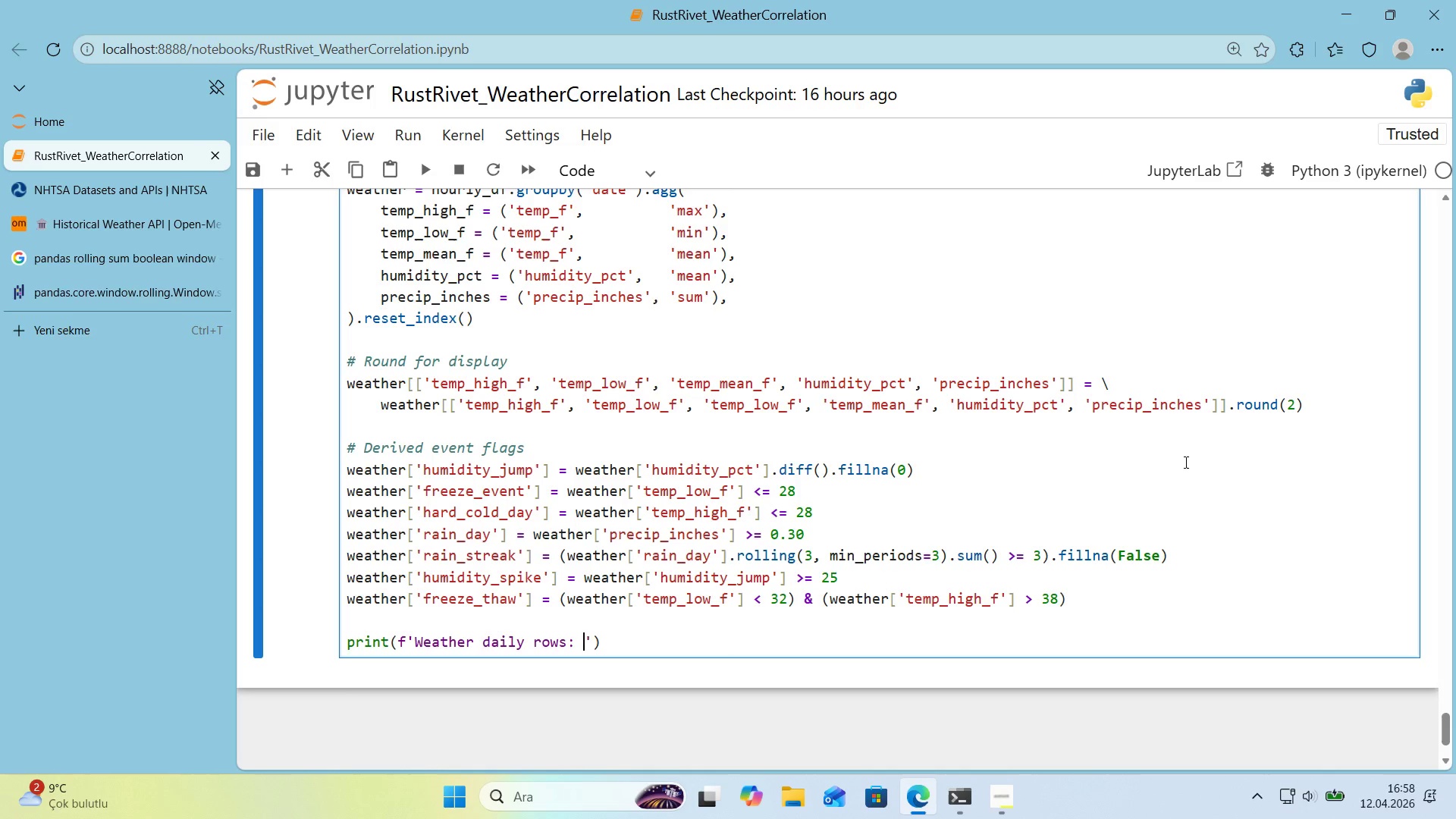 
key(Alt+Control+7)
 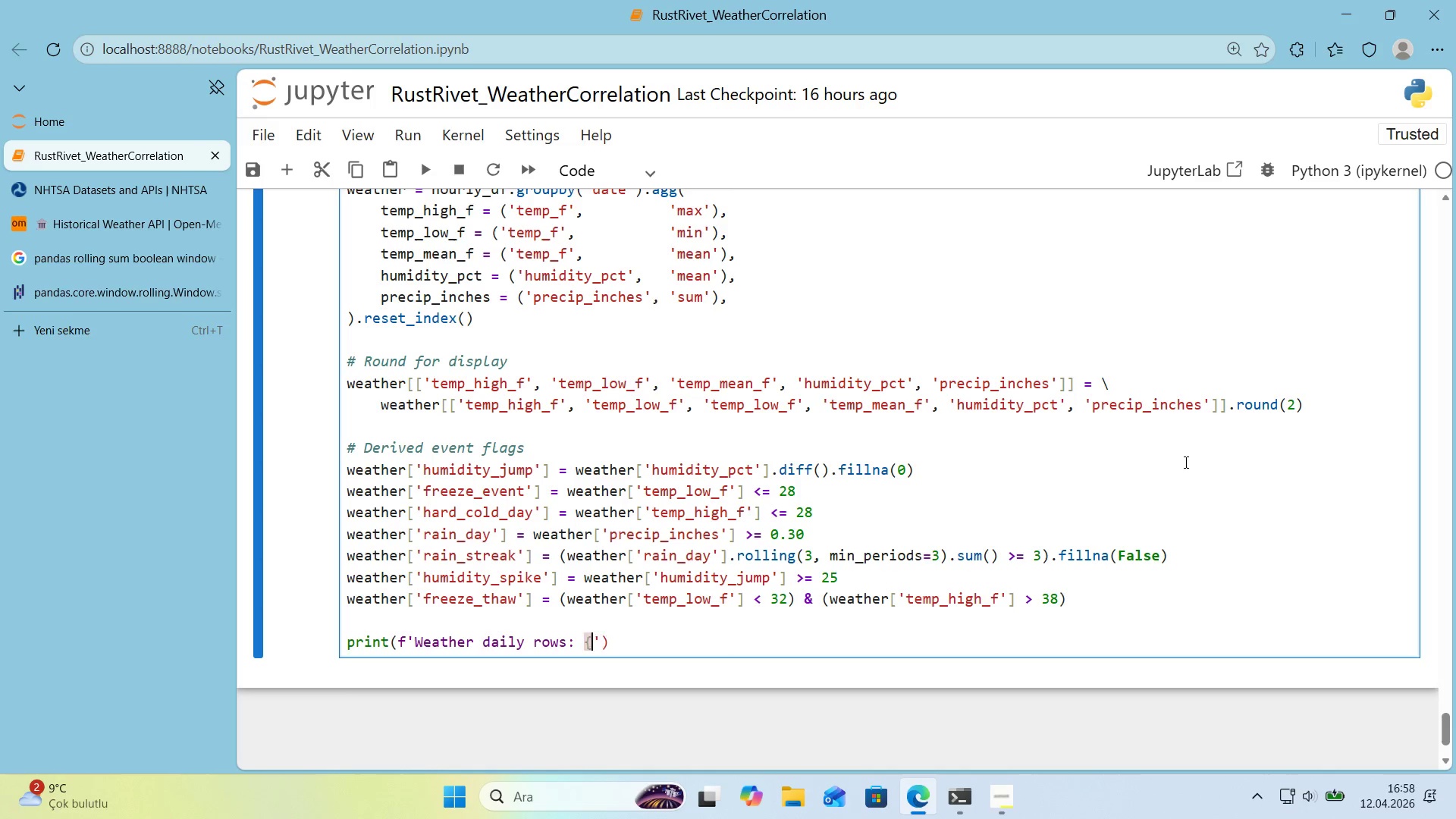 
key(Alt+Control+0)
 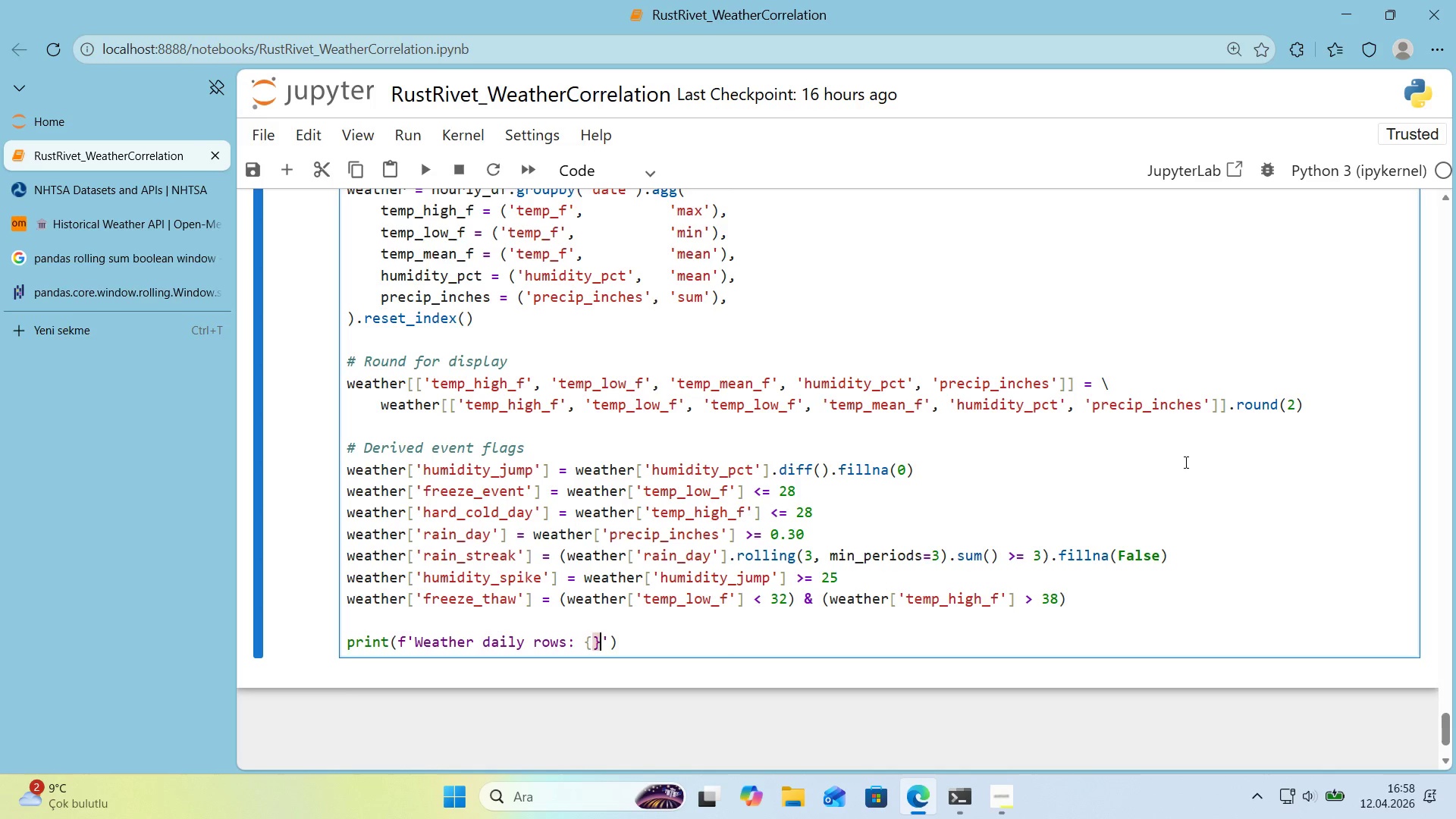 
key(ArrowLeft)
 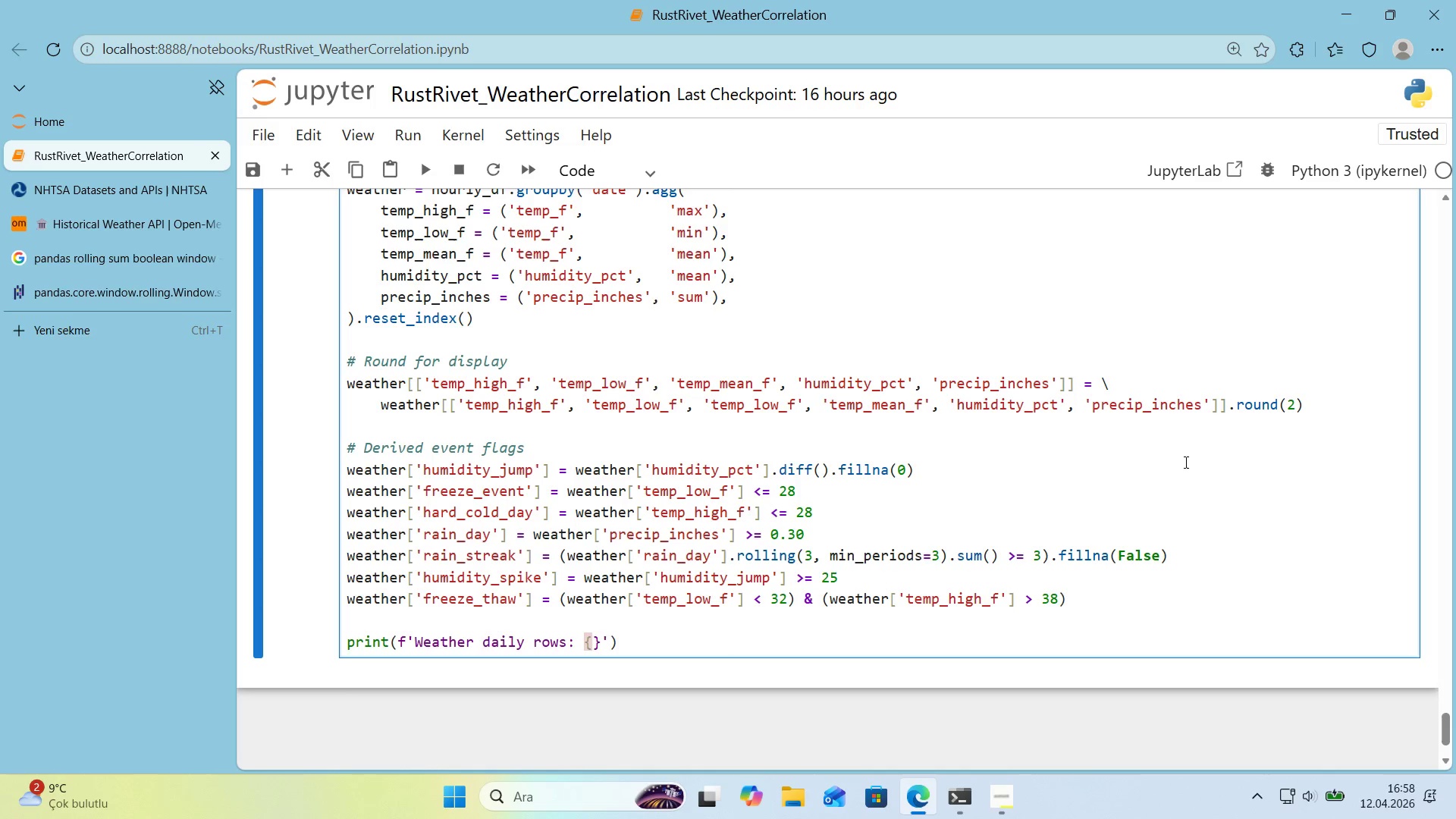 
type(len*()
 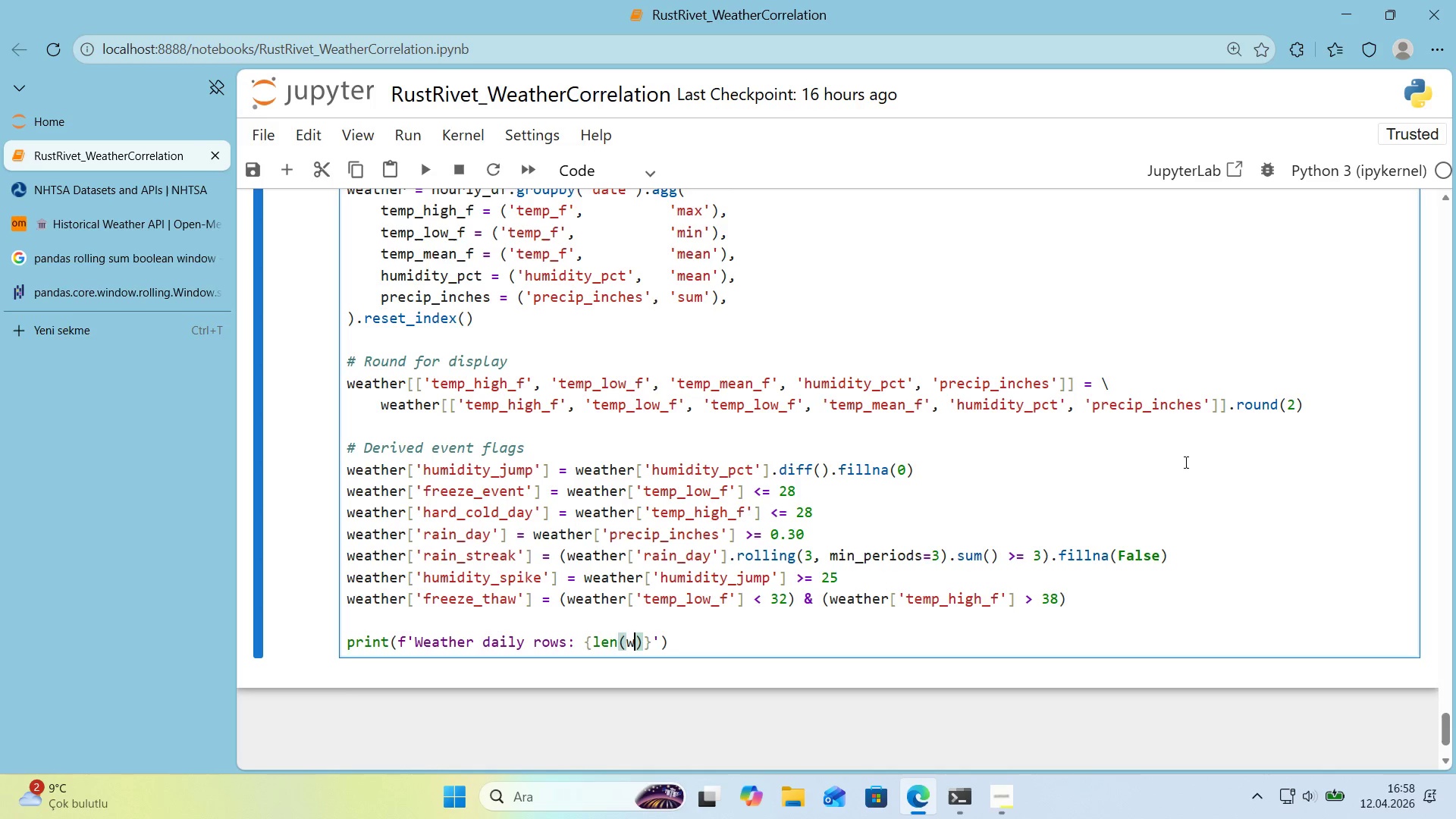 
 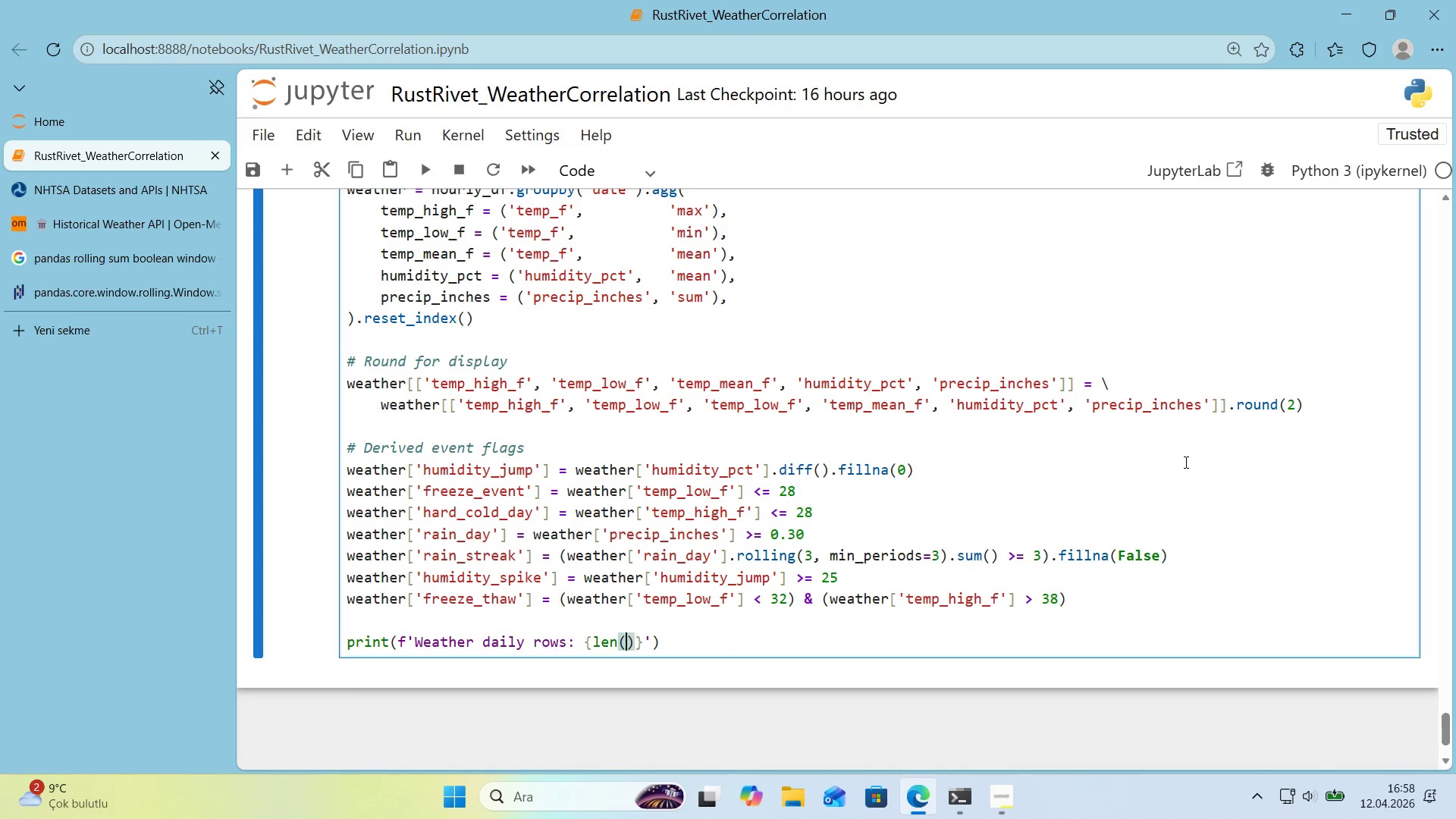 
key(ArrowLeft)
 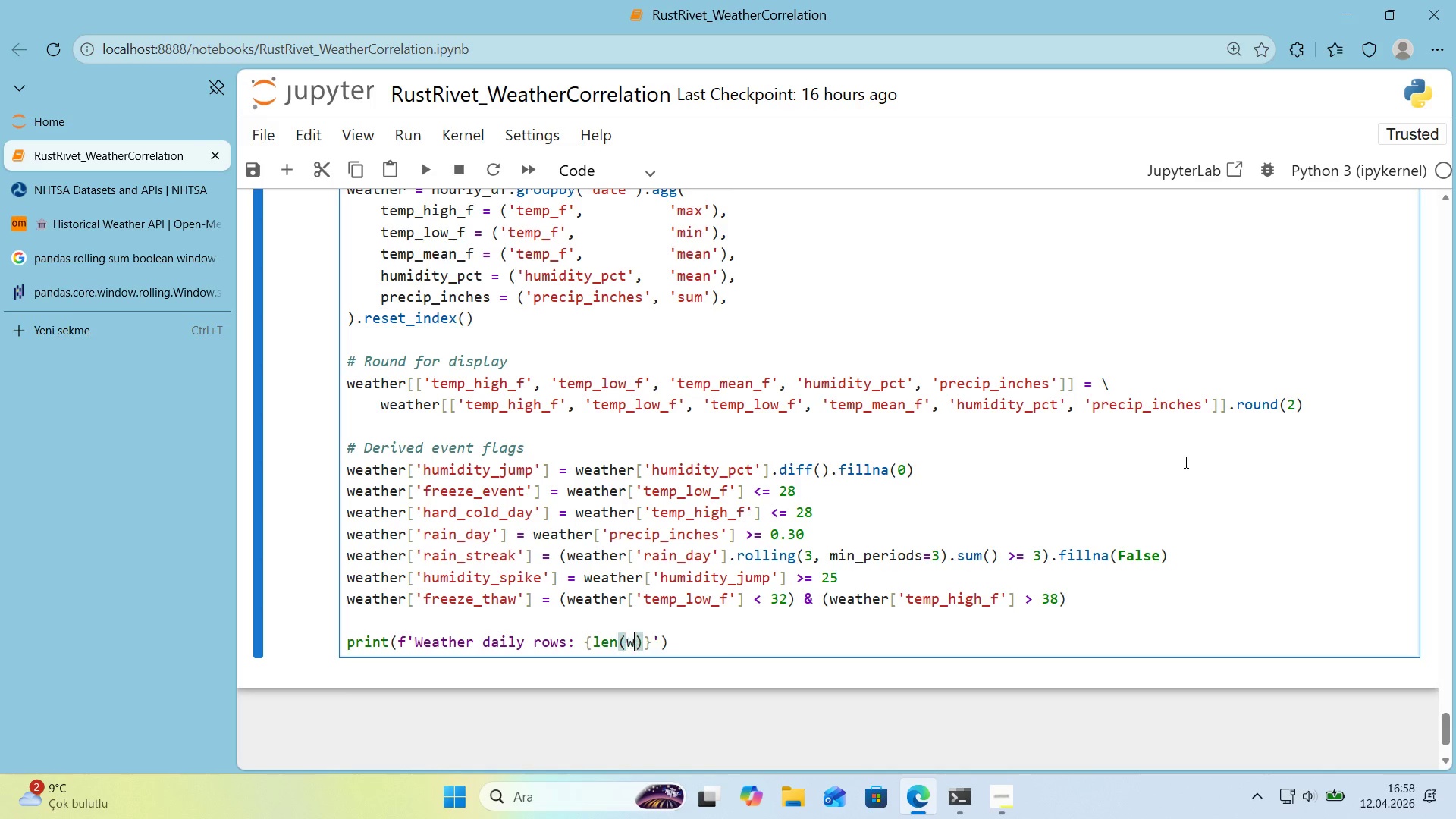 
type(weather)
 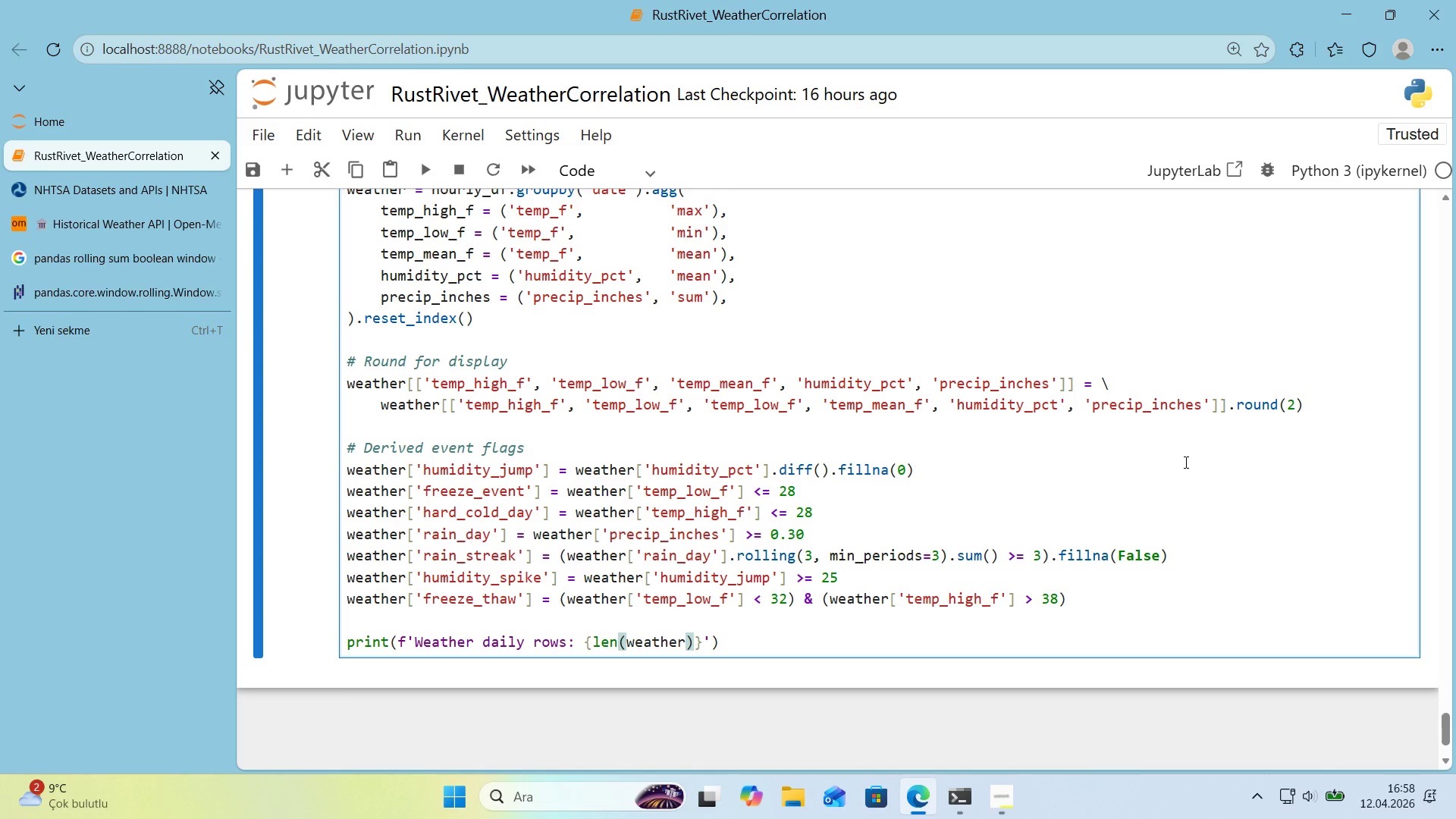 
key(ArrowRight)
 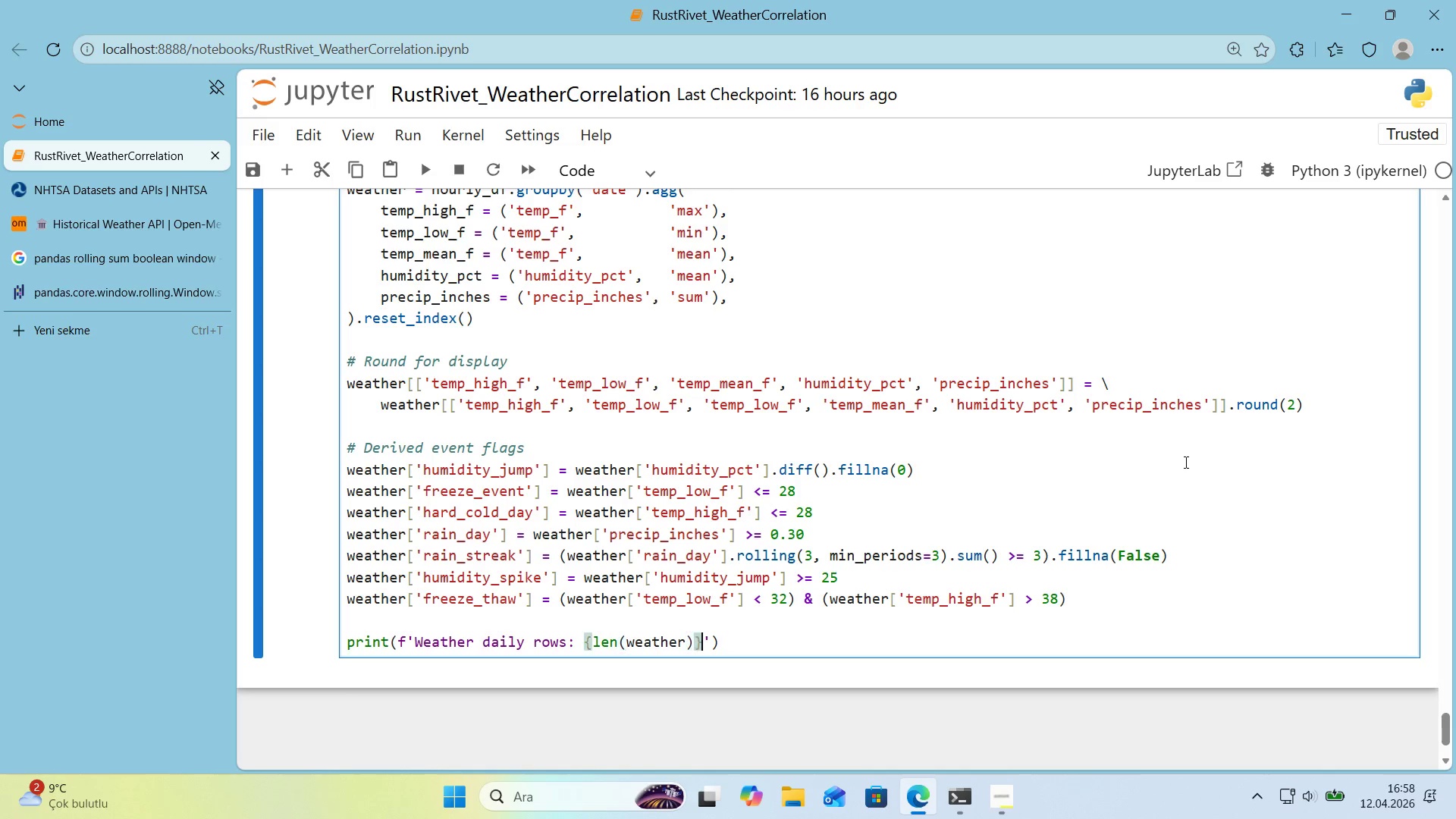 
key(ArrowRight)
 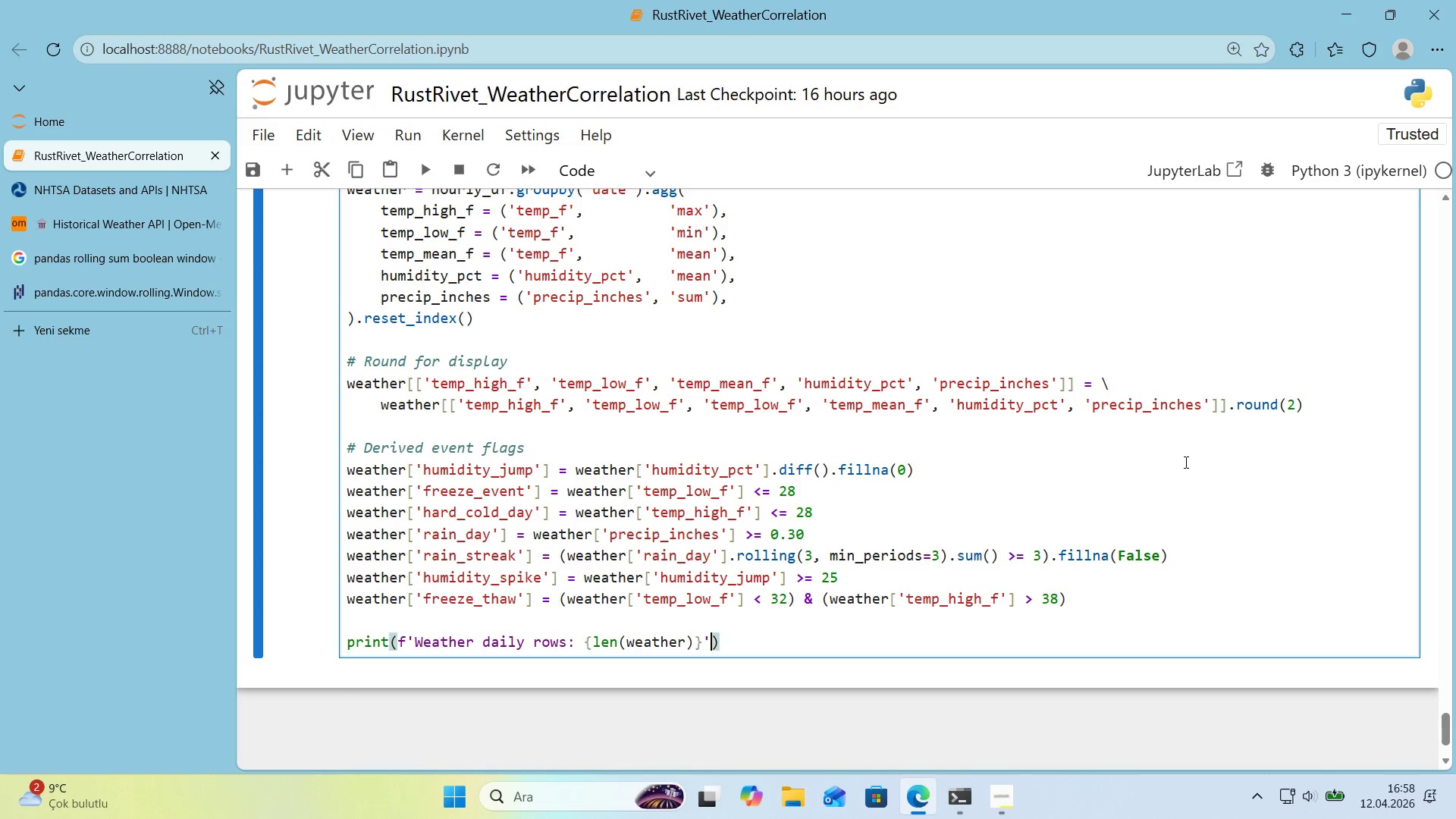 
key(ArrowRight)
 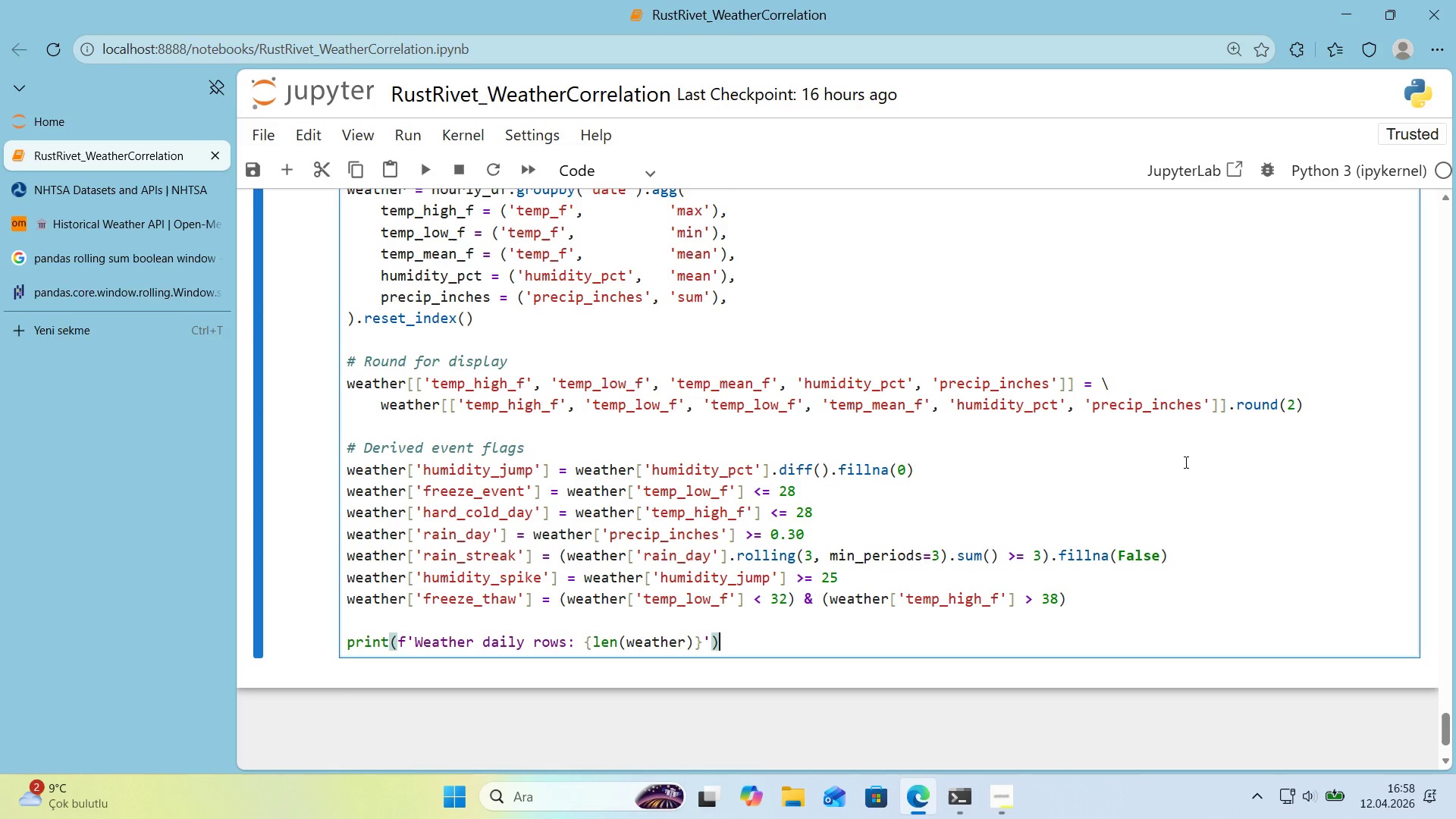 
key(ArrowRight)
 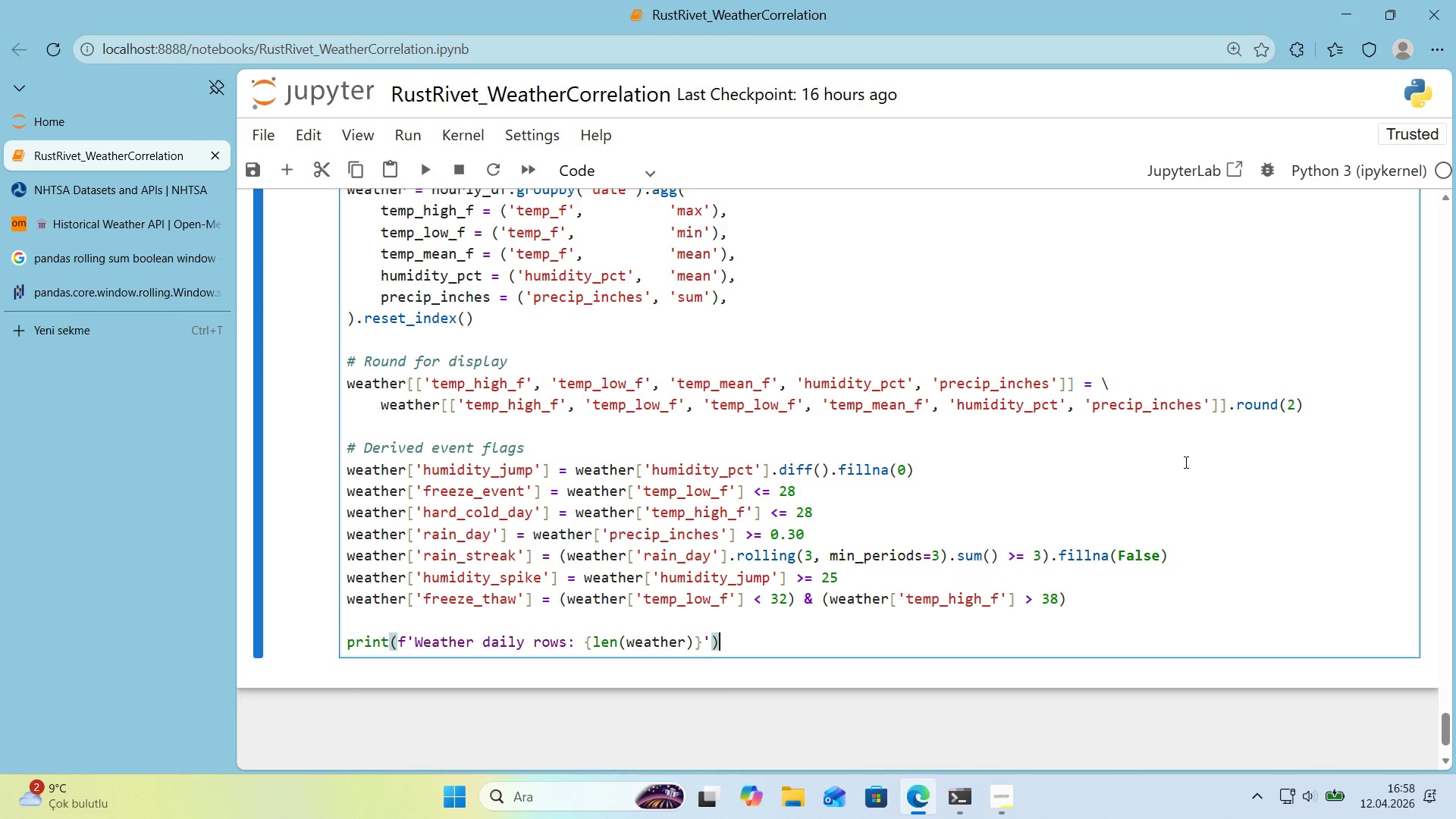 
key(Enter)
 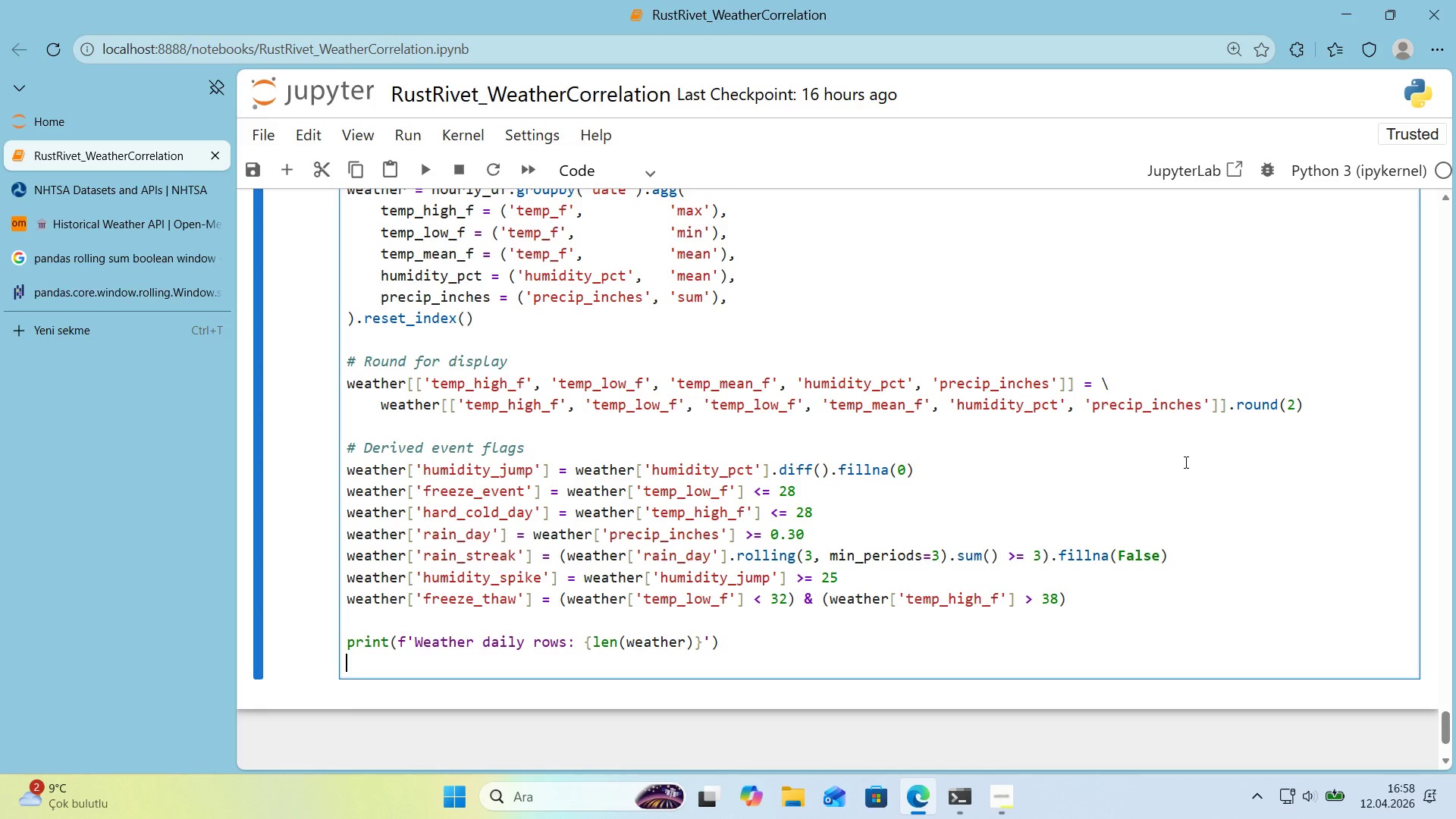 
type(pr'nt*()
 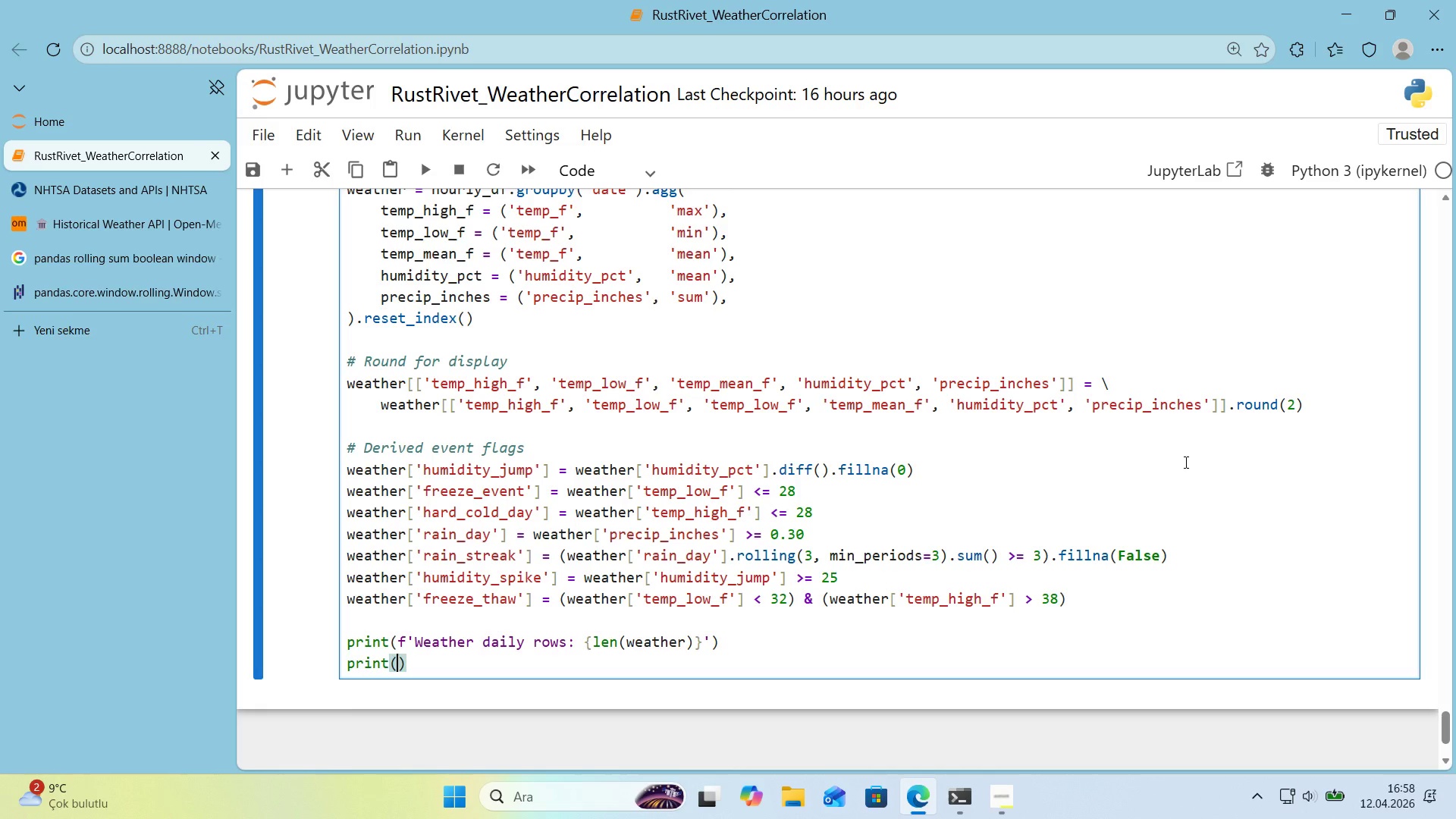 
 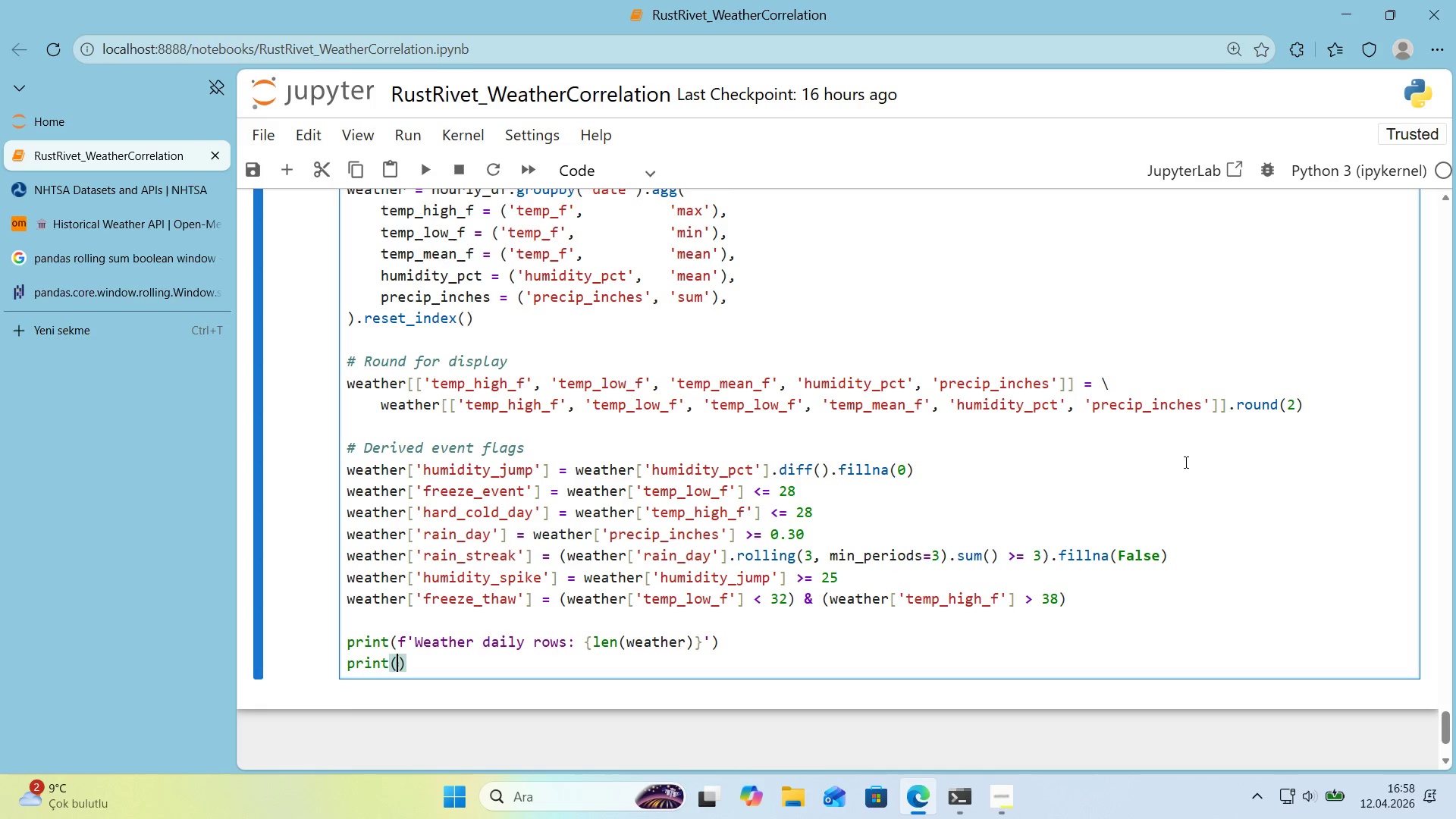 
key(ArrowLeft)
 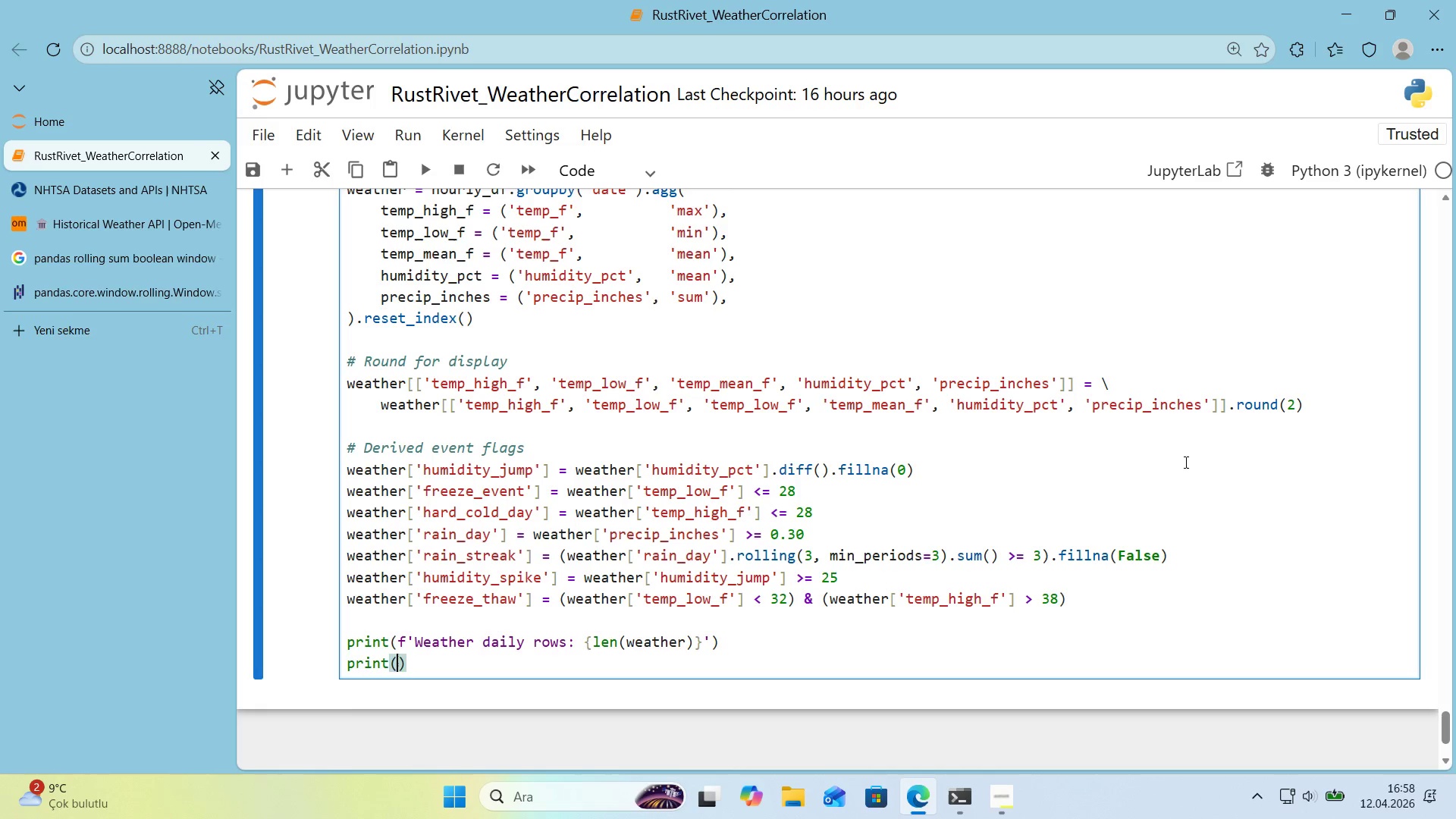 
type(f@@)
 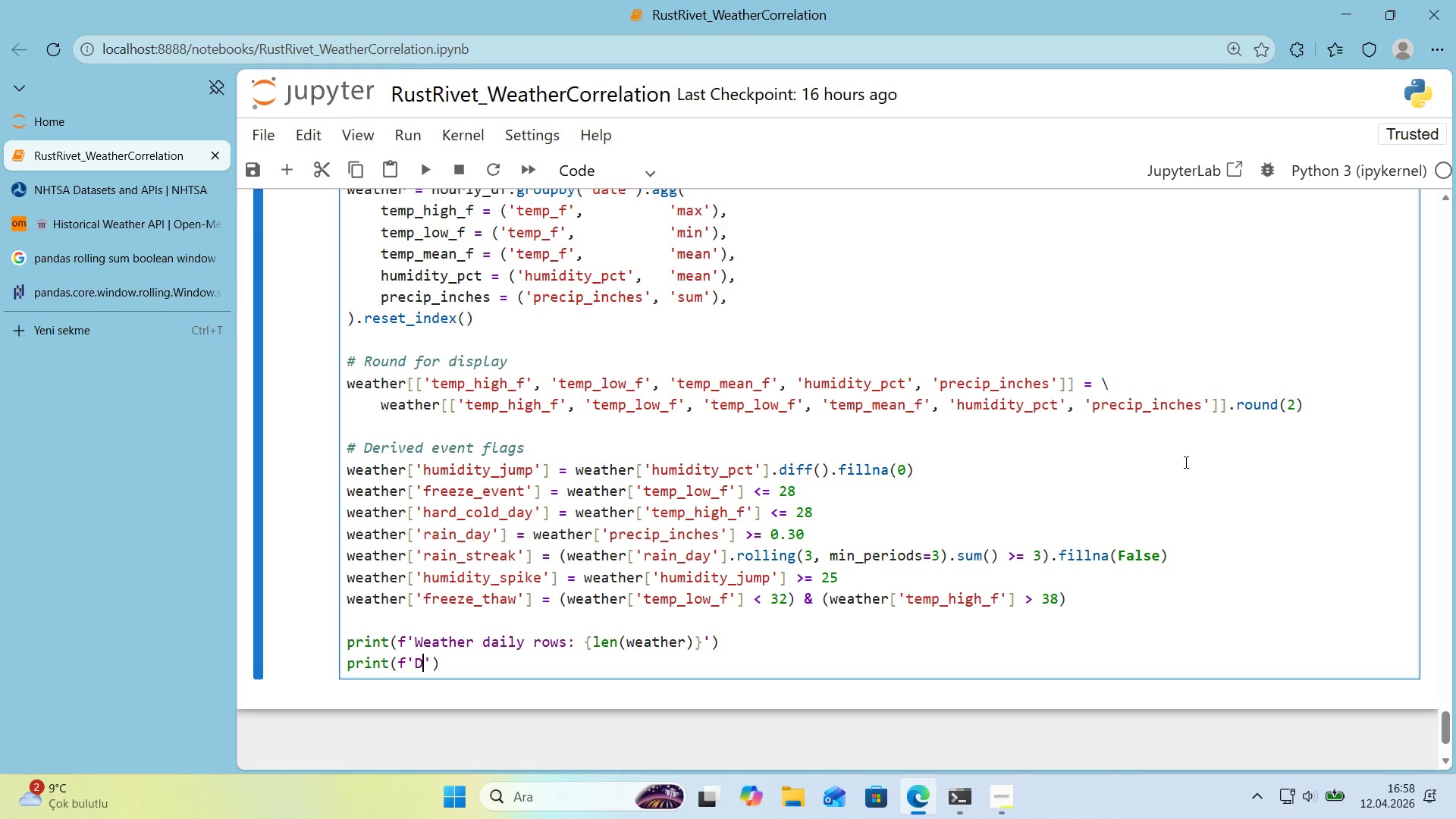 
 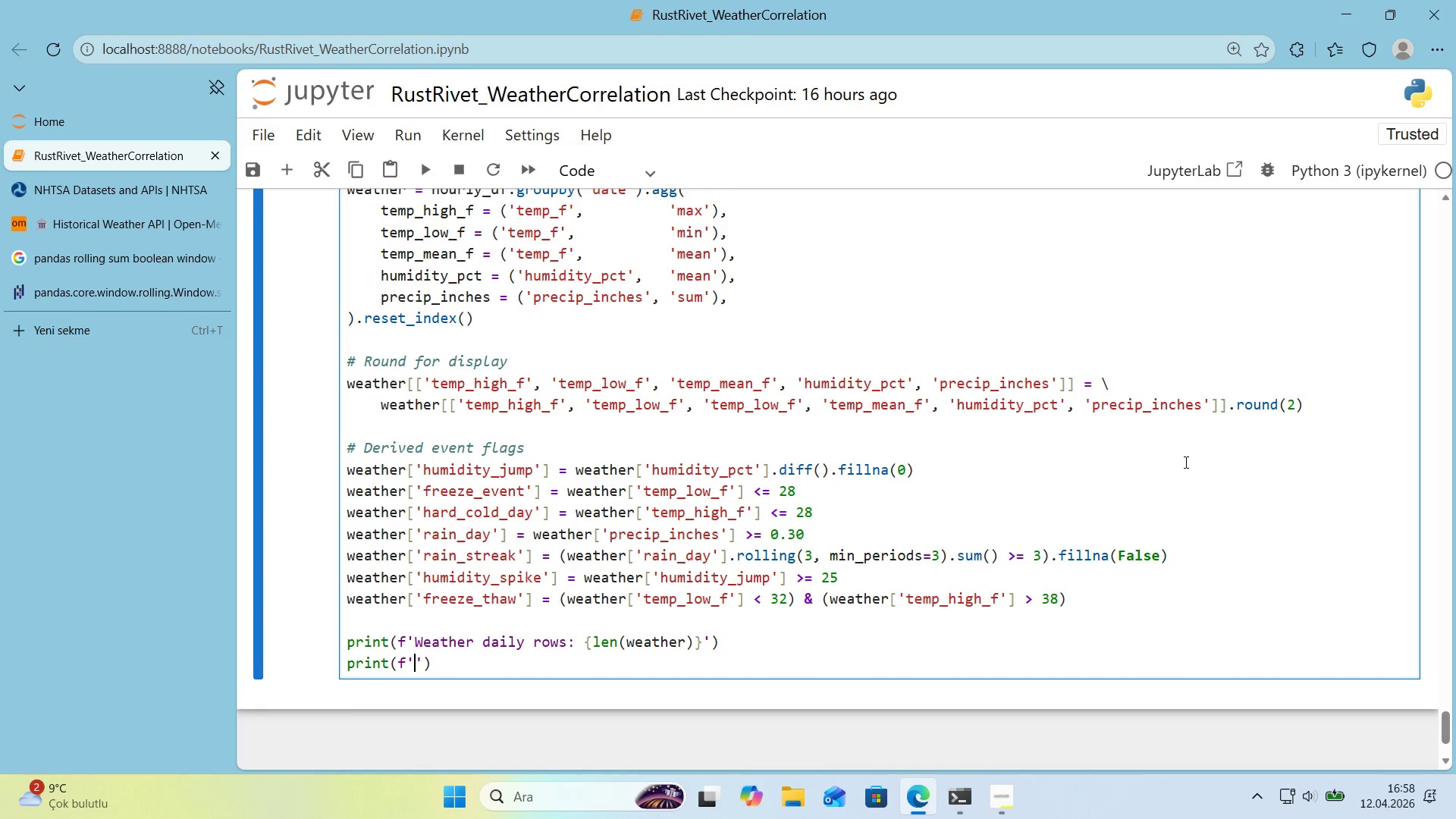 
key(ArrowLeft)
 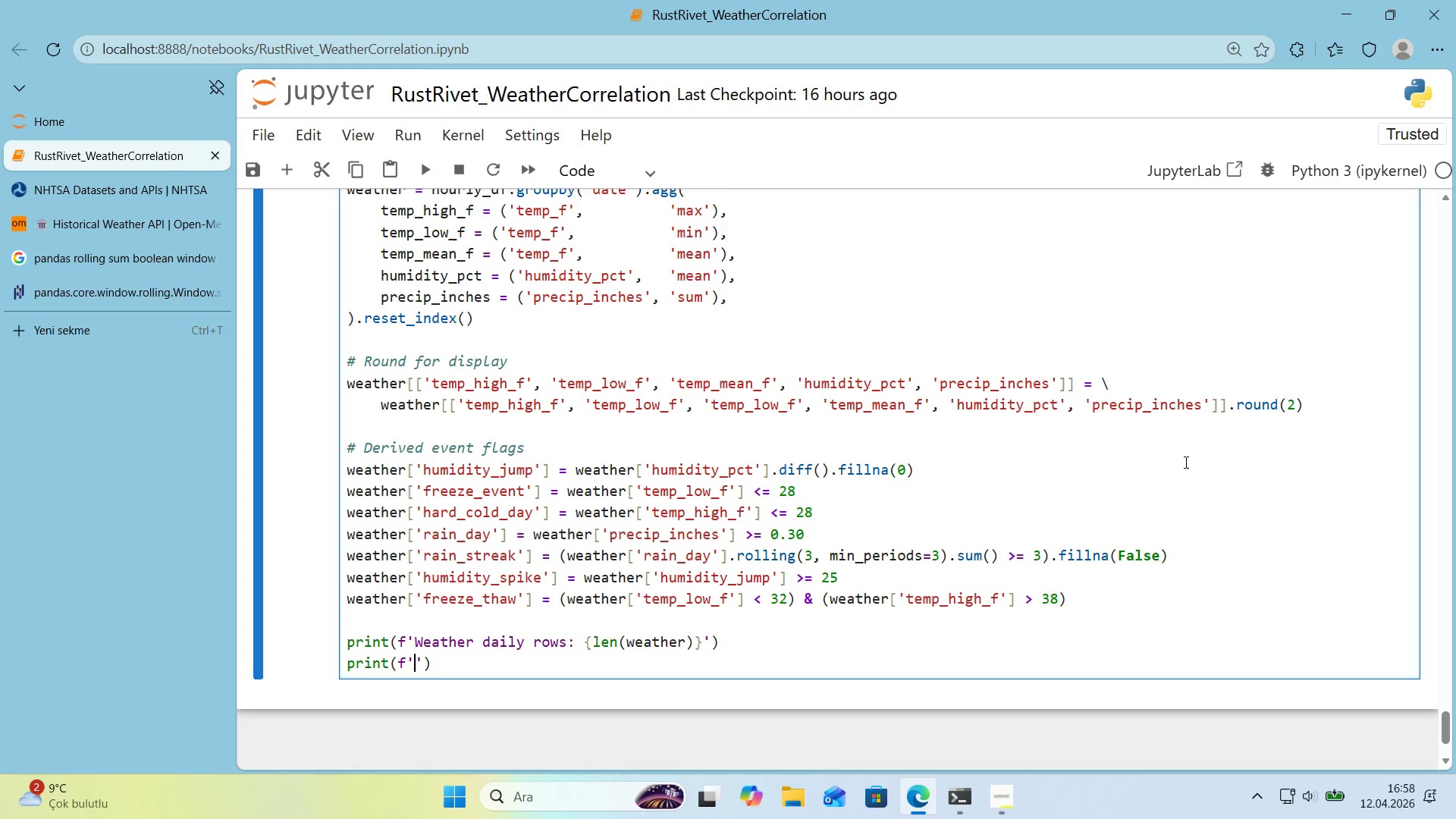 
type(Date range>         )
 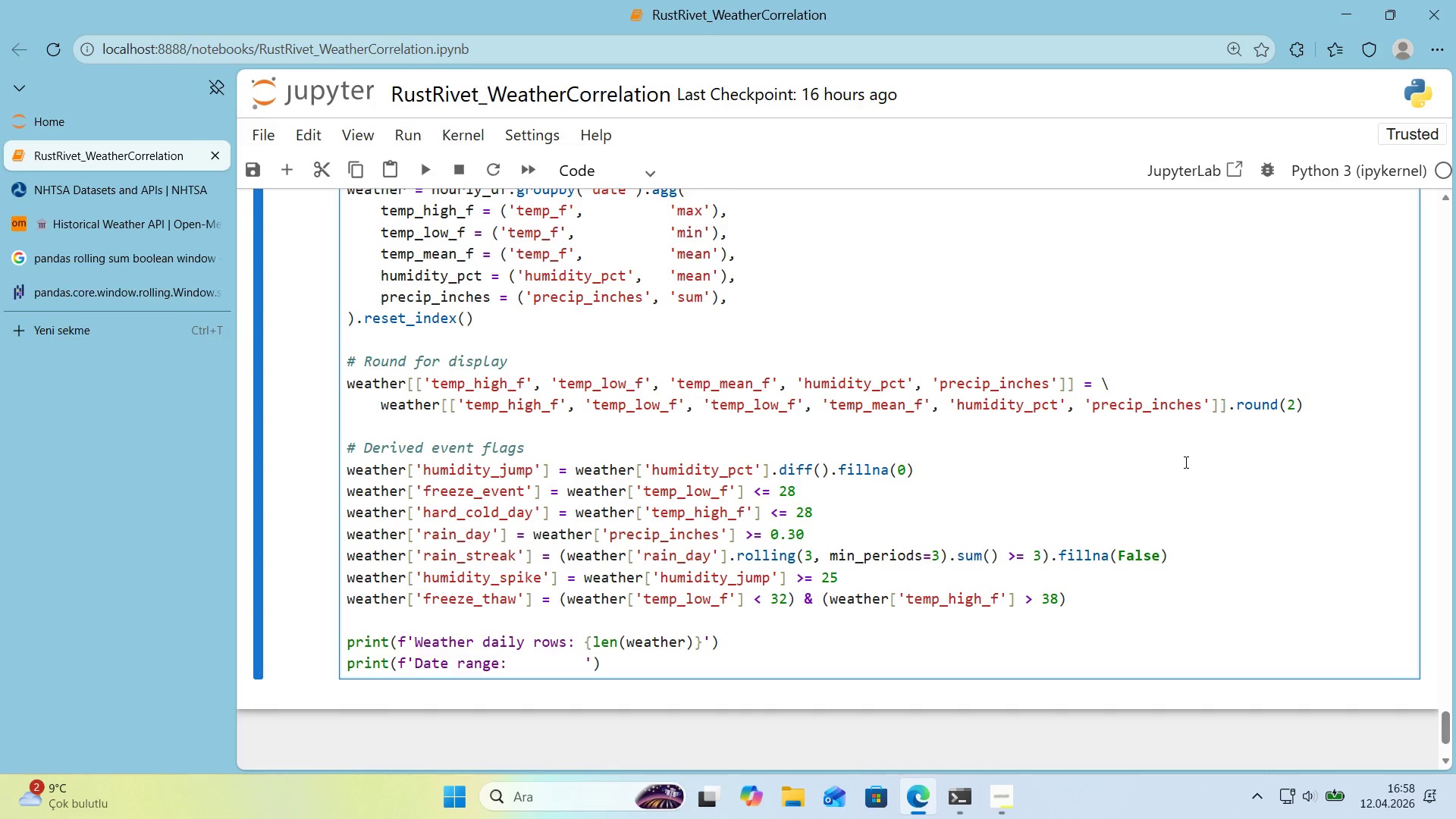 
key(Alt+Control+7)
 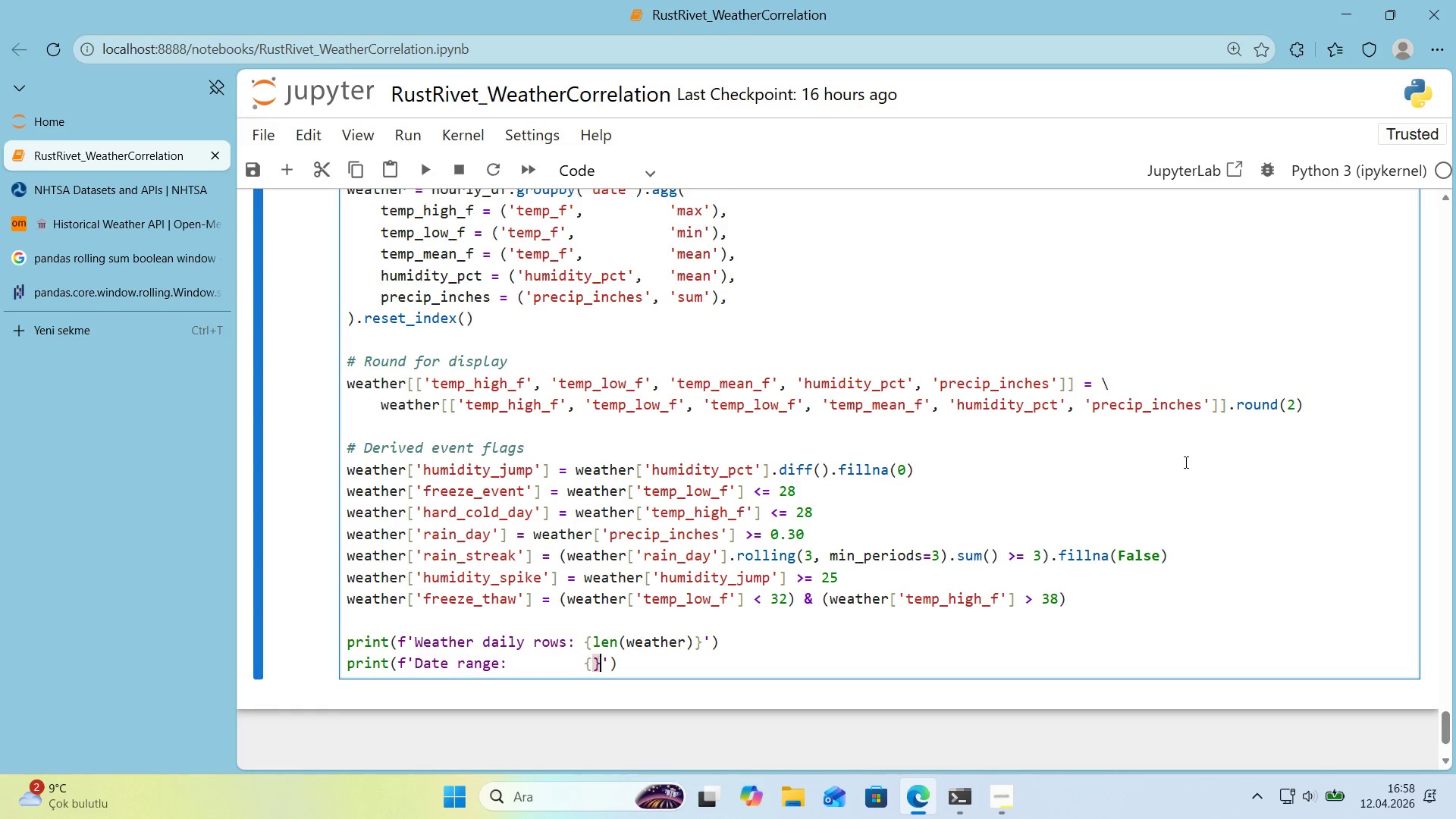 
key(Alt+Control+0)
 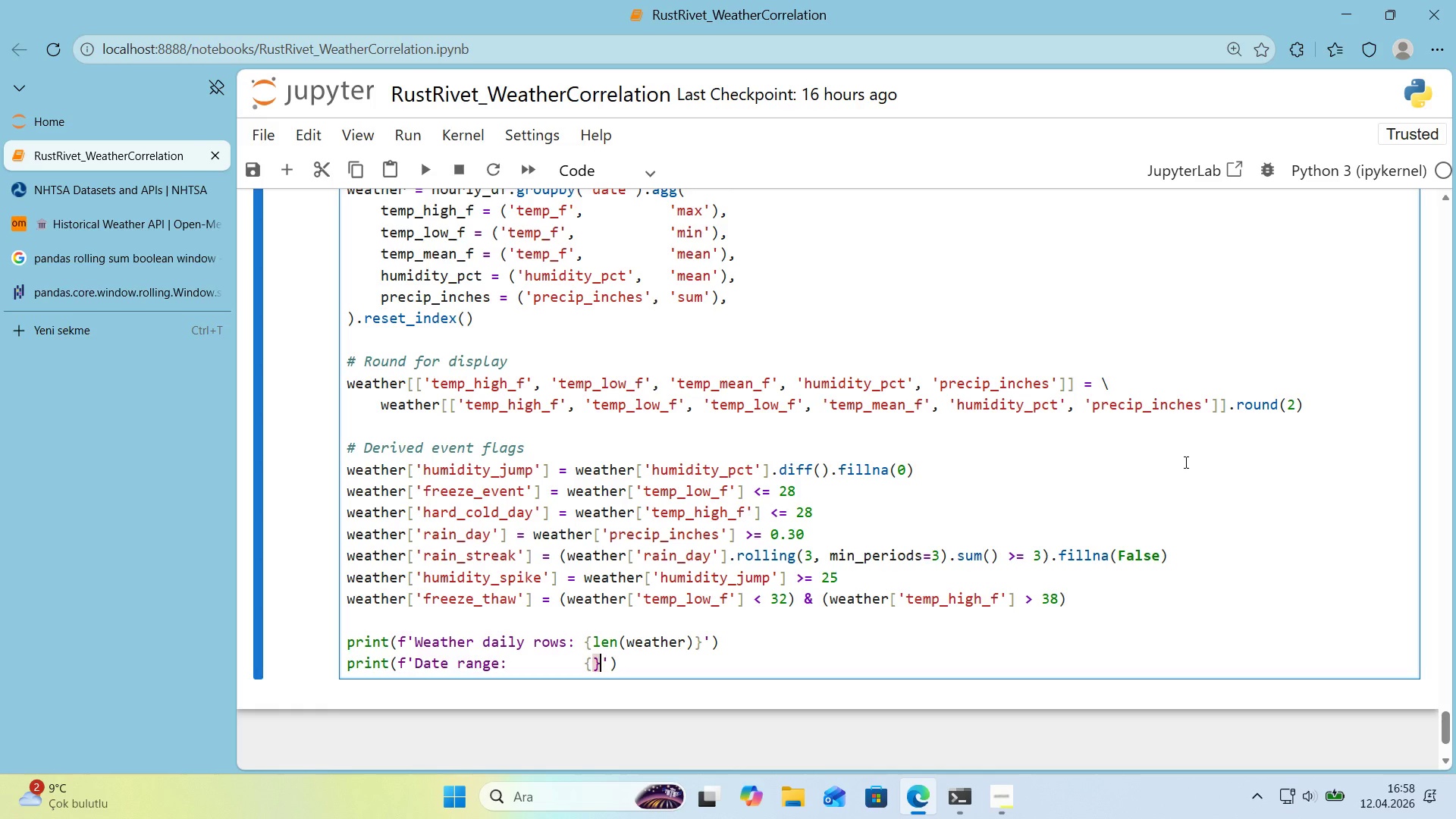 
key(ArrowLeft)
 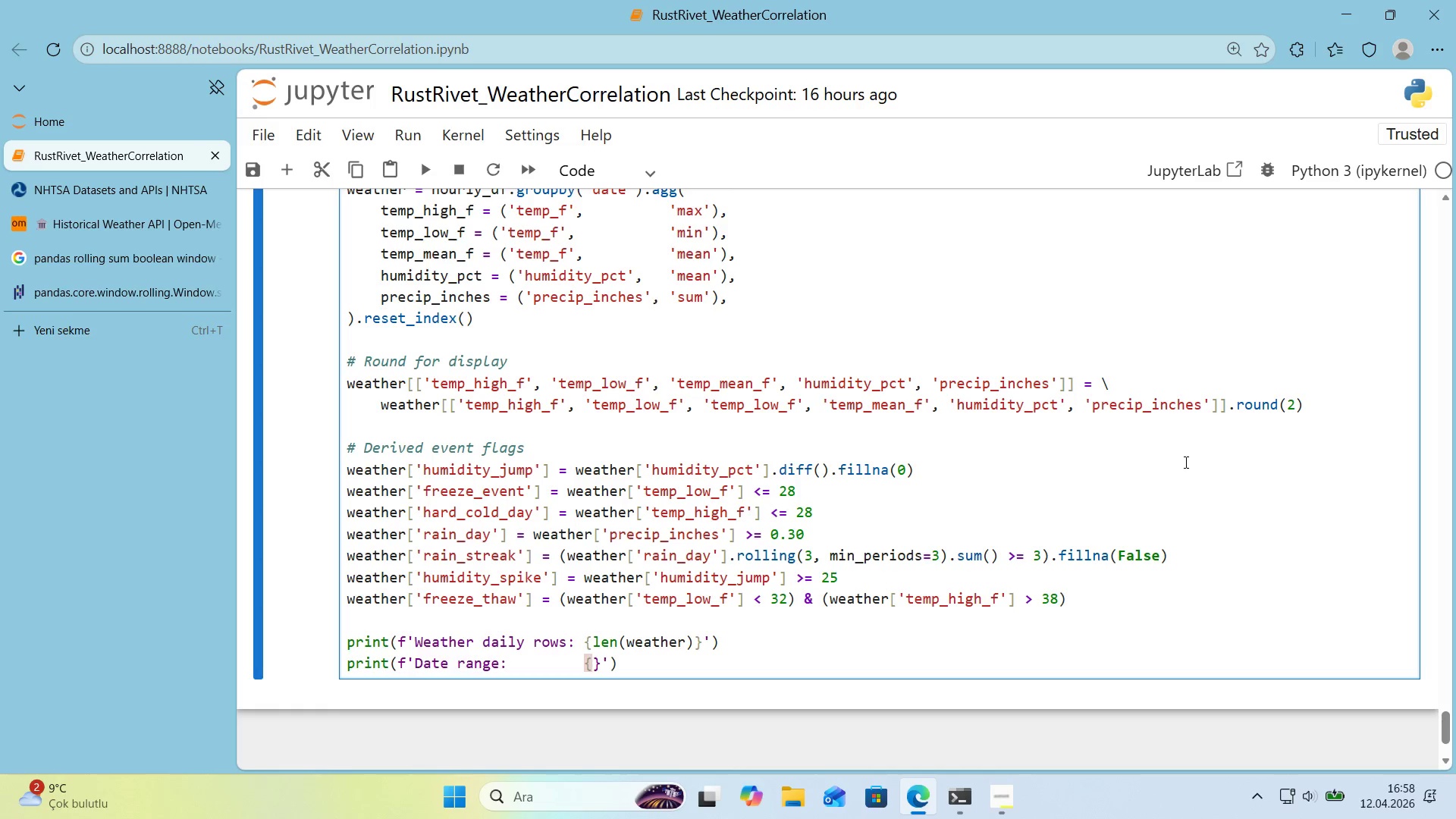 
type(weather)
 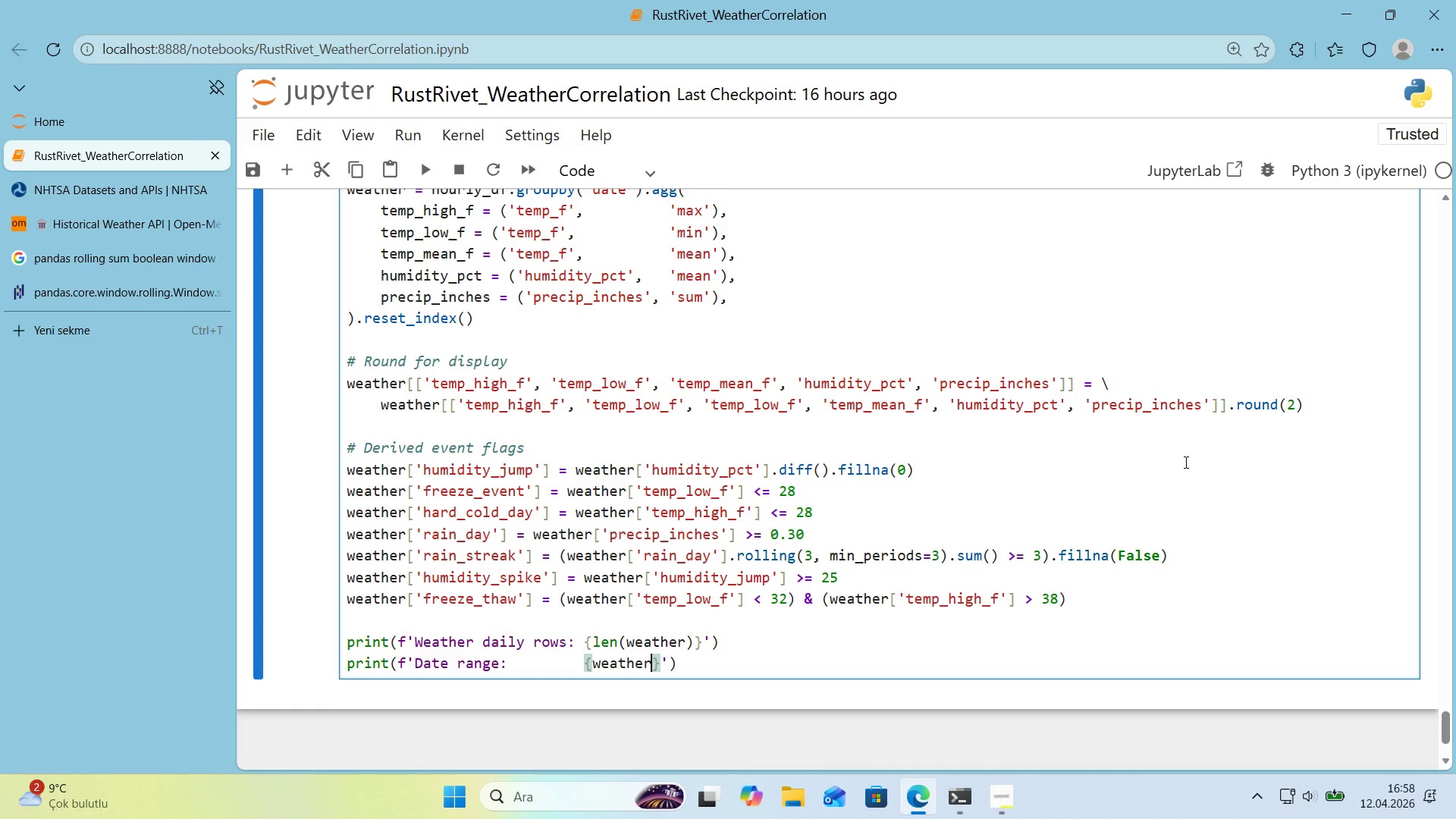 
key(Alt+Control+8)
 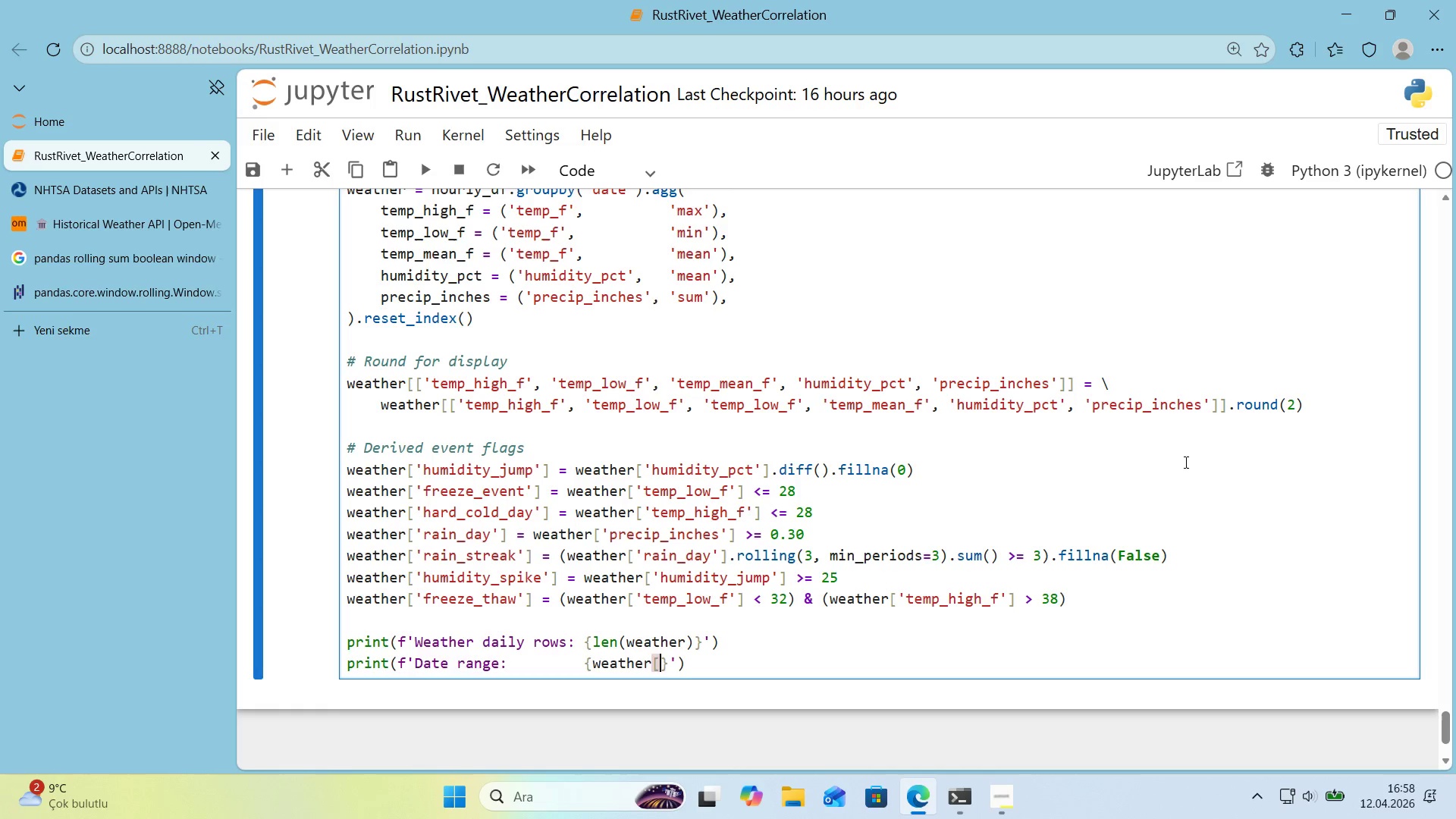 
key(Alt+Control+9)
 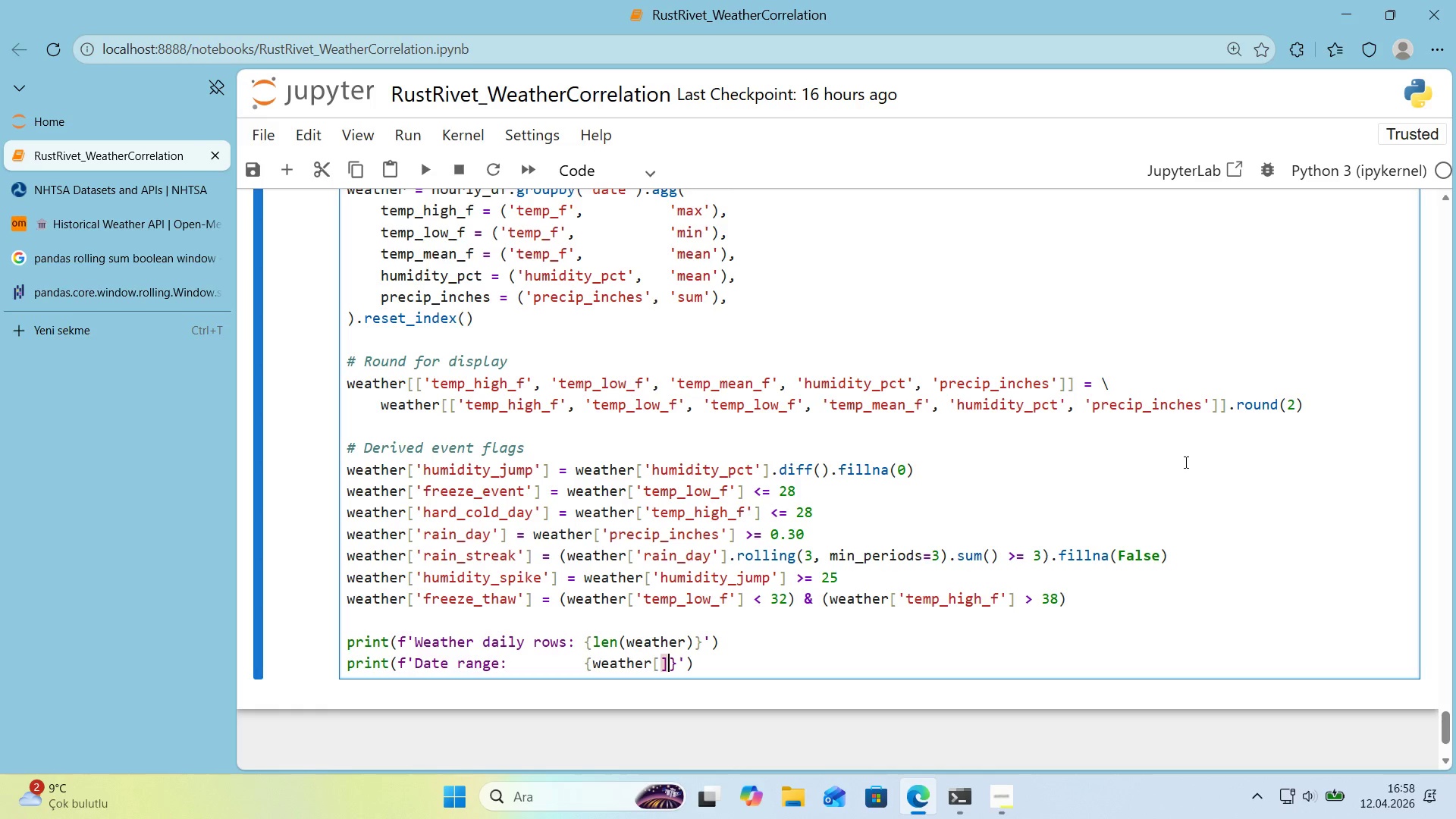 
key(ArrowLeft)
 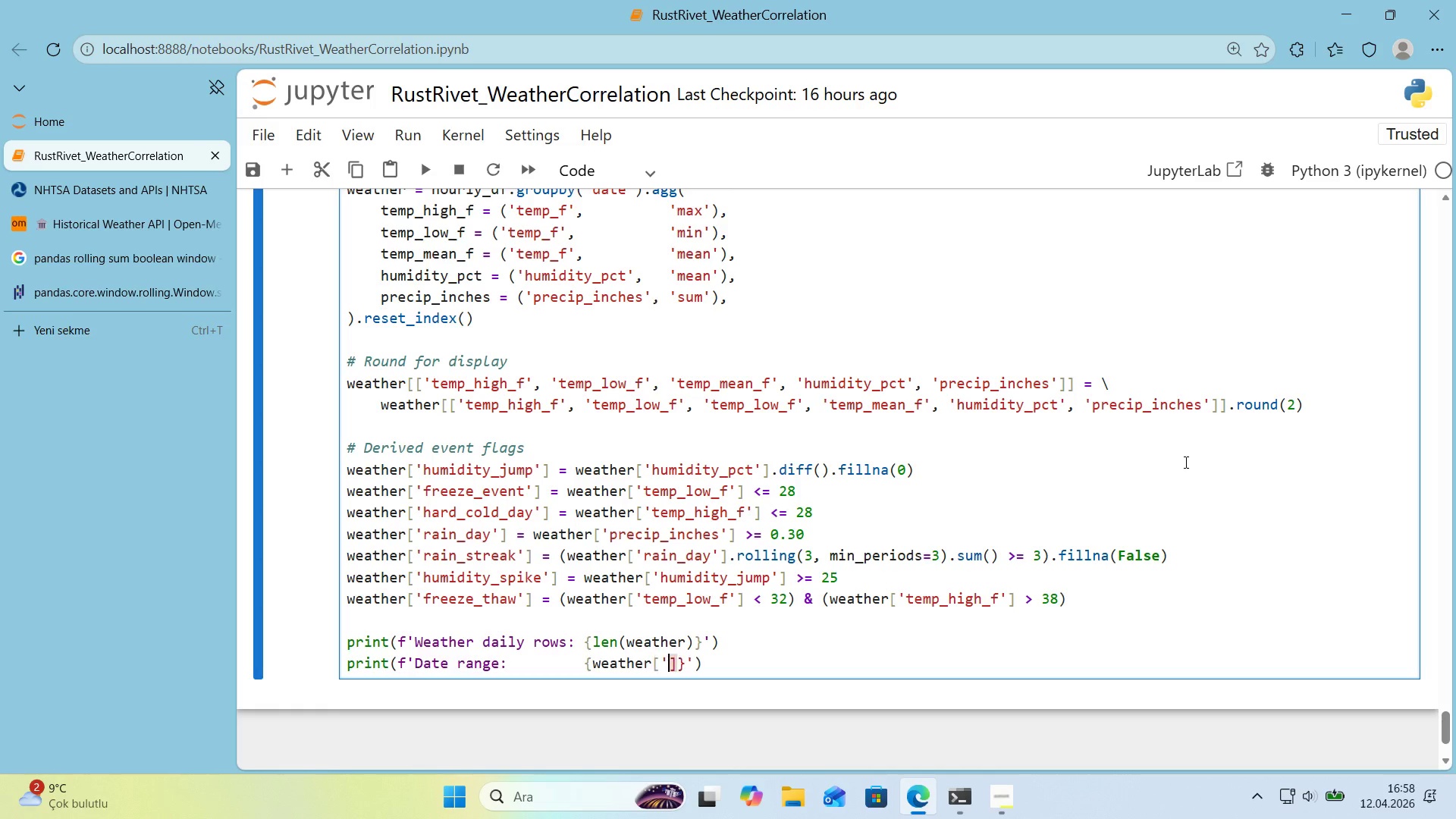 
type(@@)
 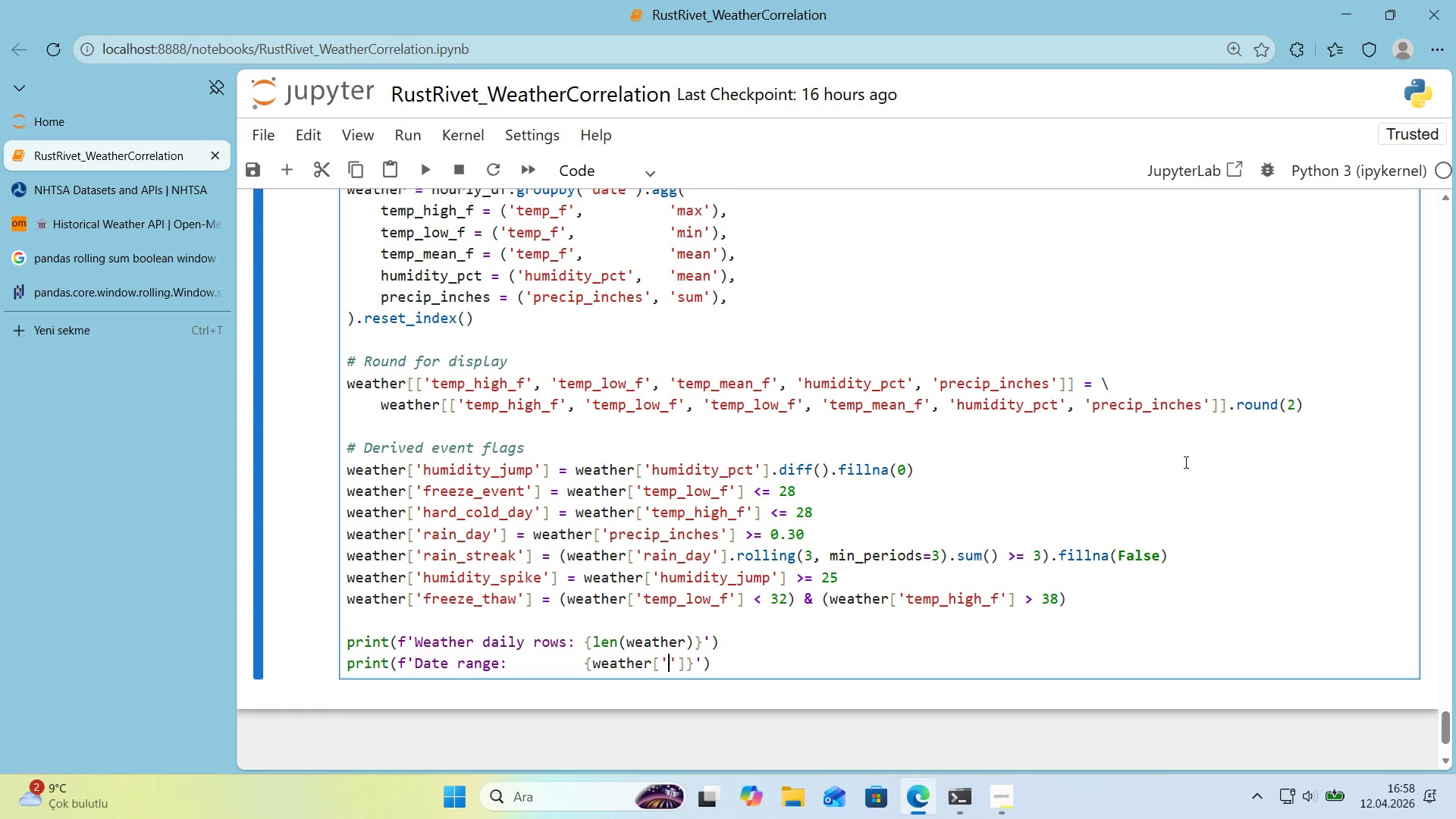 
key(ArrowLeft)
 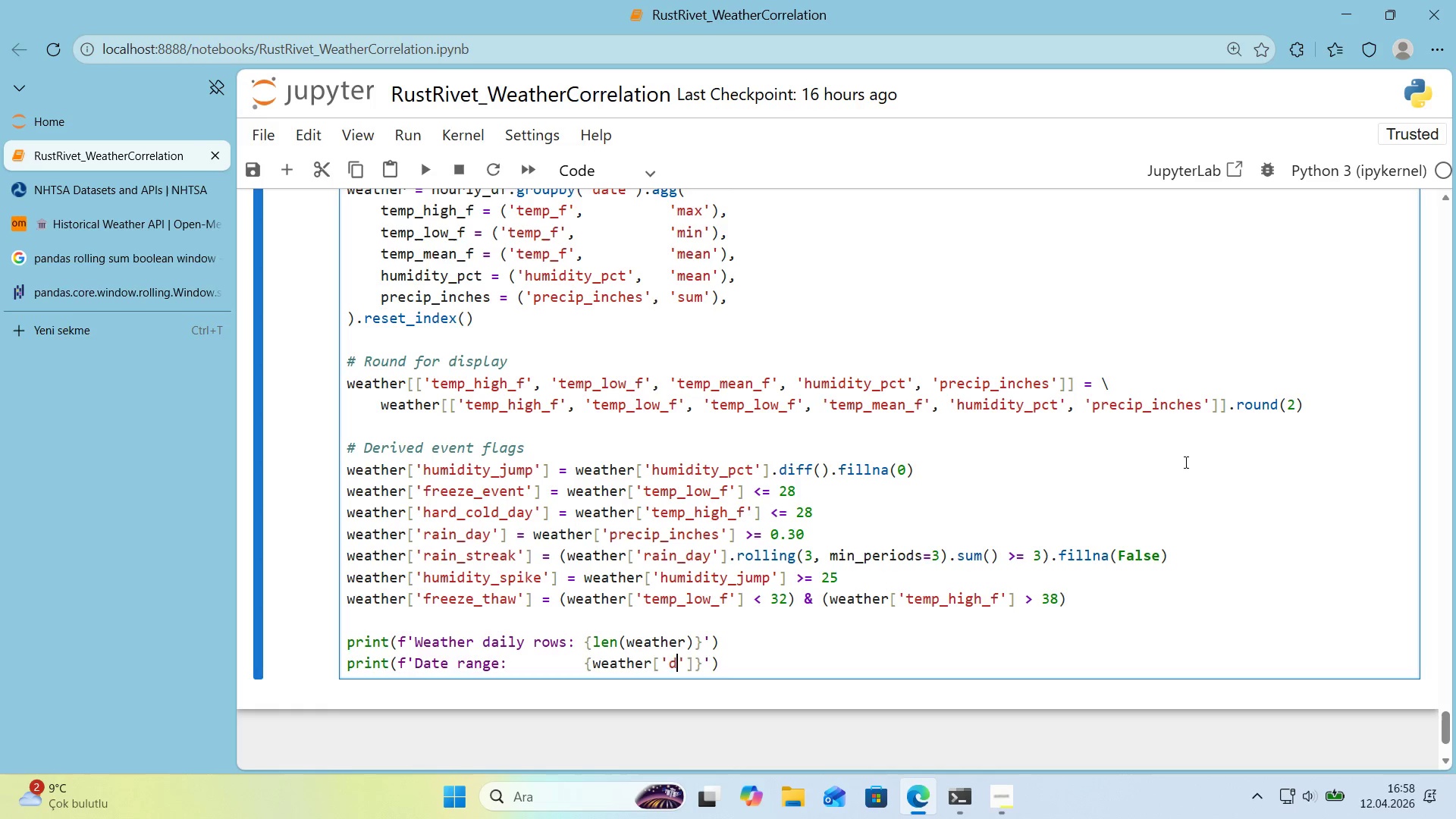 
type(date)
 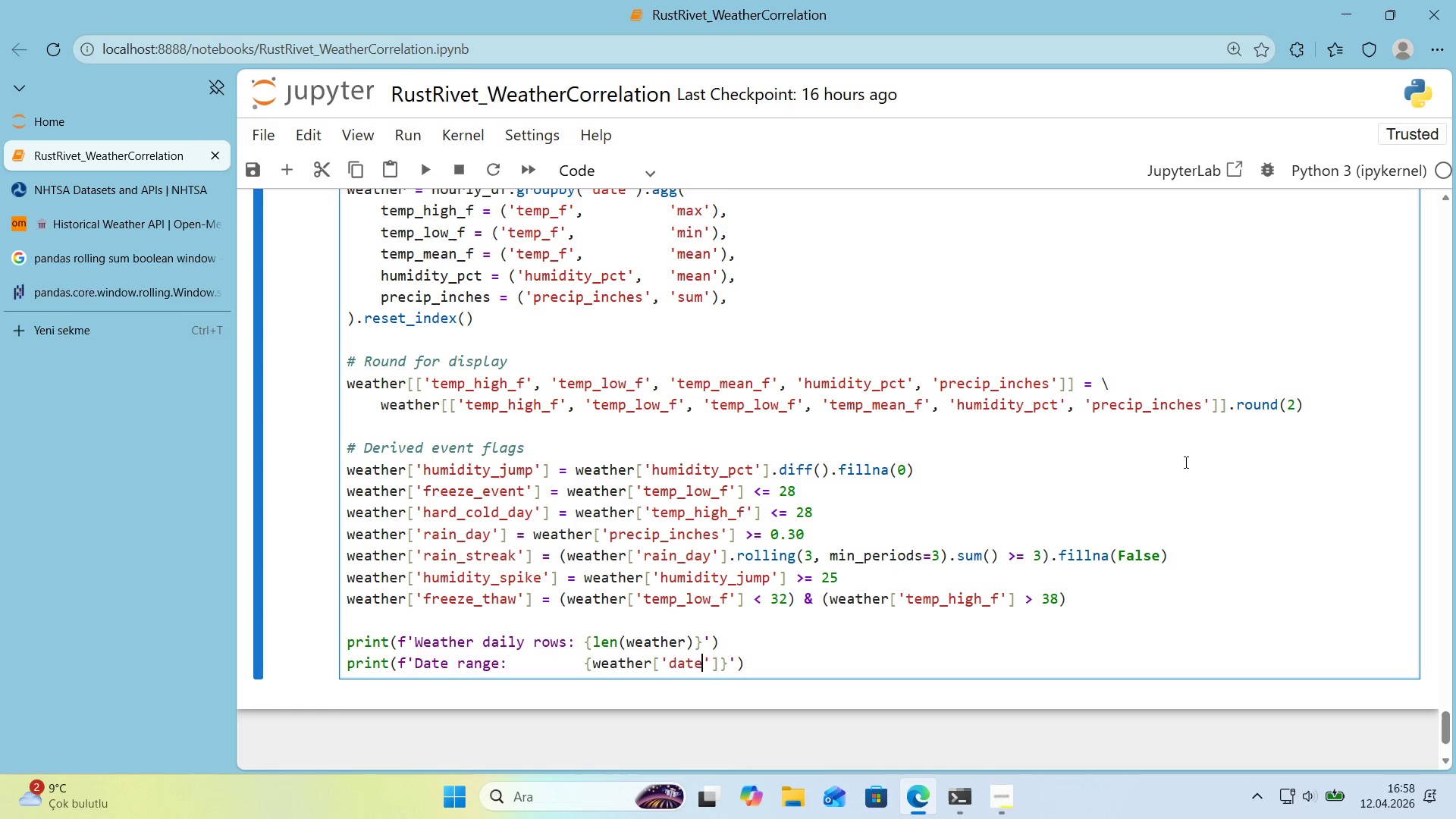 
key(ArrowRight)
 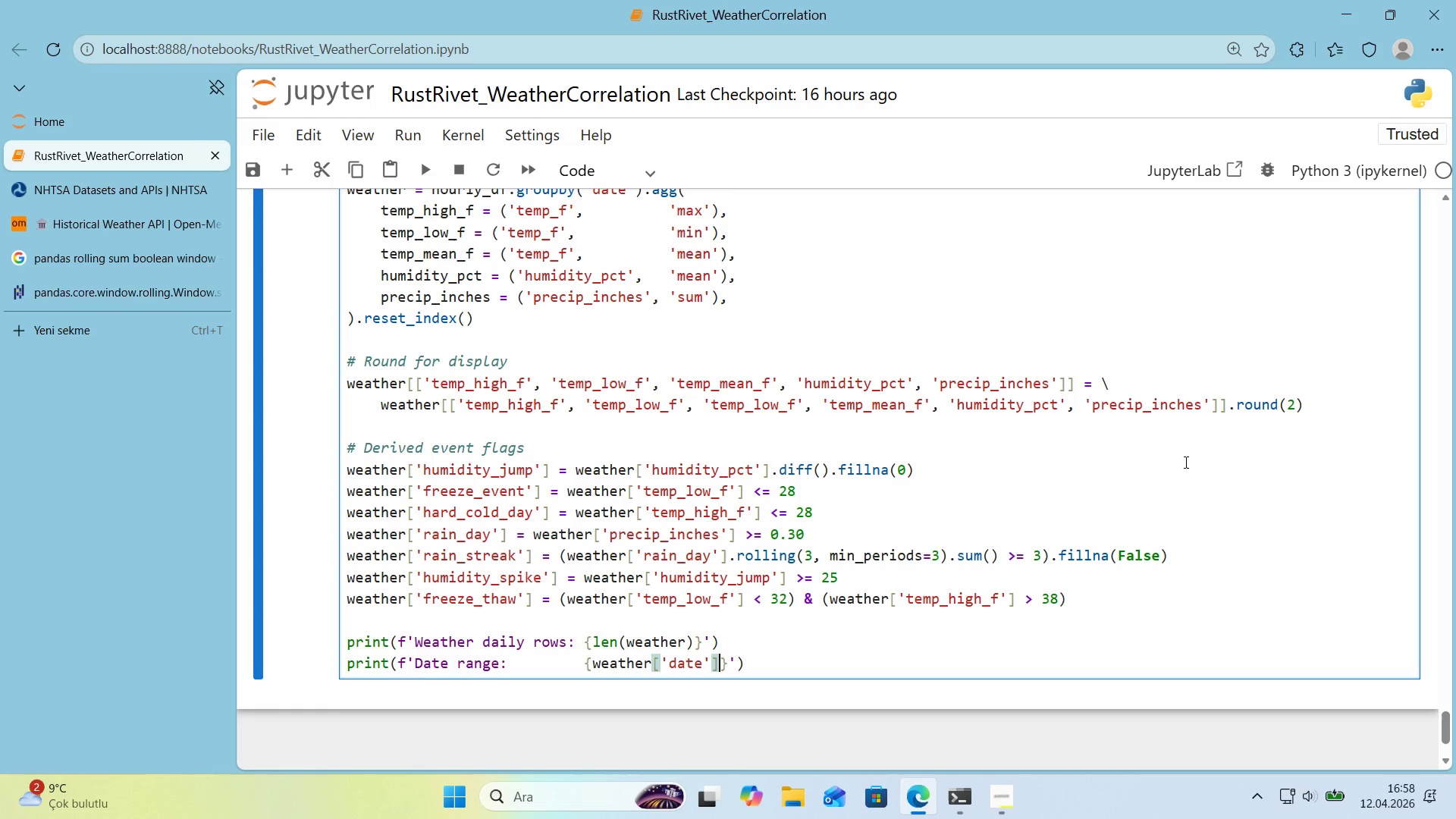 
key(ArrowRight)
 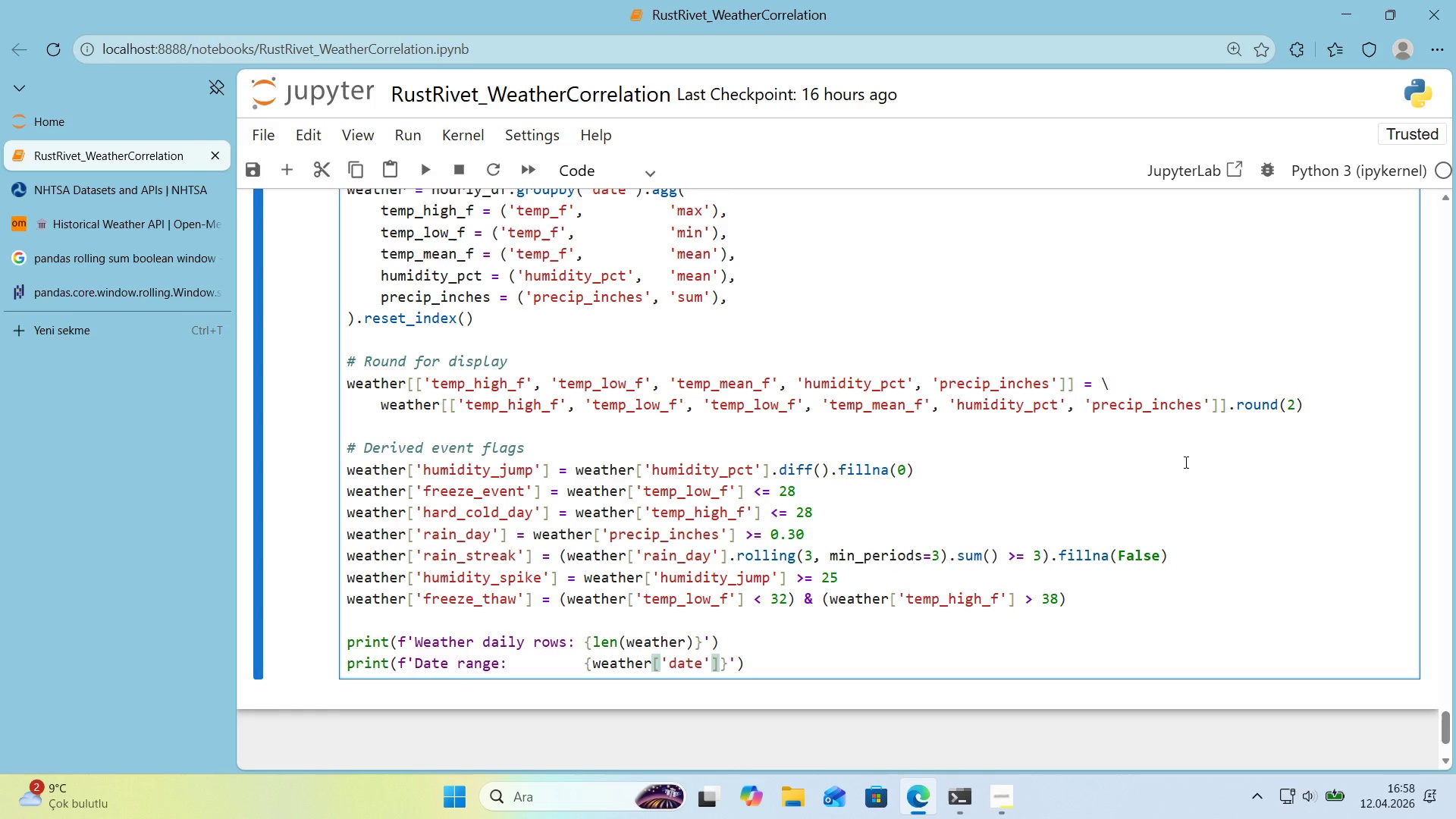 
type(.m'n*(.date*()
 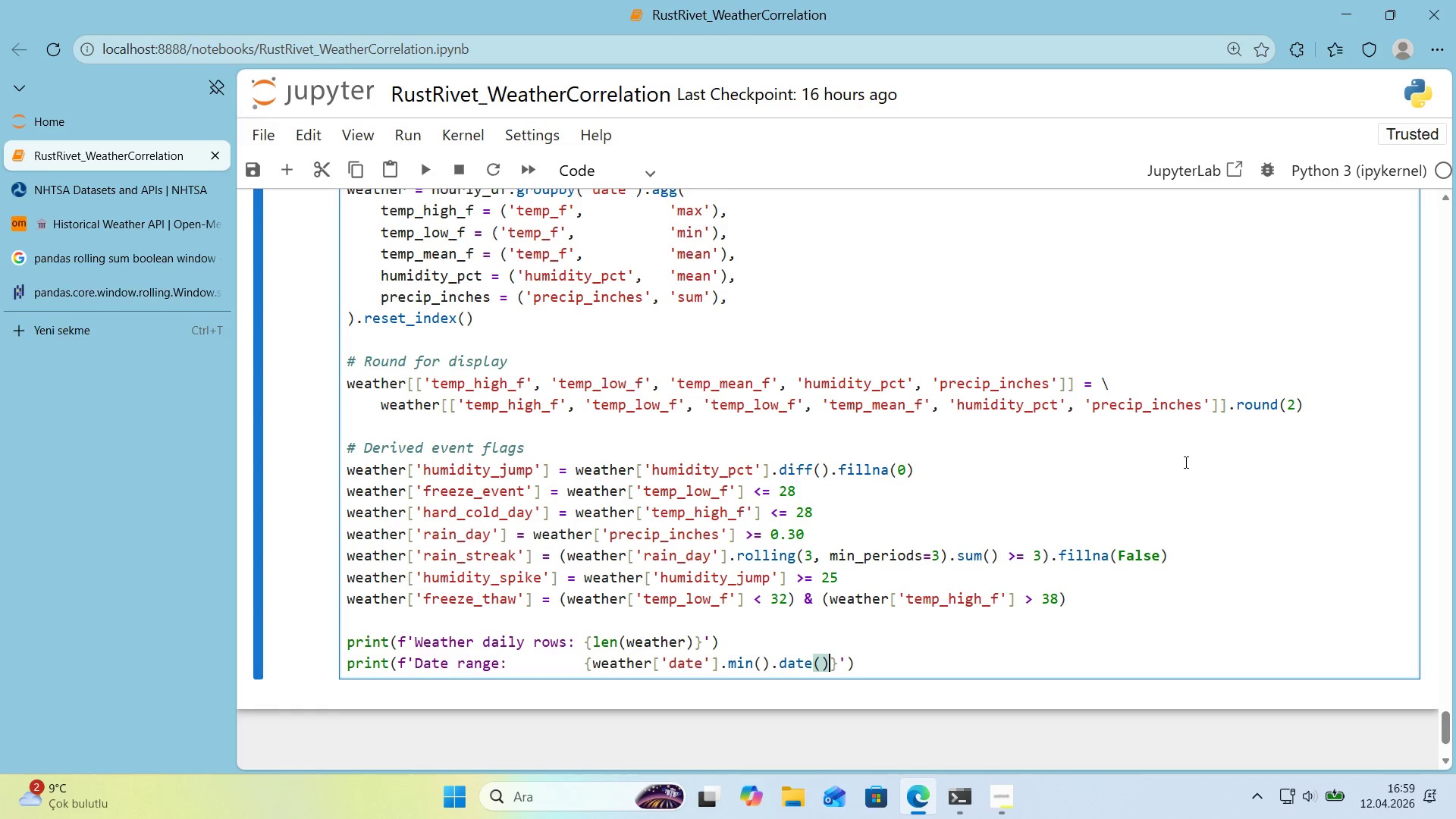 
key(ArrowRight)
 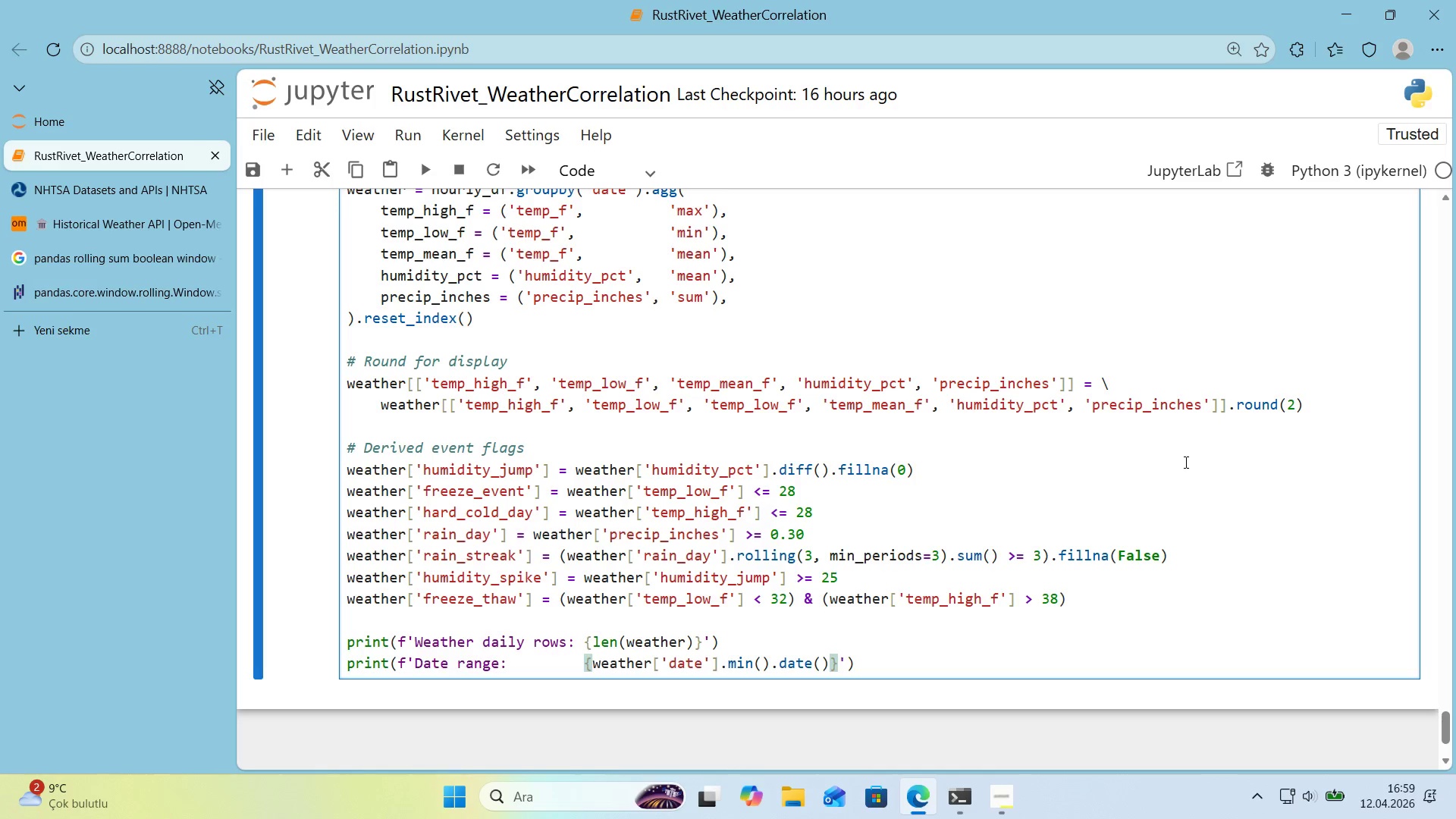 
key(Space)
 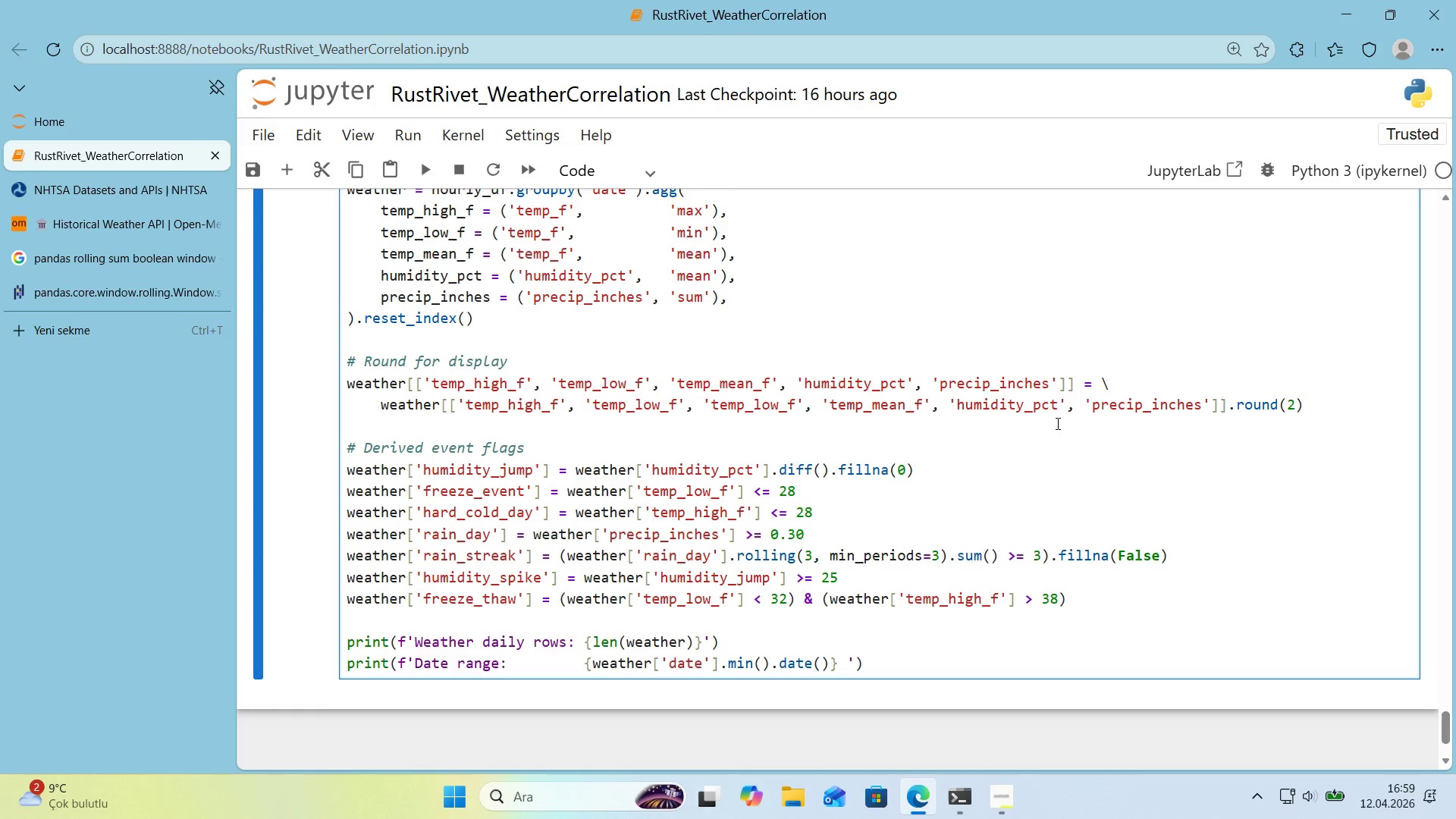 
scroll: coordinate [597, 391], scroll_direction: up, amount: 6.0
 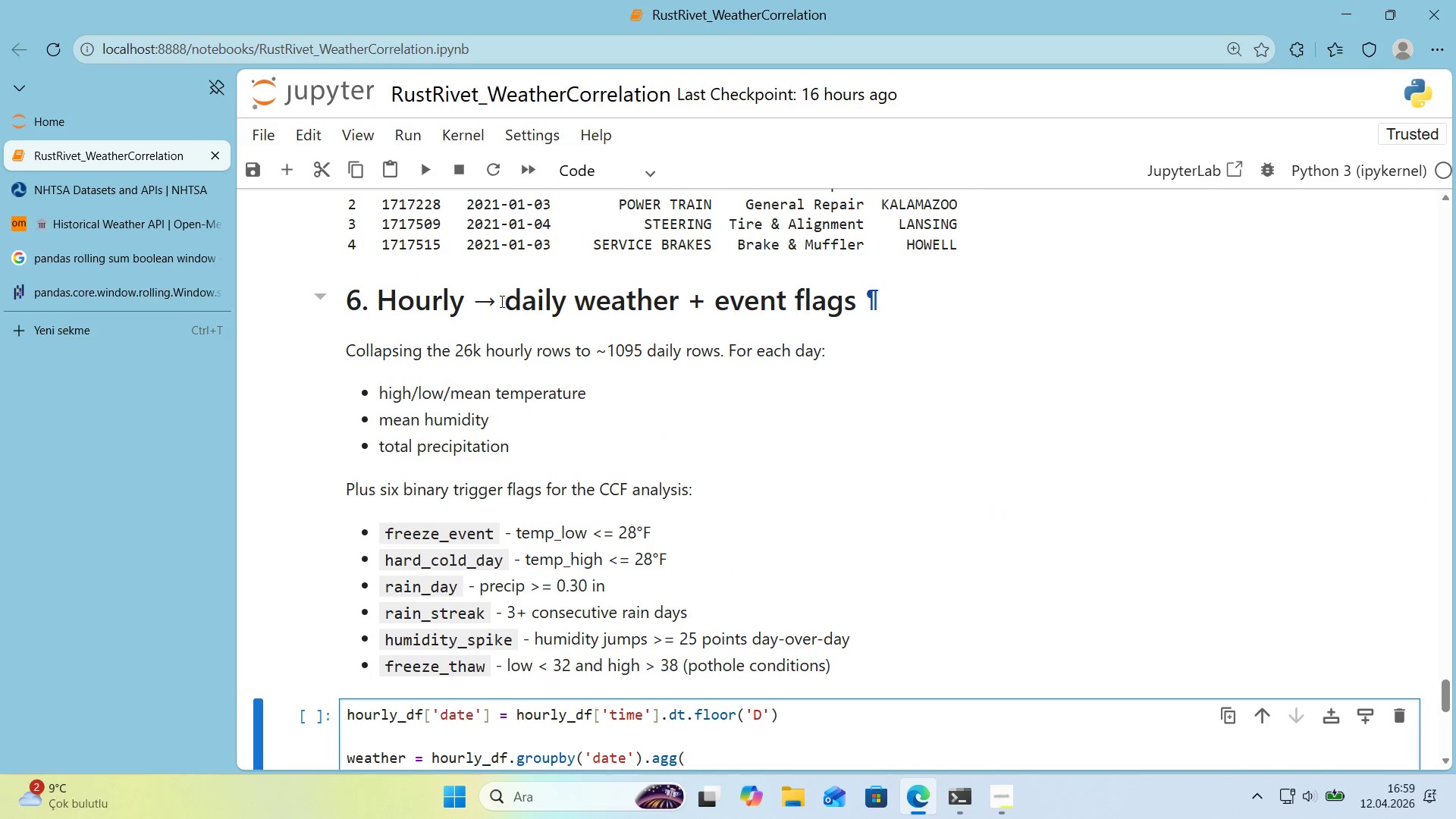 
left_click_drag(start_coordinate=[495, 299], to_coordinate=[479, 303])
 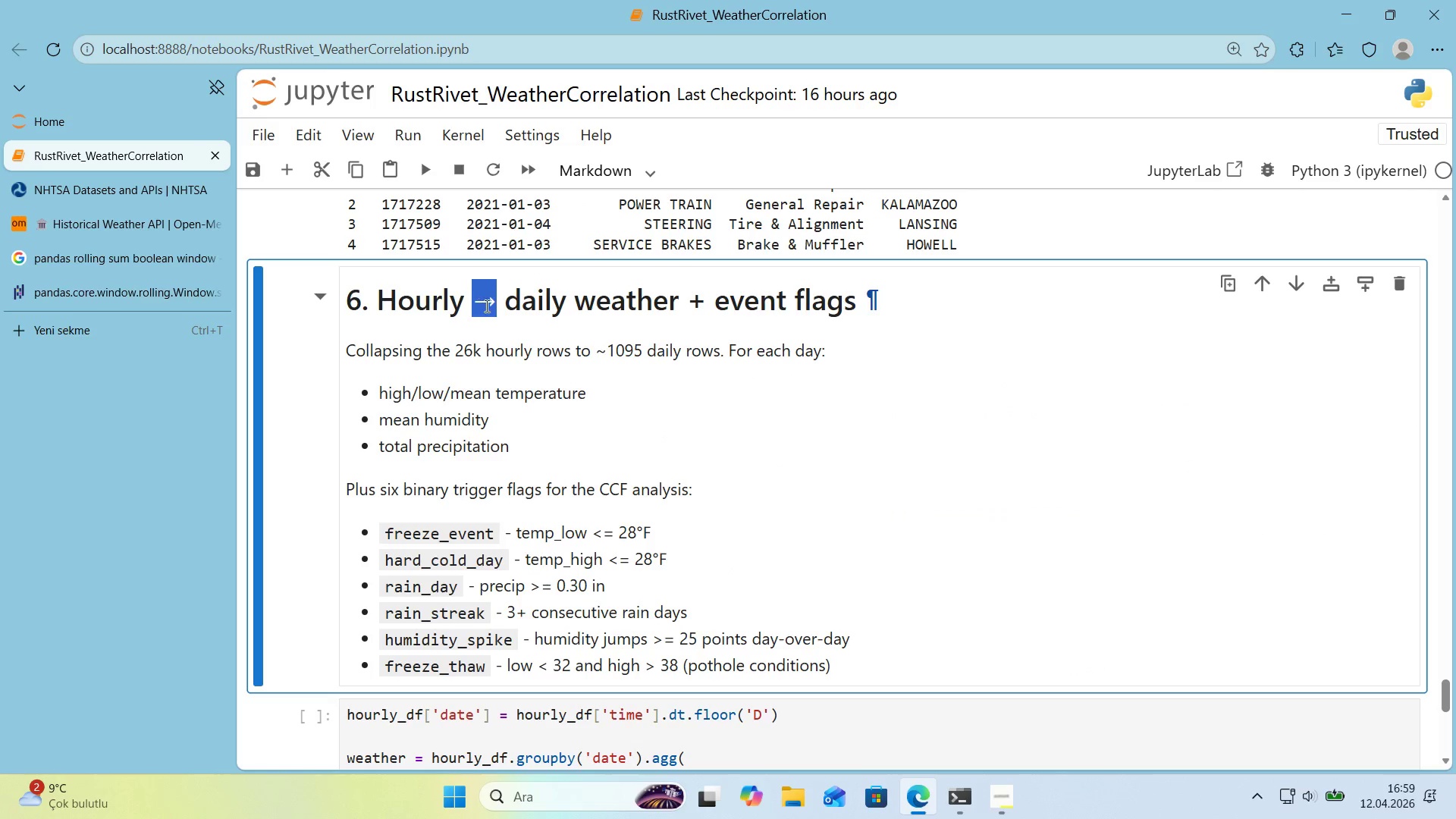 
key(Control+ControlLeft)
 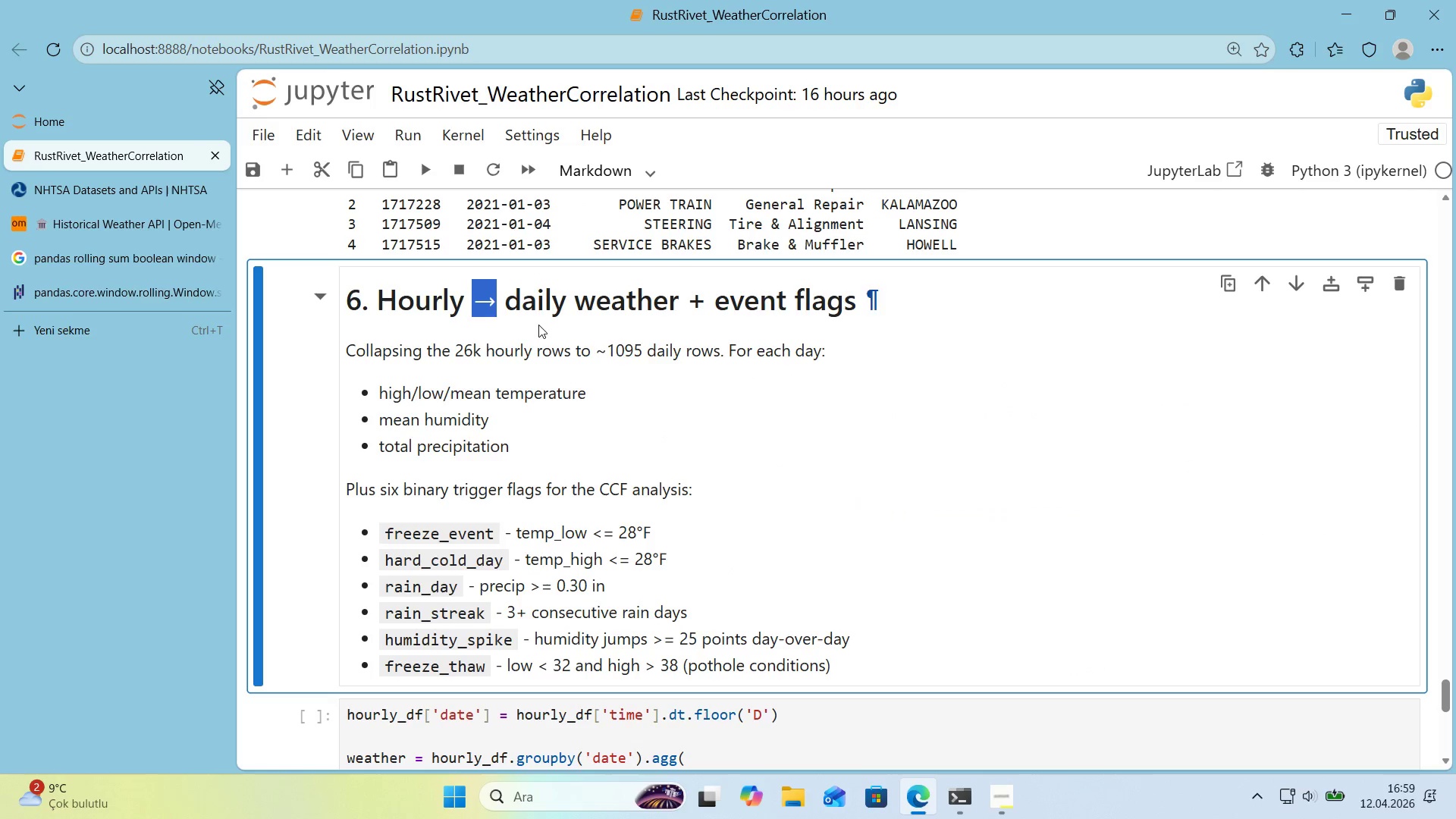 
key(Control+C)
 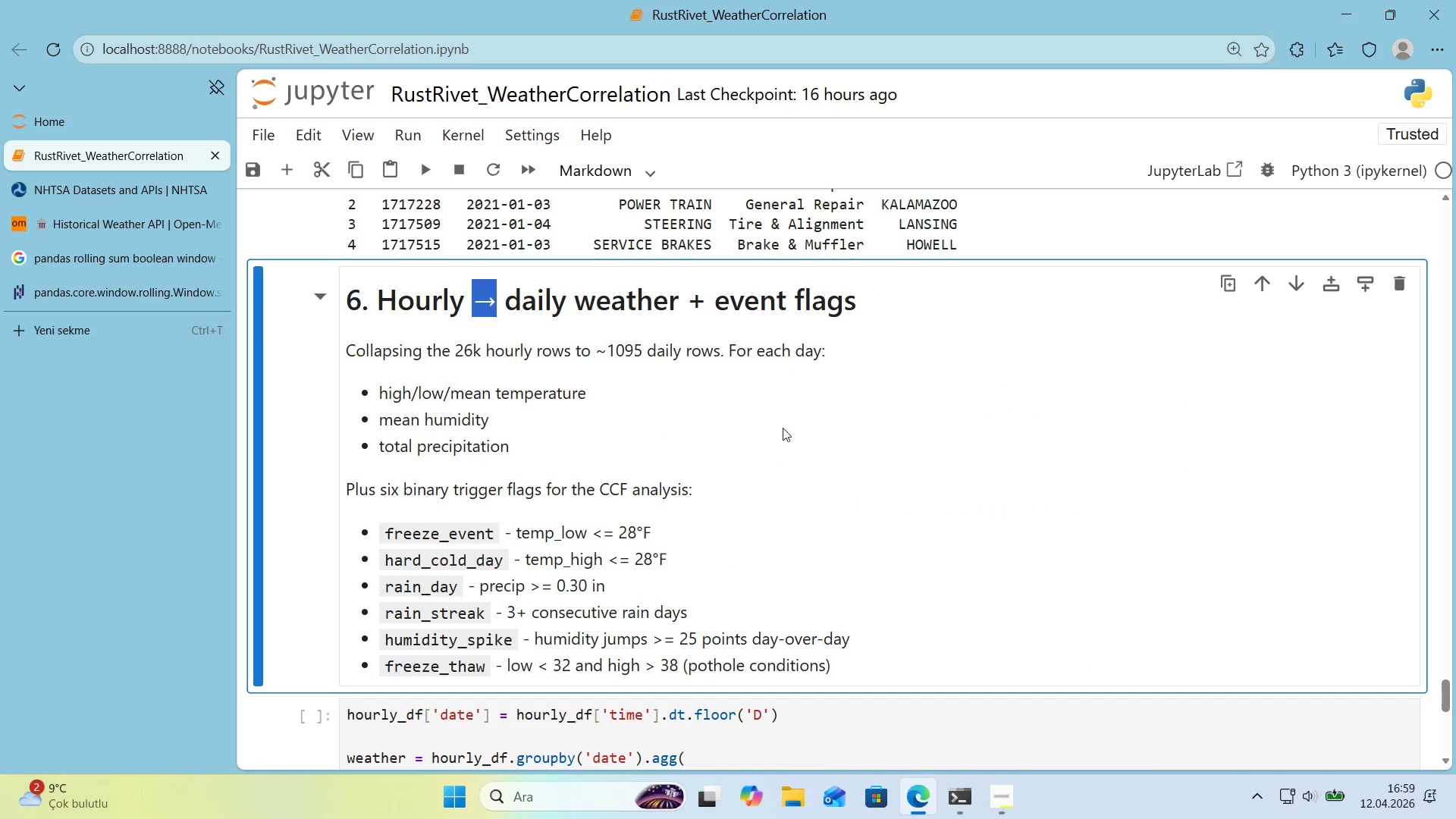 
scroll: coordinate [798, 441], scroll_direction: down, amount: 7.0
 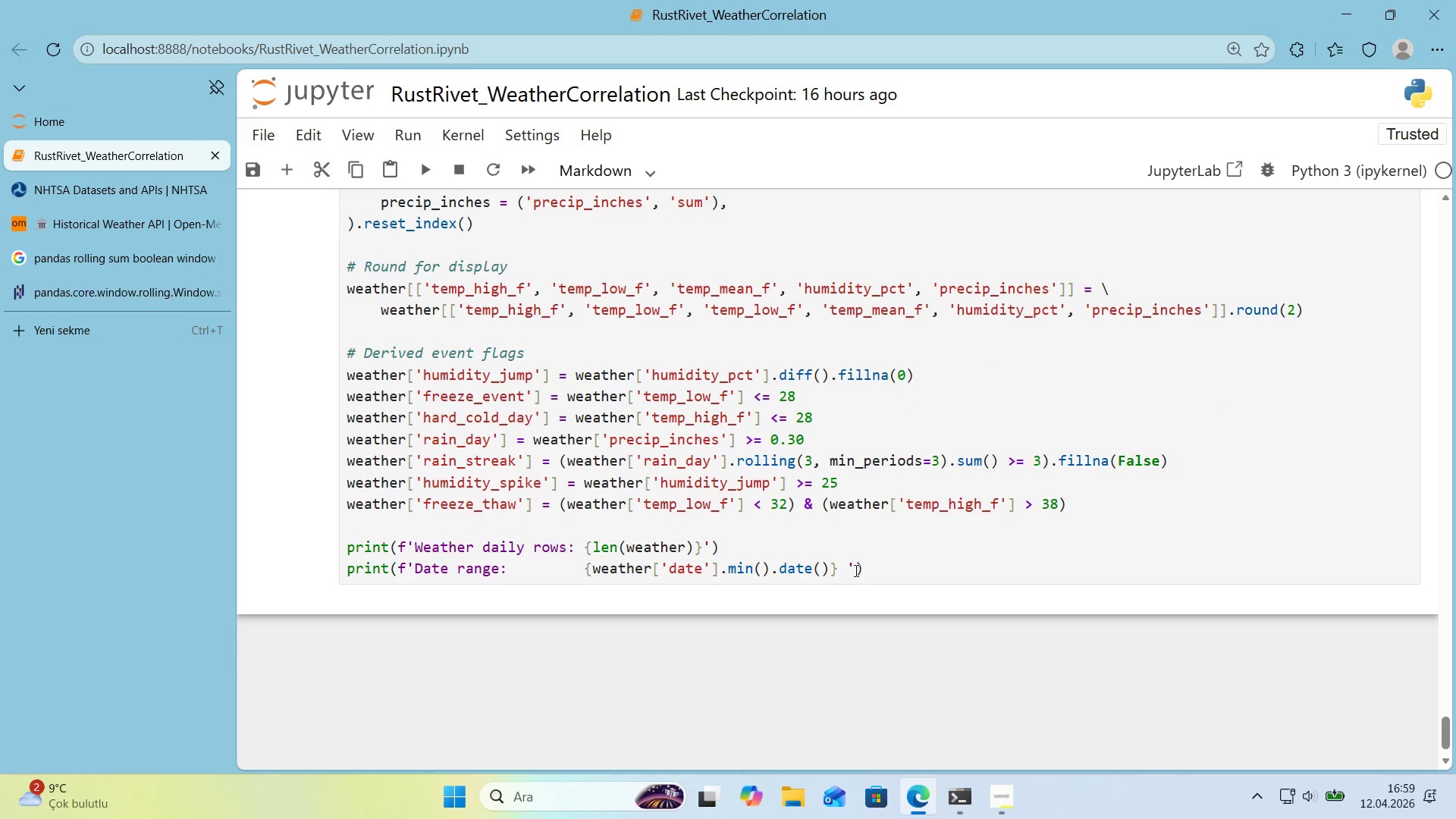 
left_click_drag(start_coordinate=[851, 570], to_coordinate=[839, 573])
 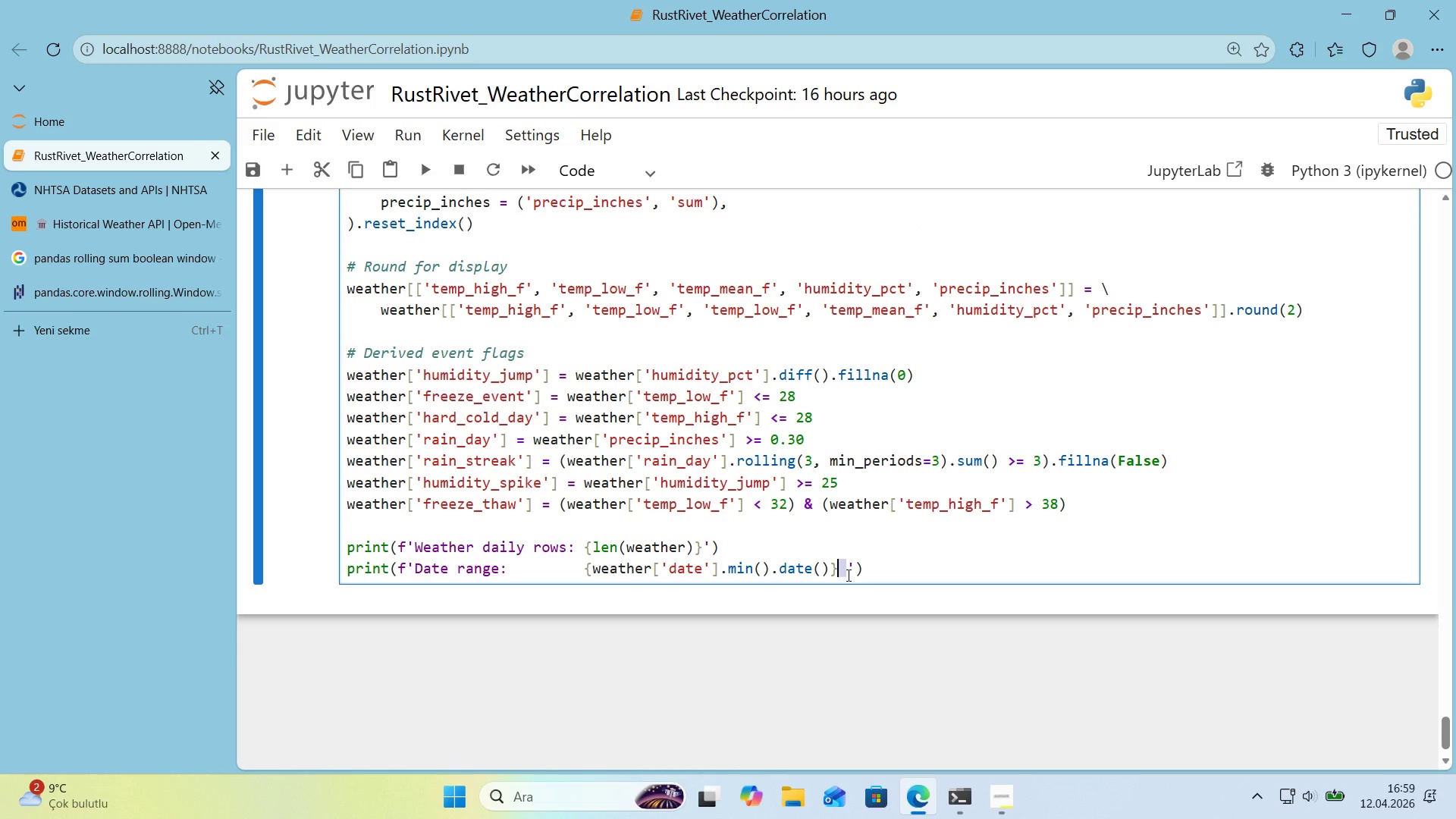 
key(Control+ControlLeft)
 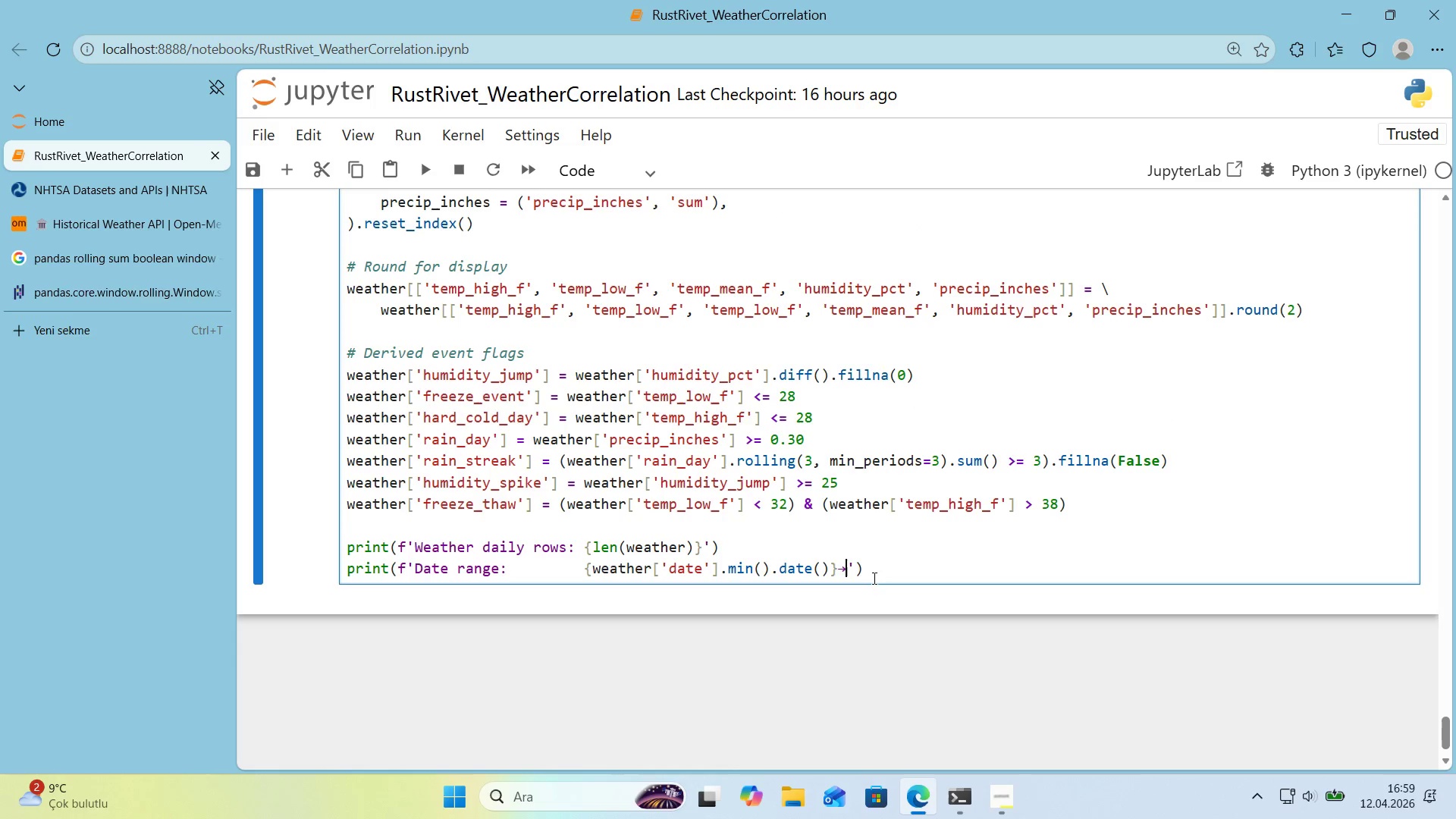 
key(Control+V)
 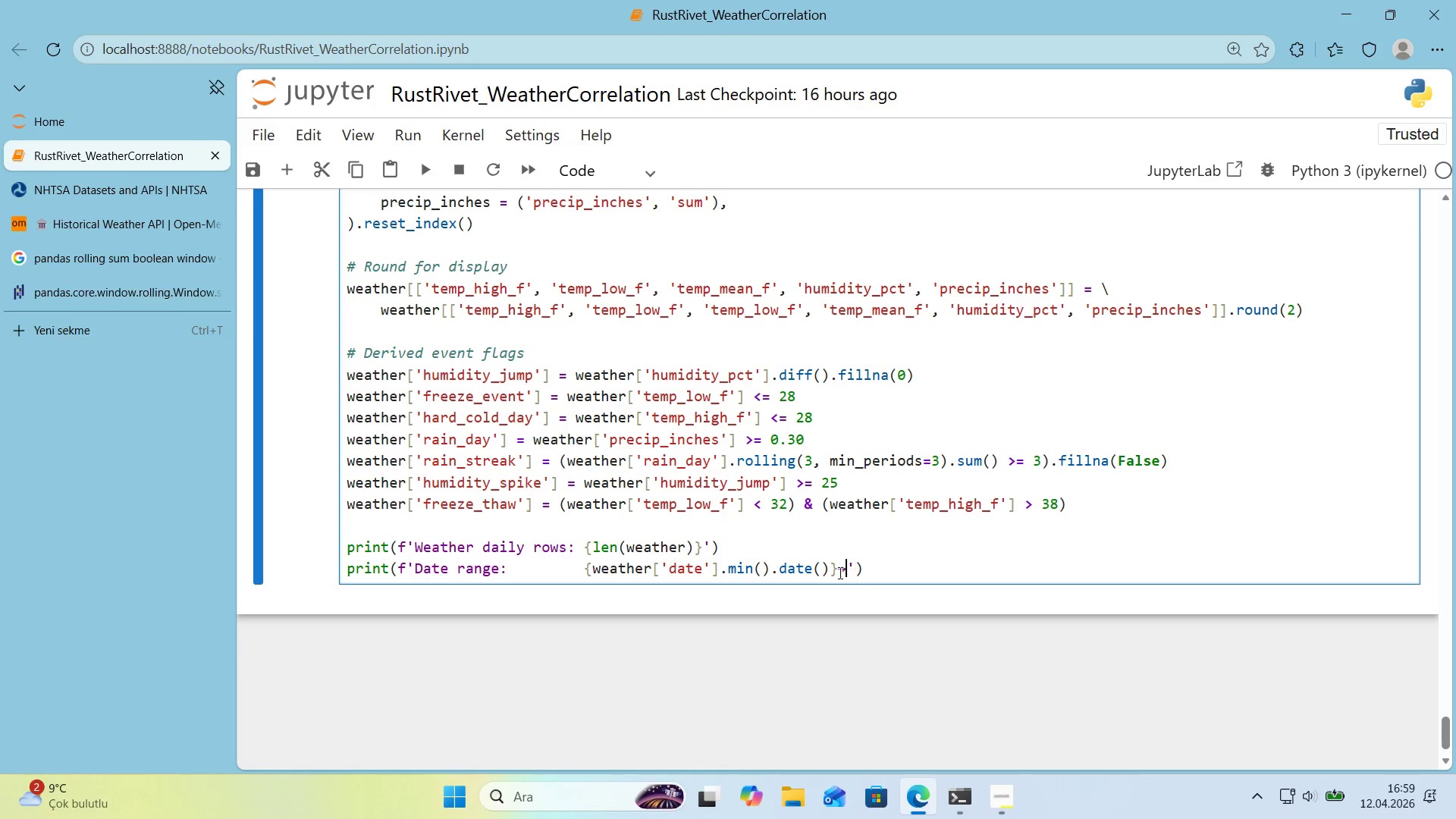 
left_click([839, 573])
 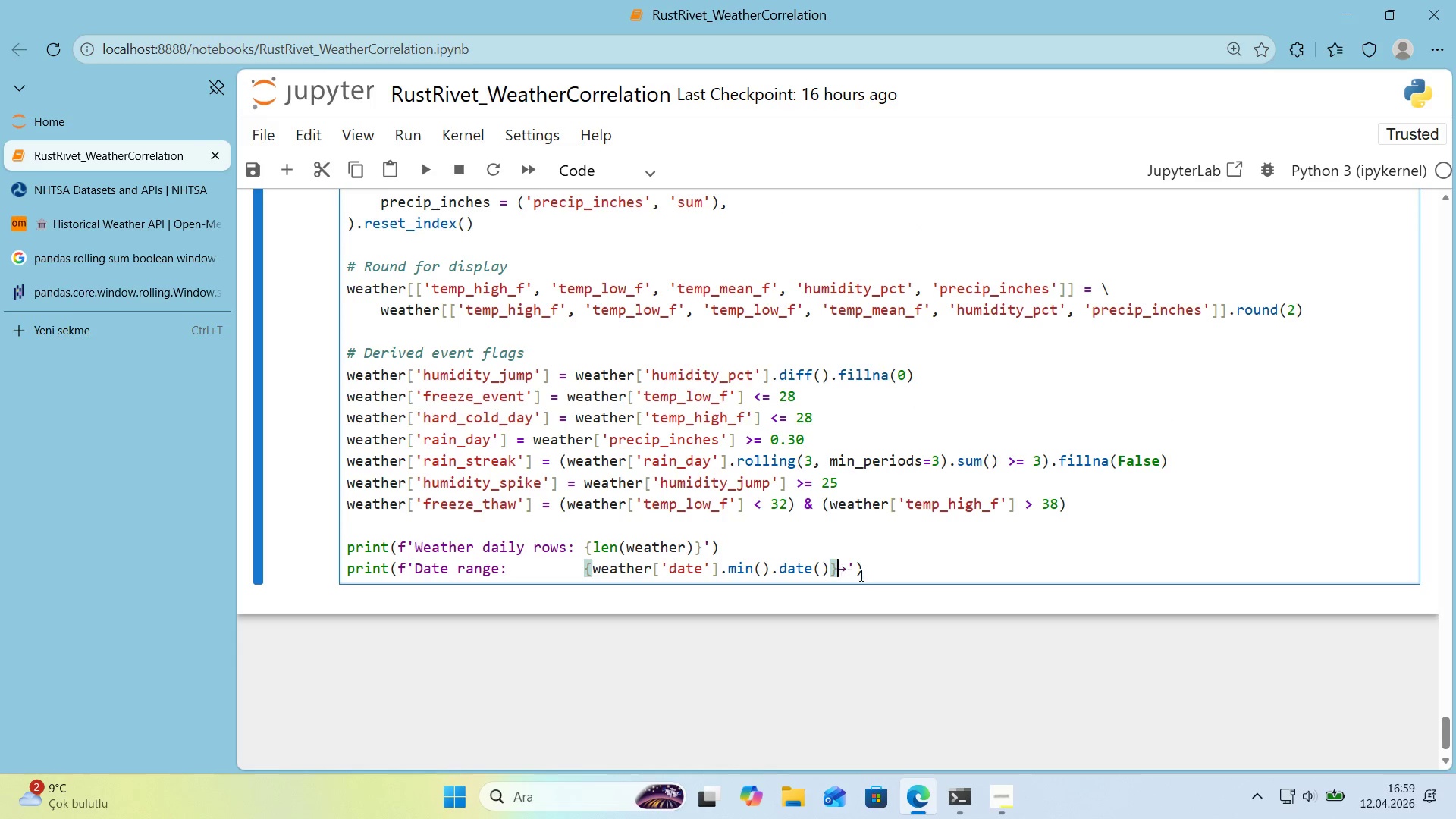 
key(Space)
 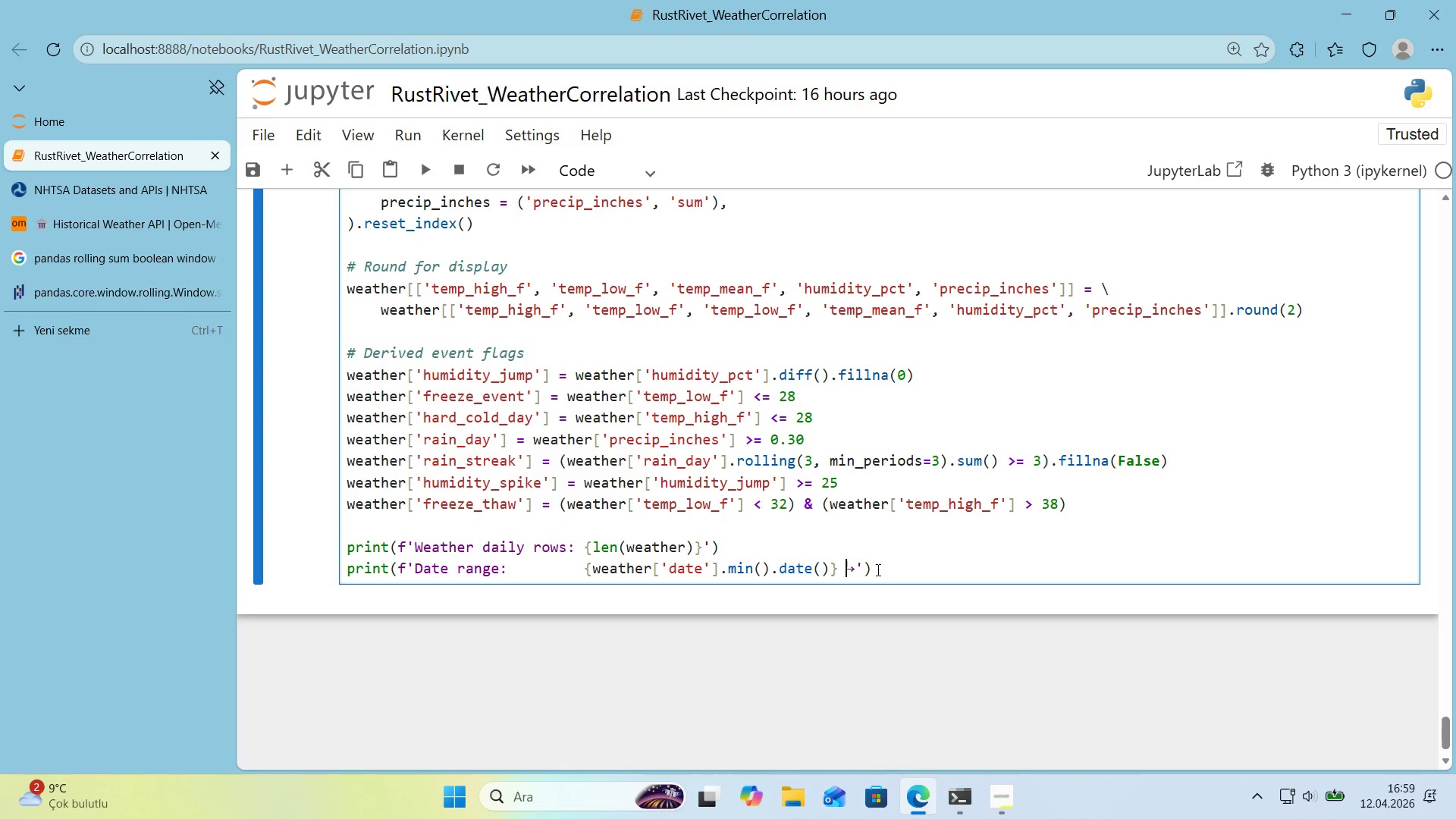 
left_click([854, 570])
 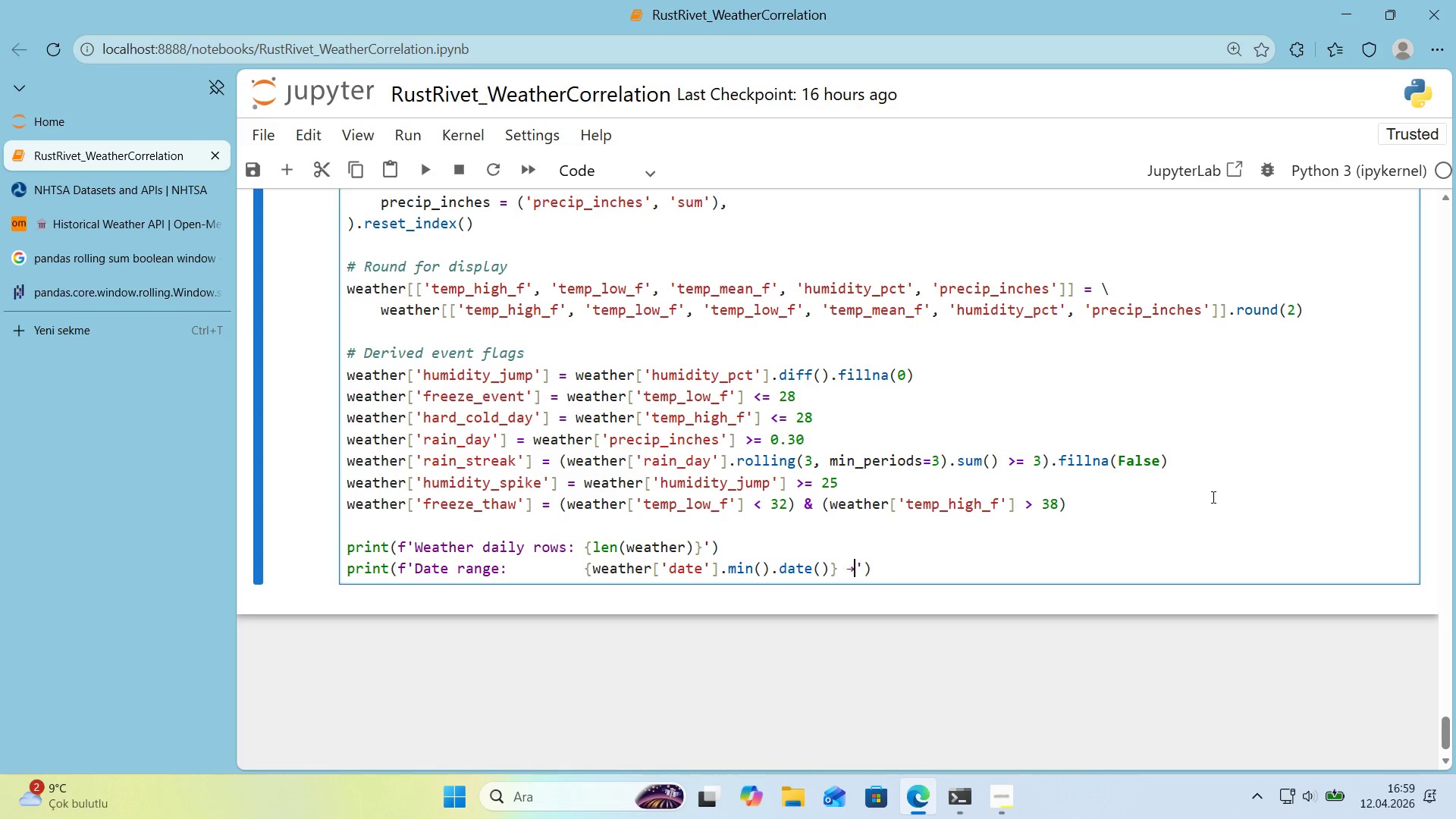 
key(Space)
 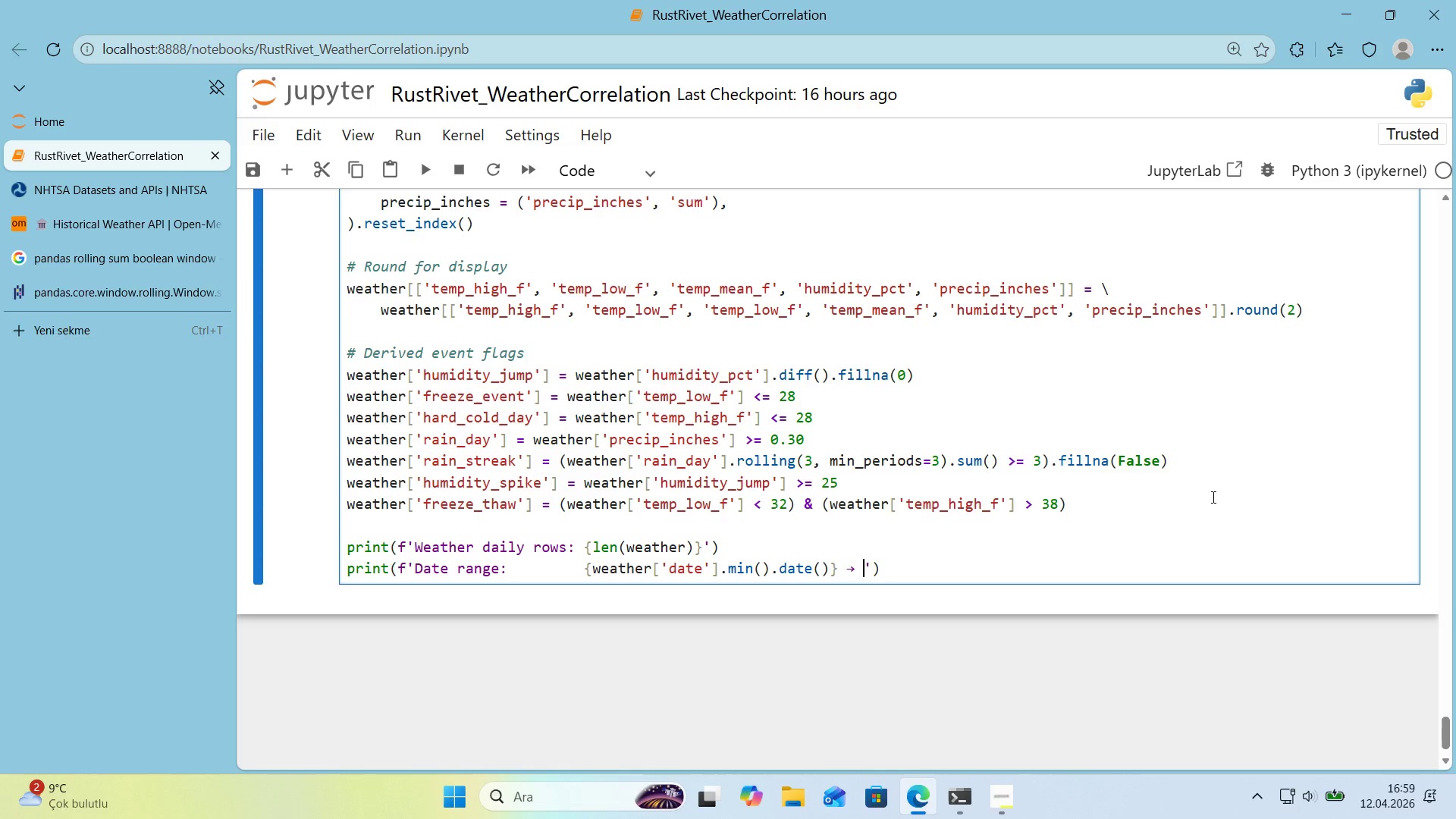 
key(Alt+Control+7)
 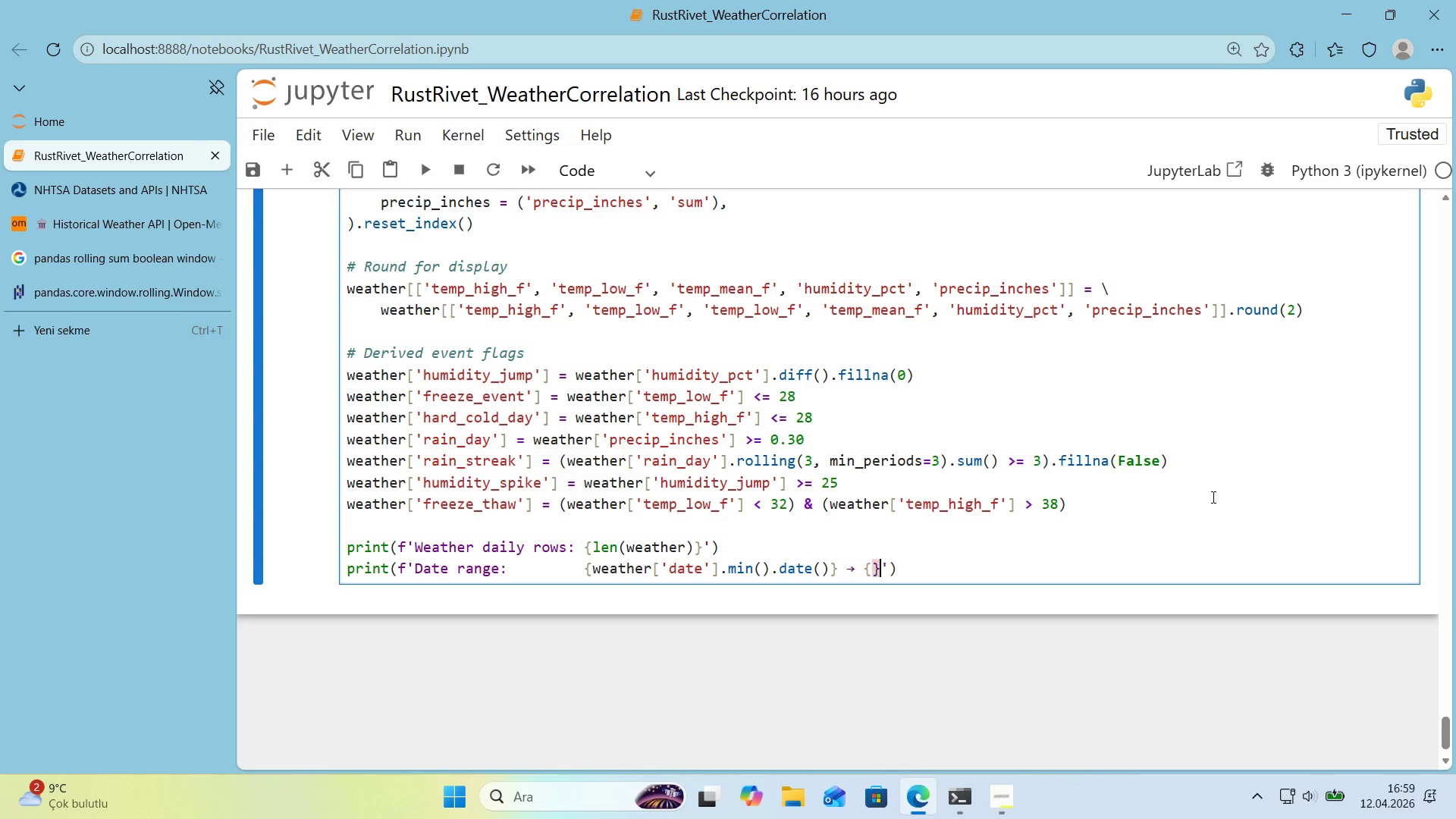 
key(Alt+Control+0)
 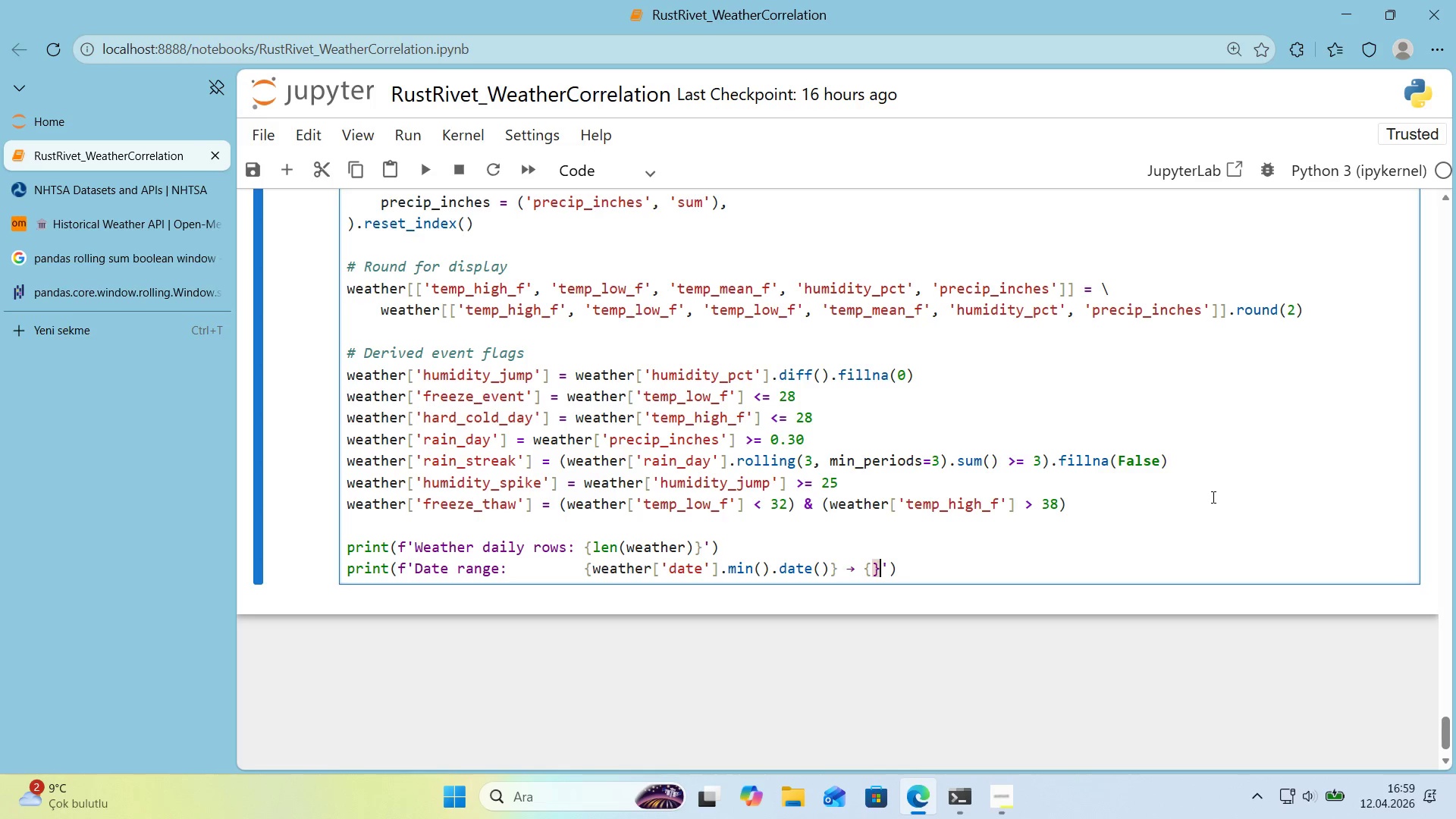 
key(ArrowLeft)
 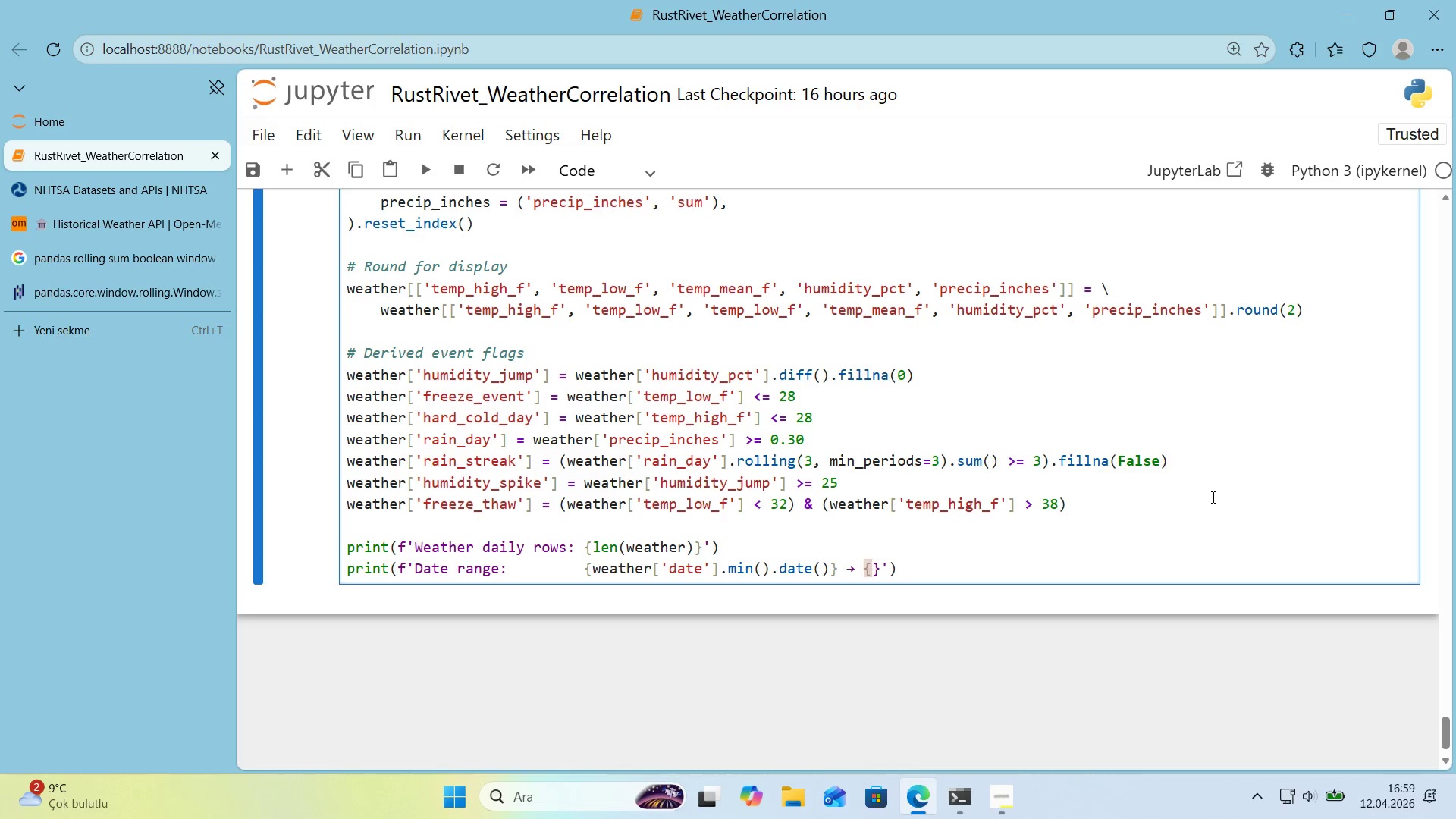 
type(weather)
 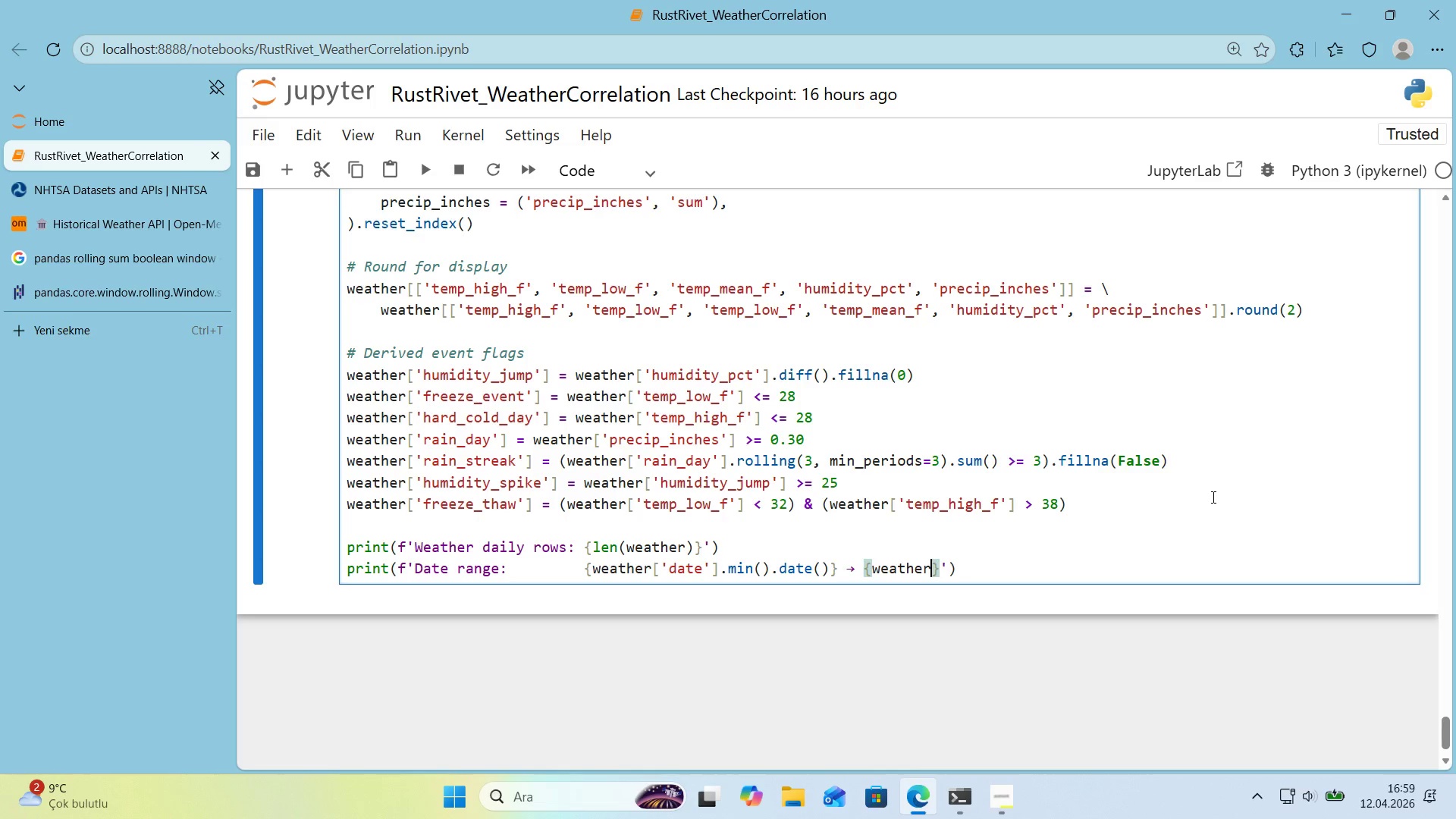 
key(Alt+Control+8)
 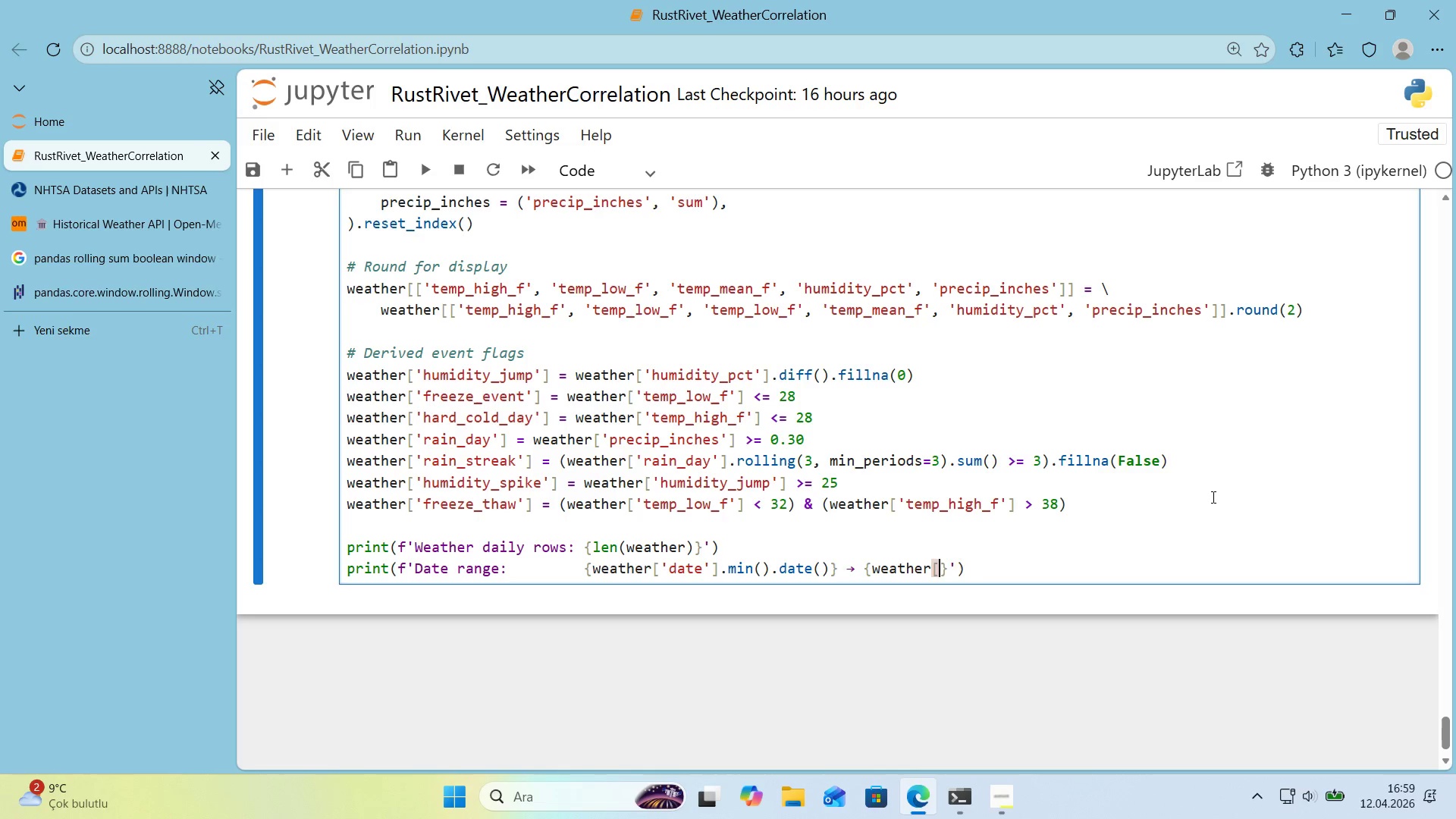 
key(Alt+Control+9)
 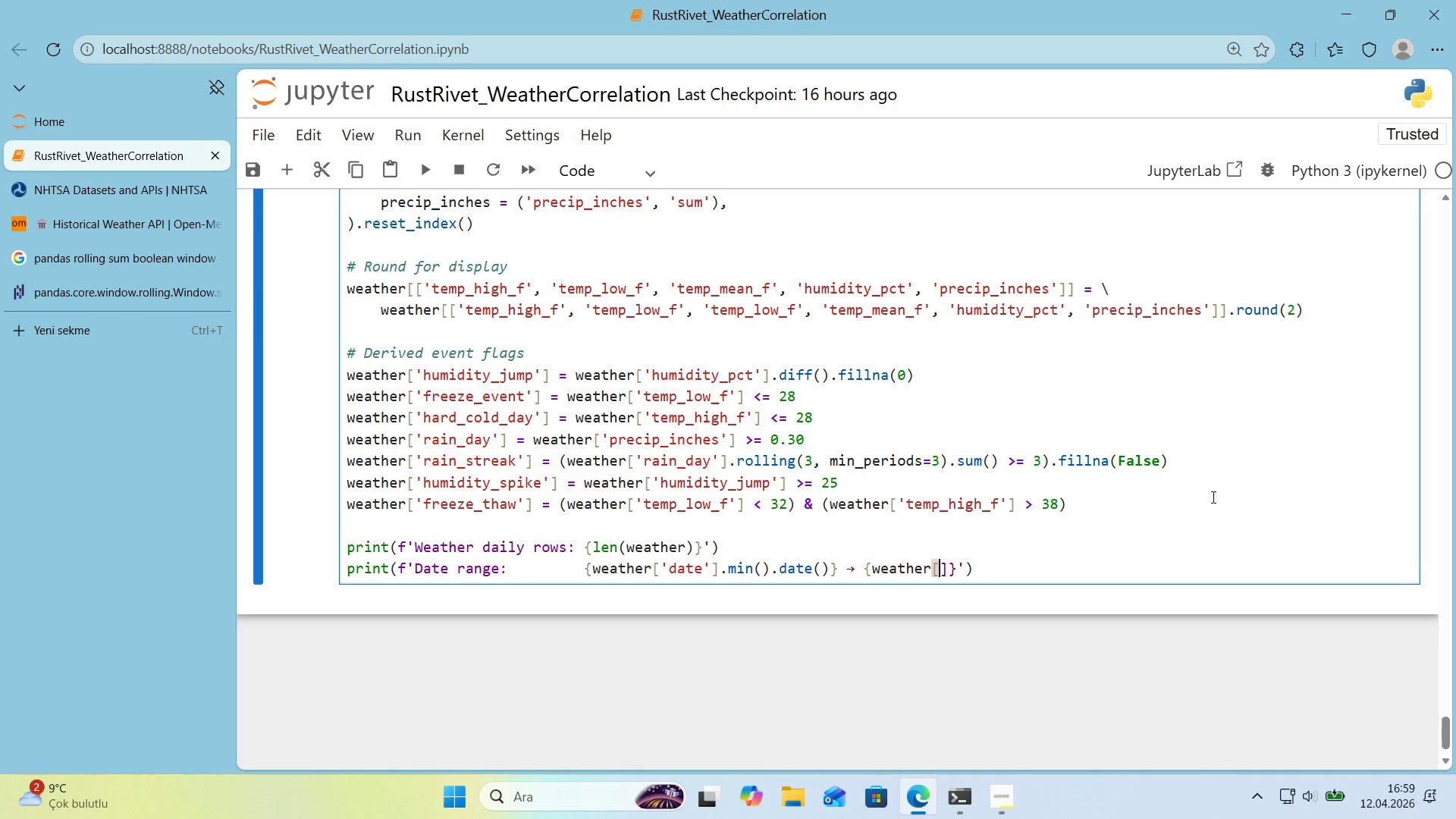 
key(ArrowLeft)
 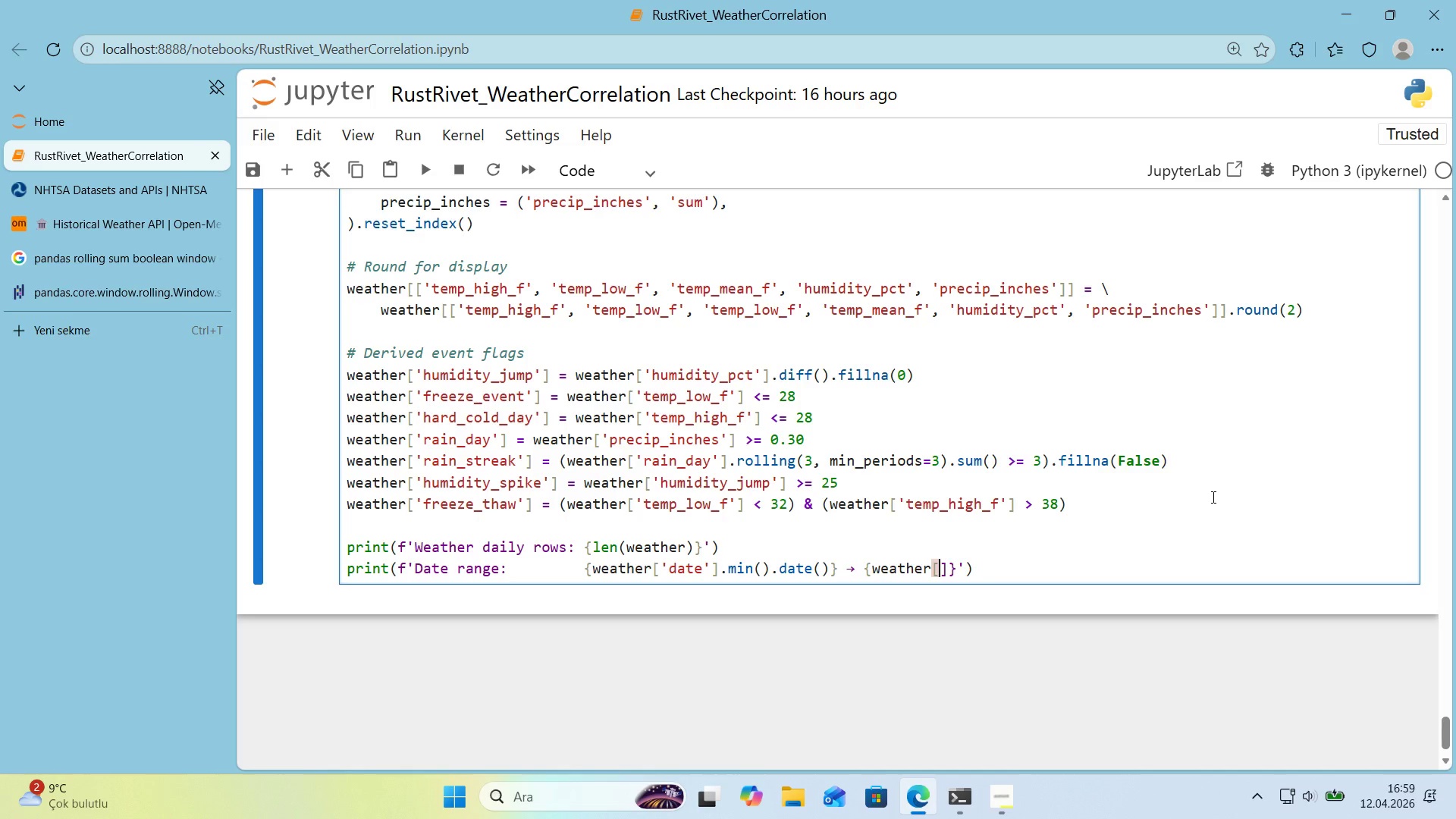 
key(Shift+ShiftRight)
 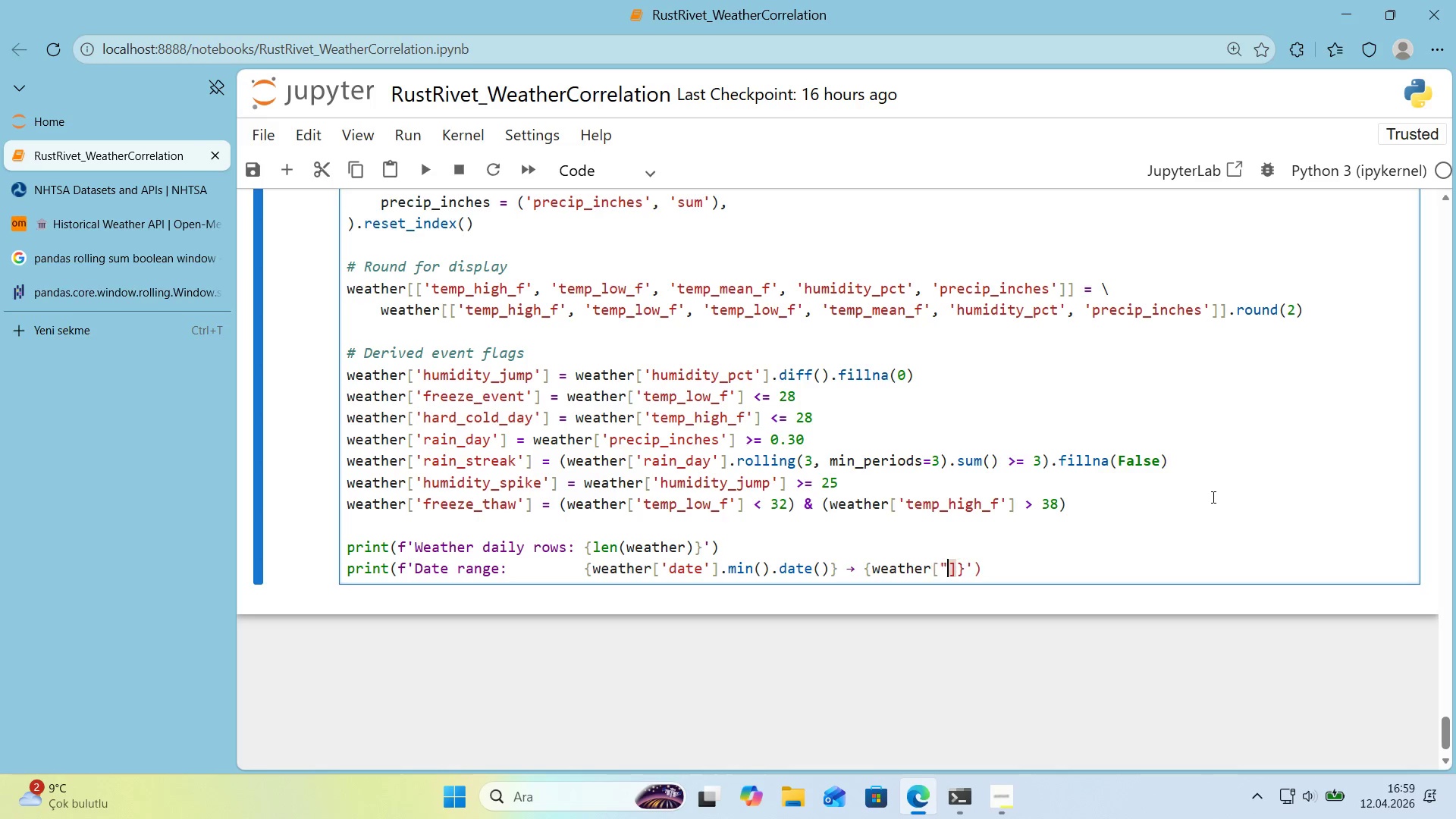 
key(Backquote)
 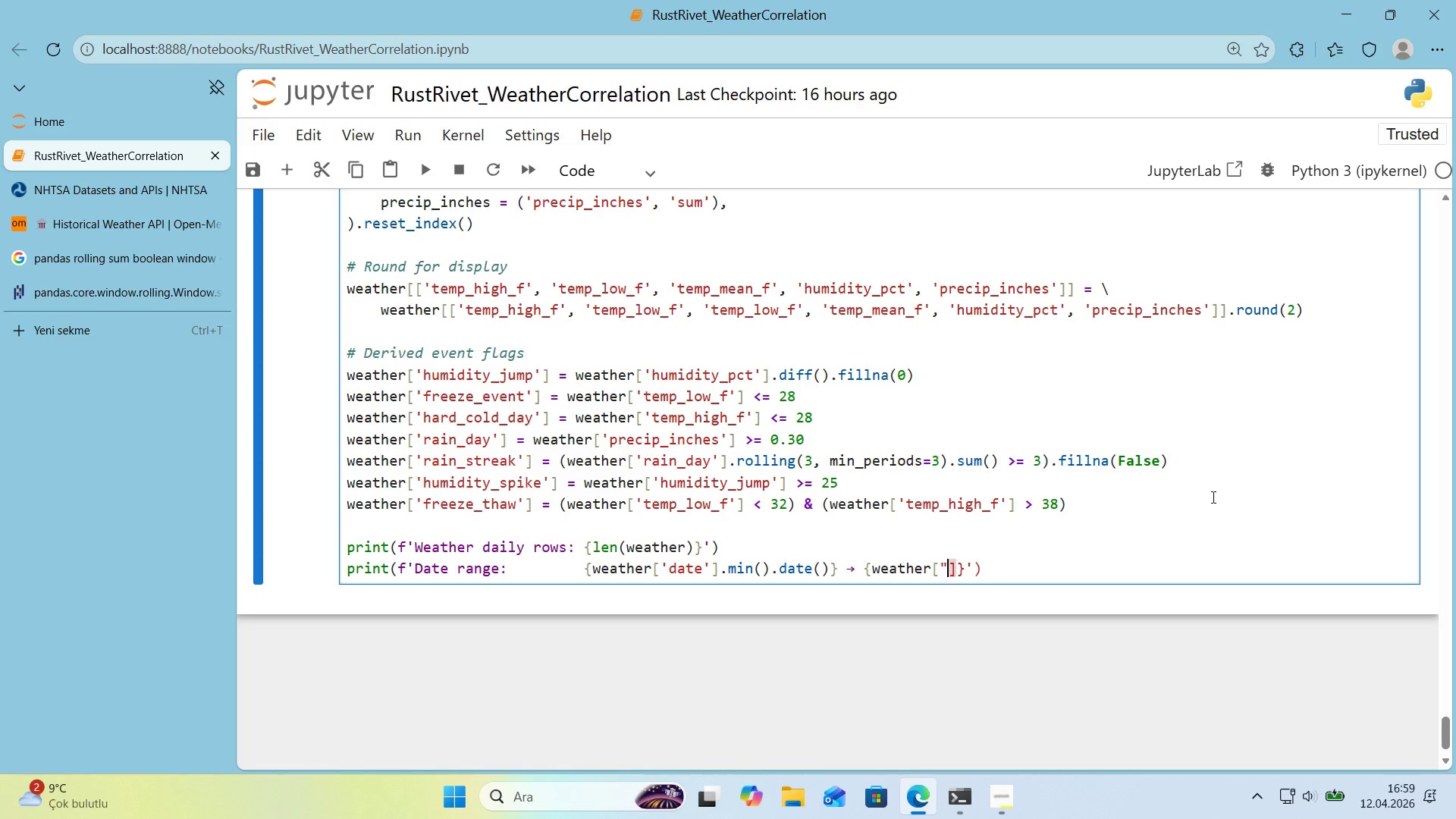 
key(Backquote)
 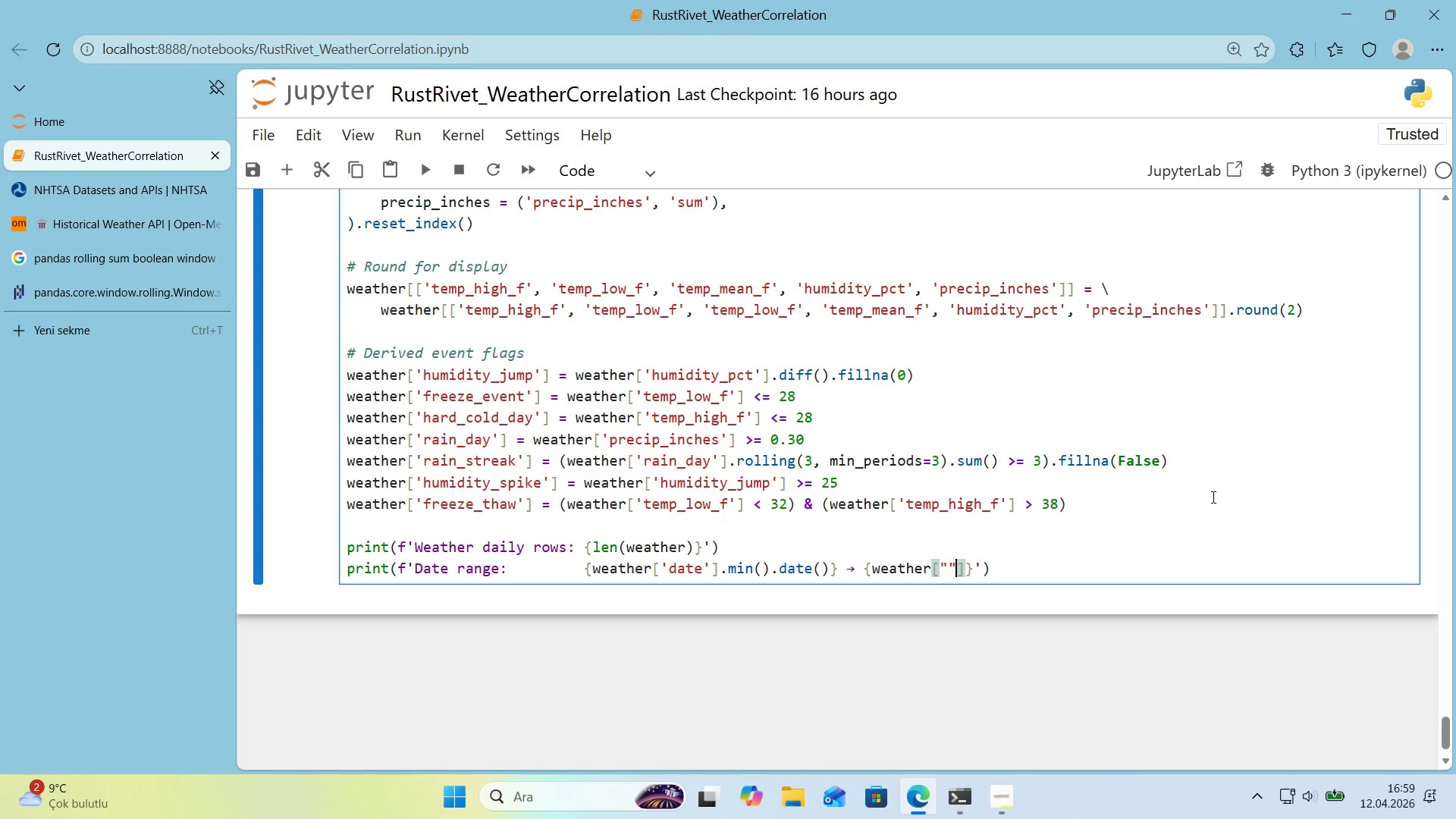 
key(ArrowLeft)
 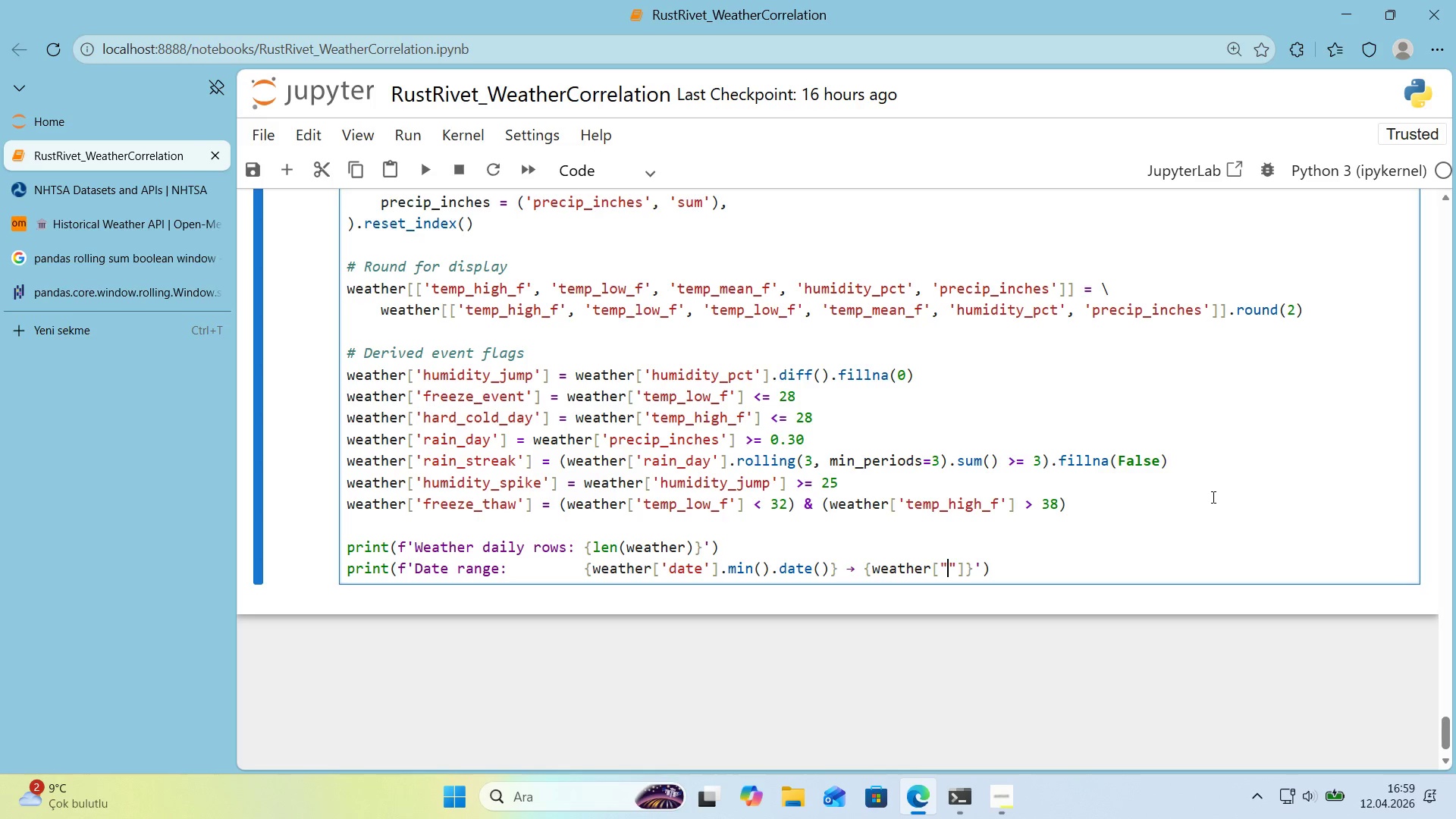 
type(date)
 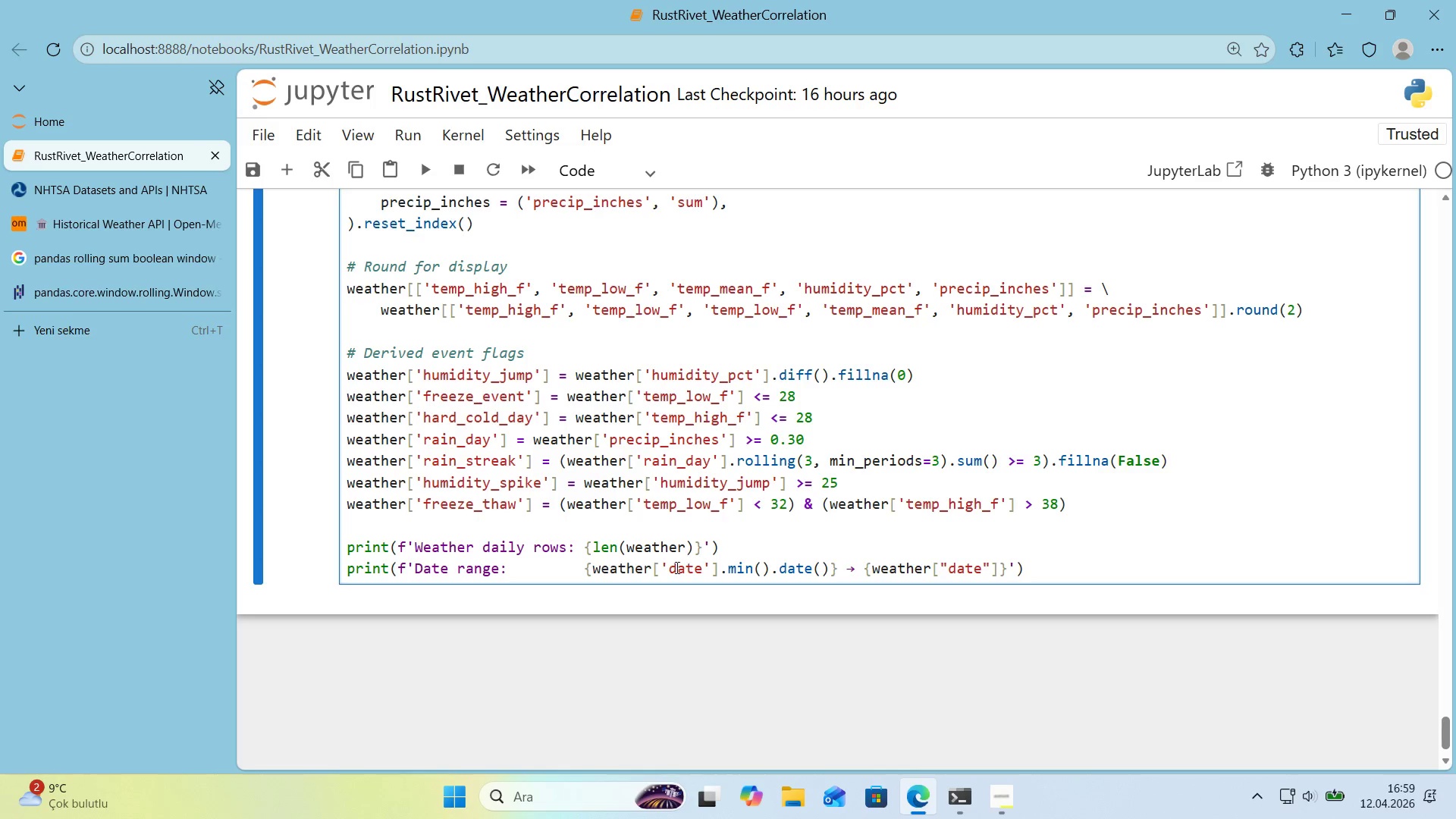 
left_click_drag(start_coordinate=[662, 572], to_coordinate=[669, 572])
 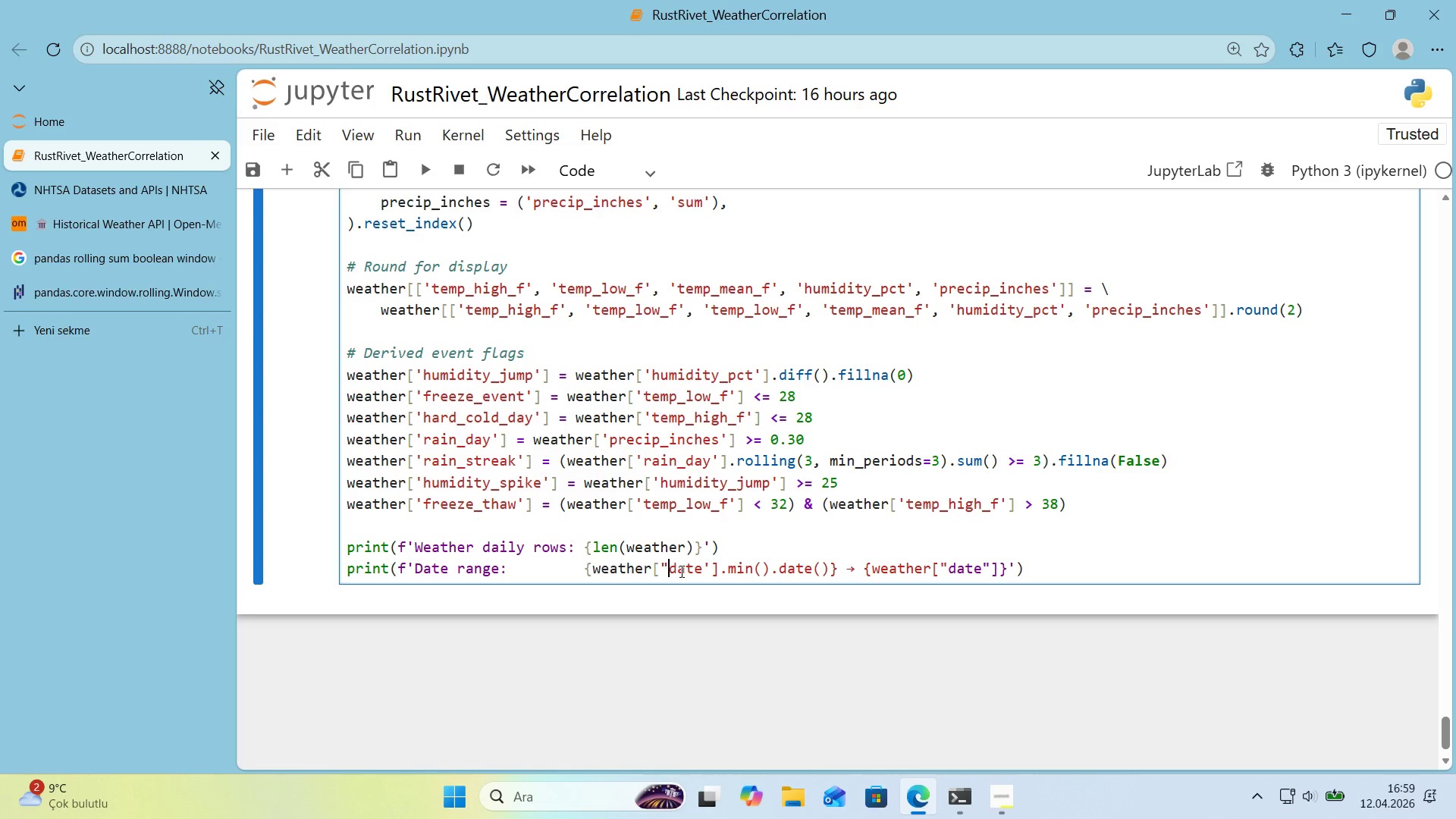 
key(Backquote)
 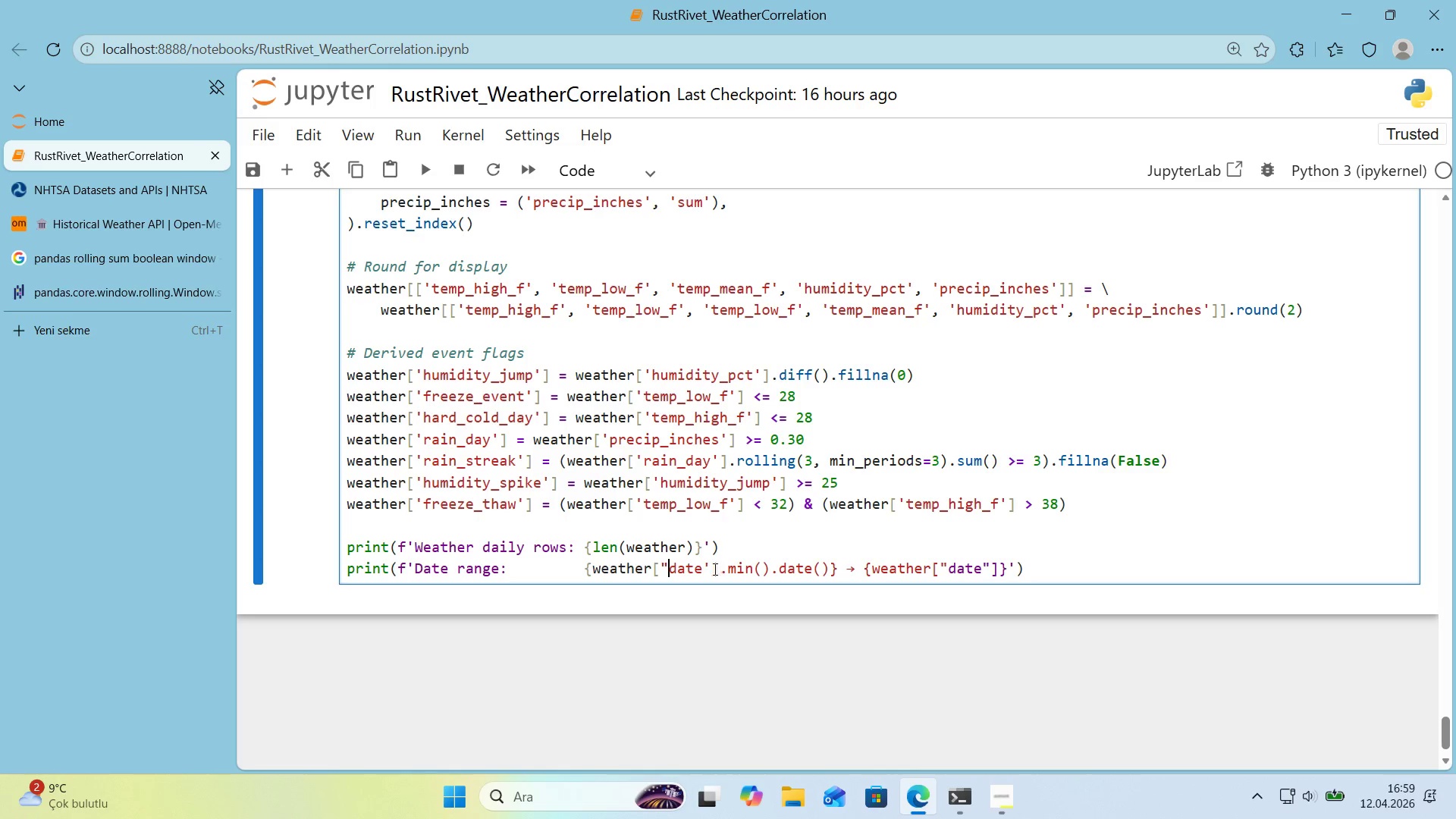 
left_click_drag(start_coordinate=[711, 568], to_coordinate=[706, 568])
 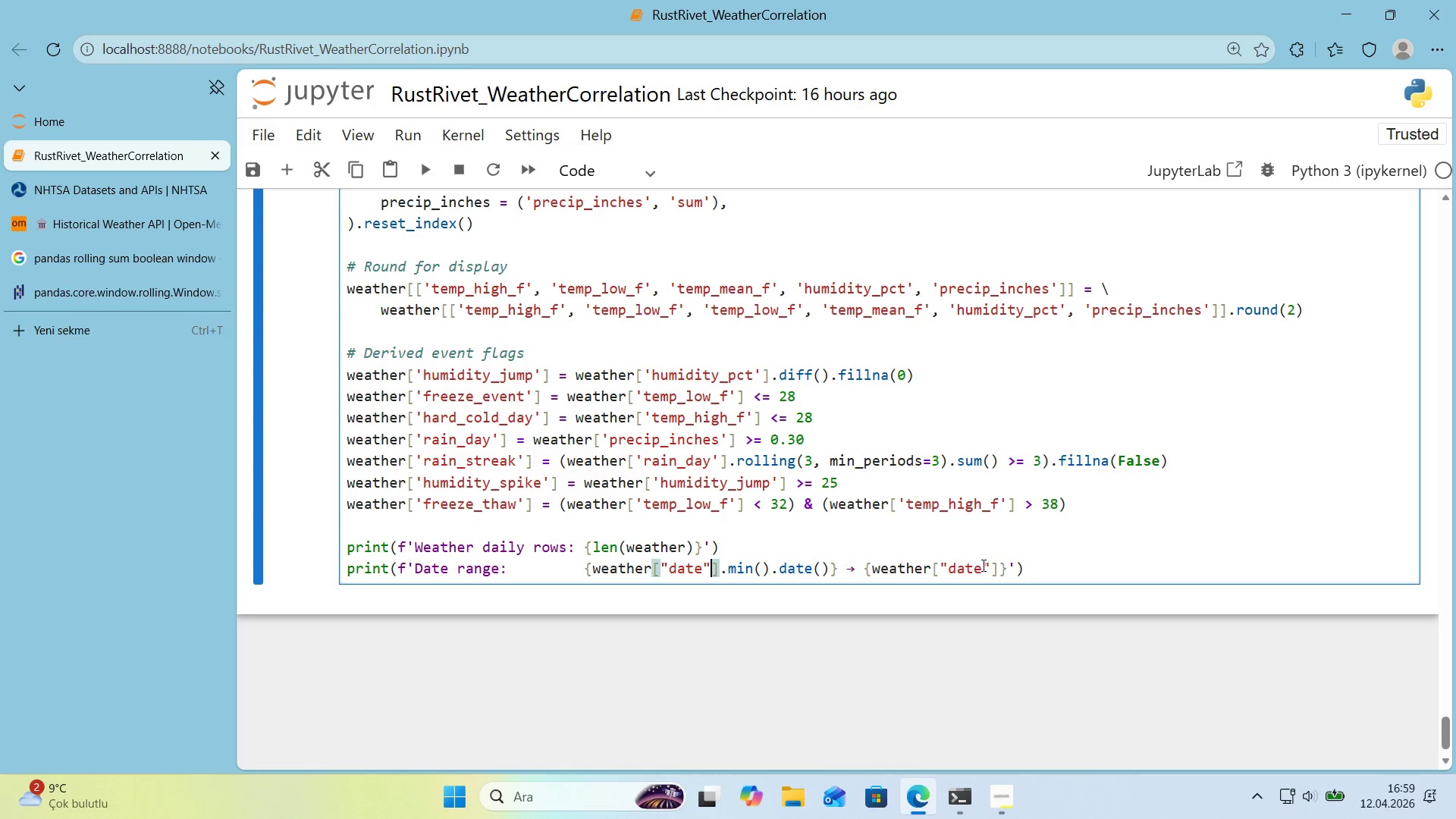 
key(Backquote)
 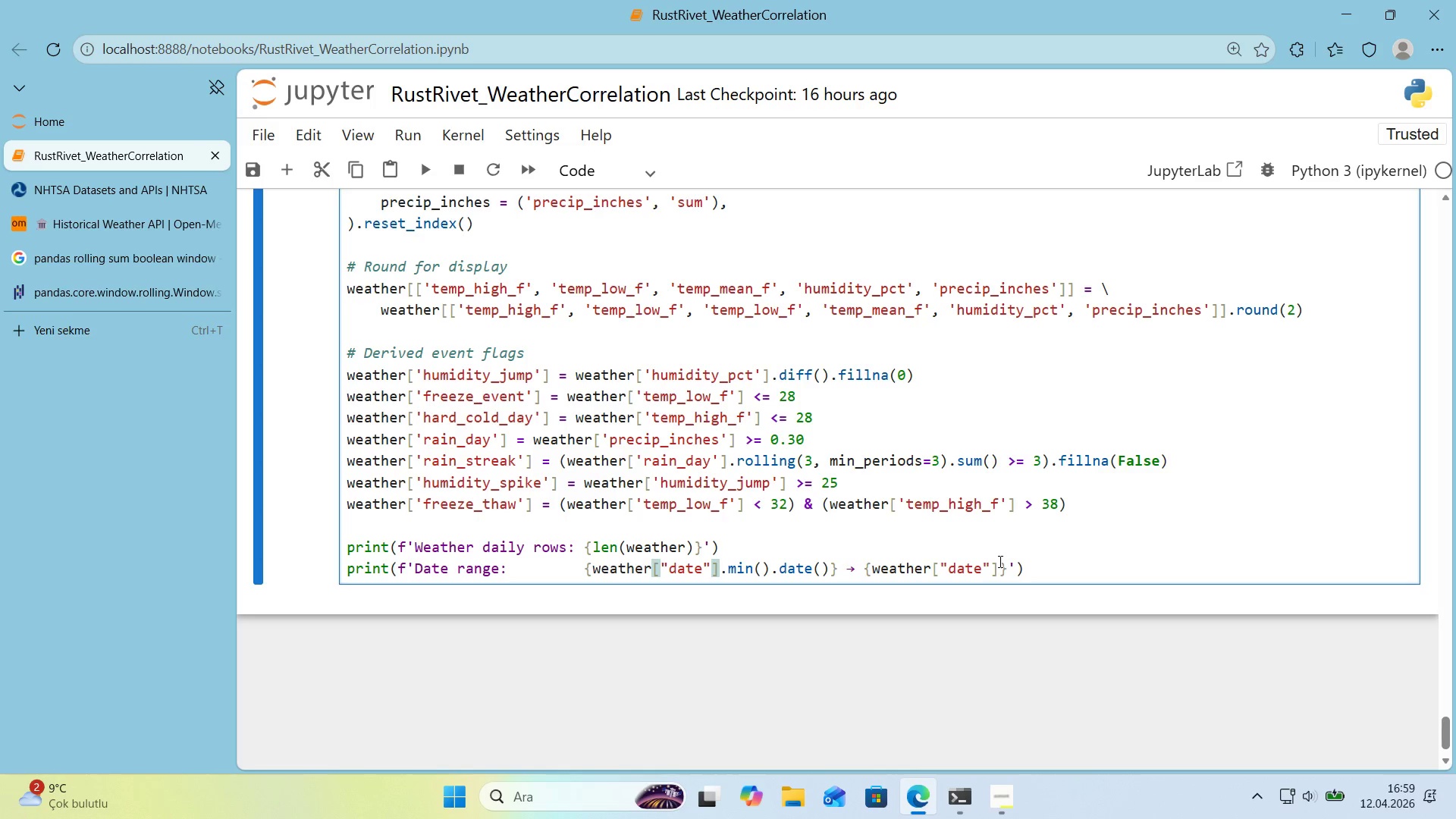 
left_click([996, 563])
 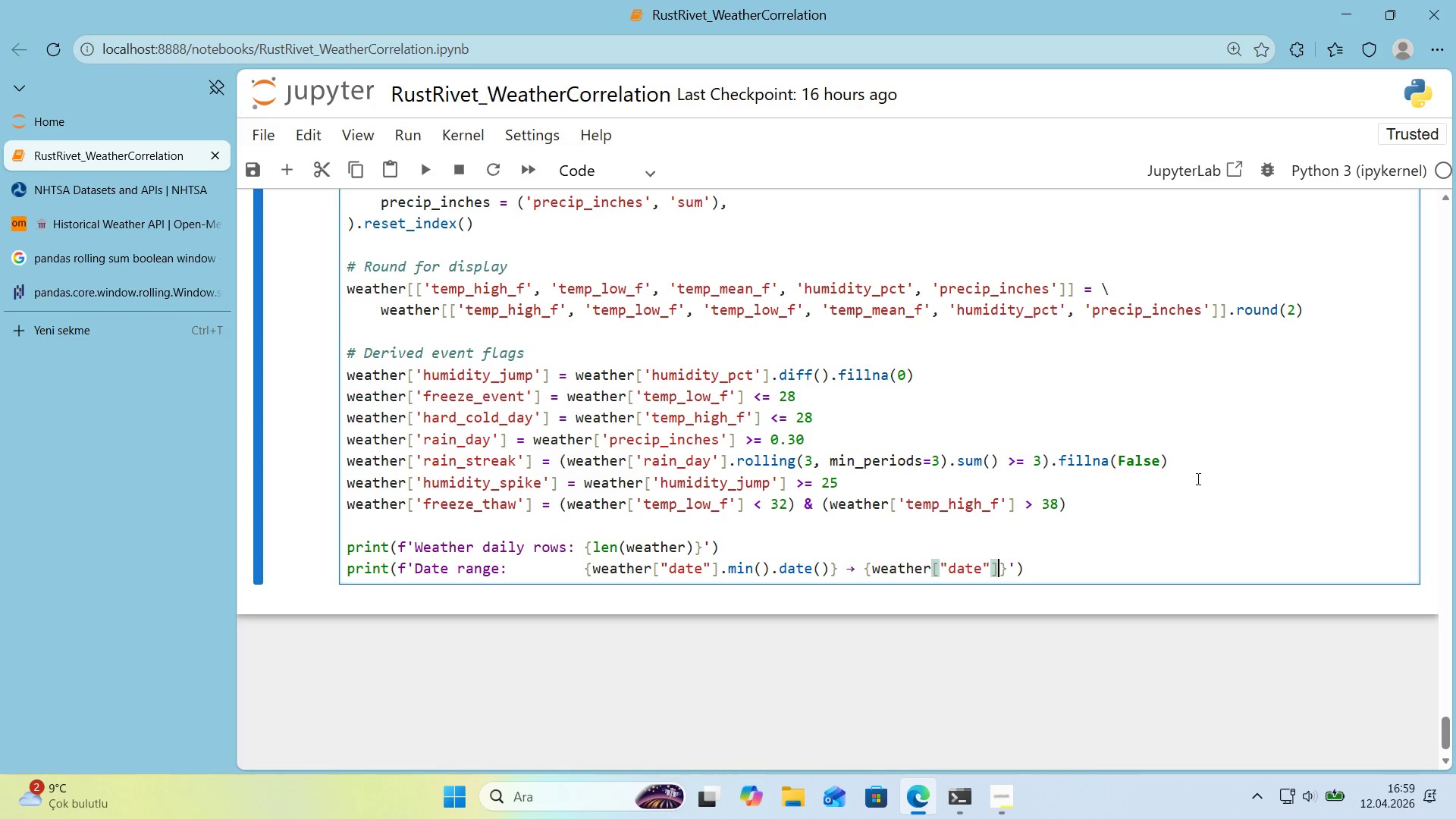 
type(.max*(.date*()
 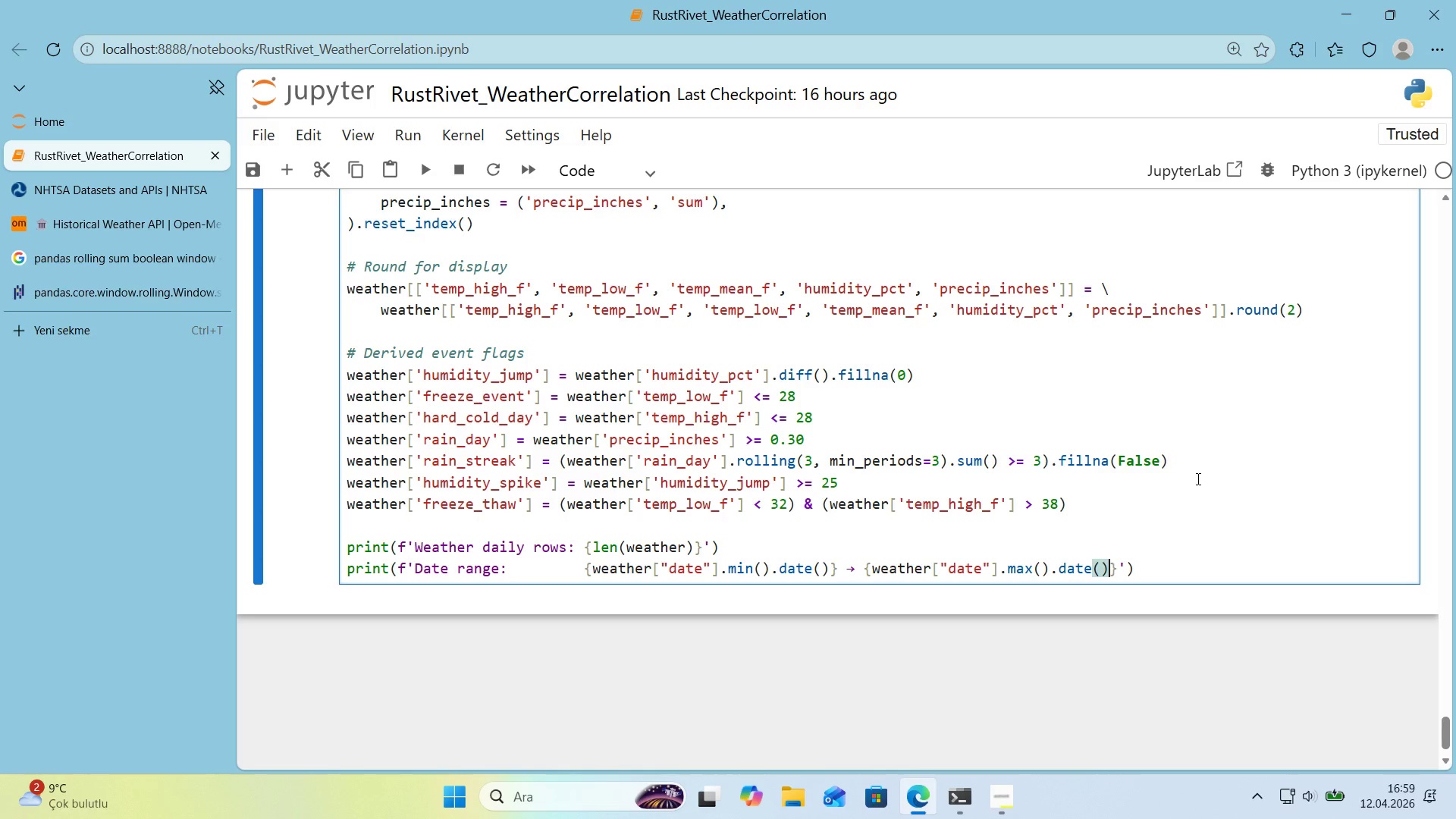 
key(ArrowRight)
 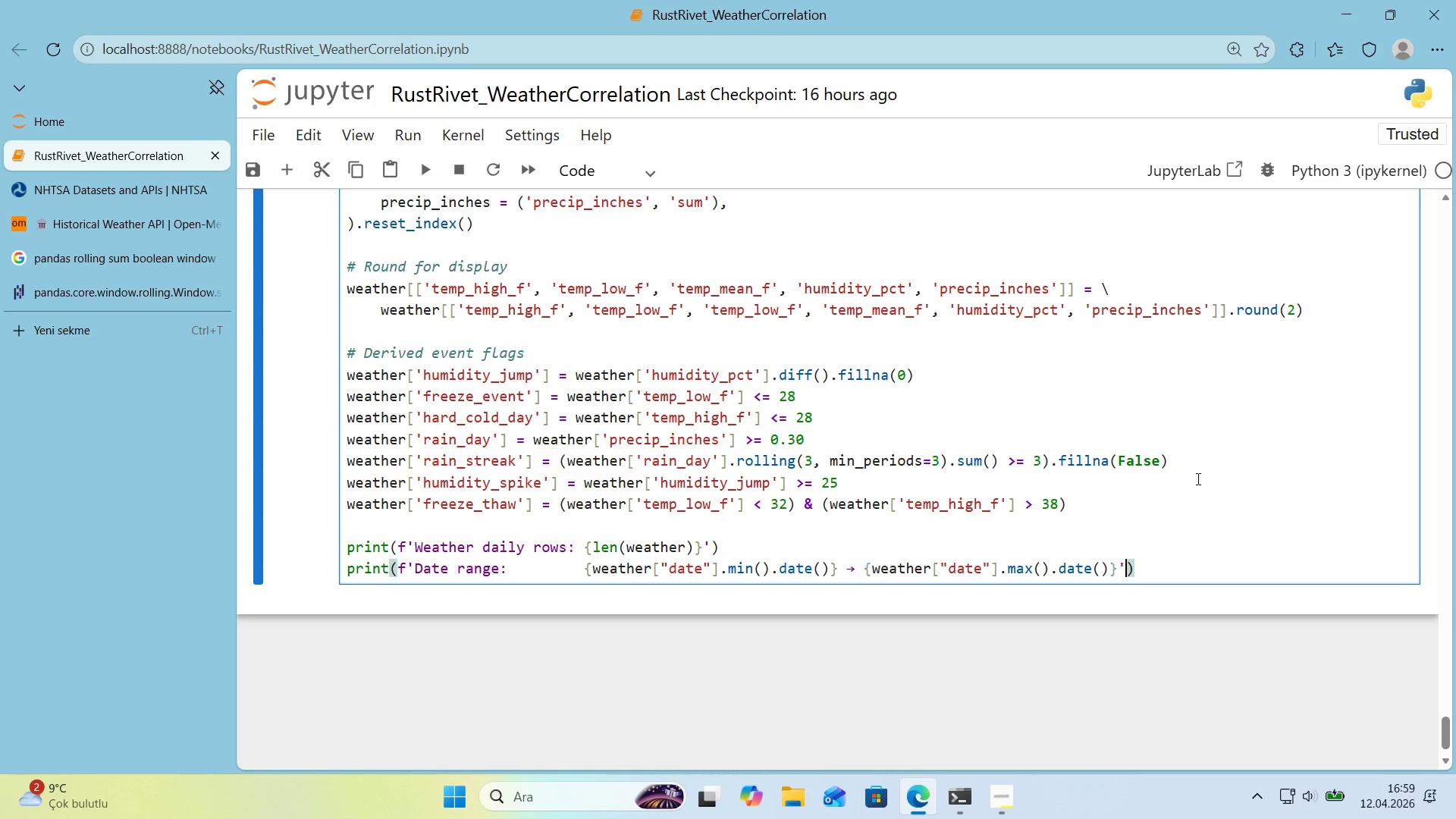 
key(ArrowRight)
 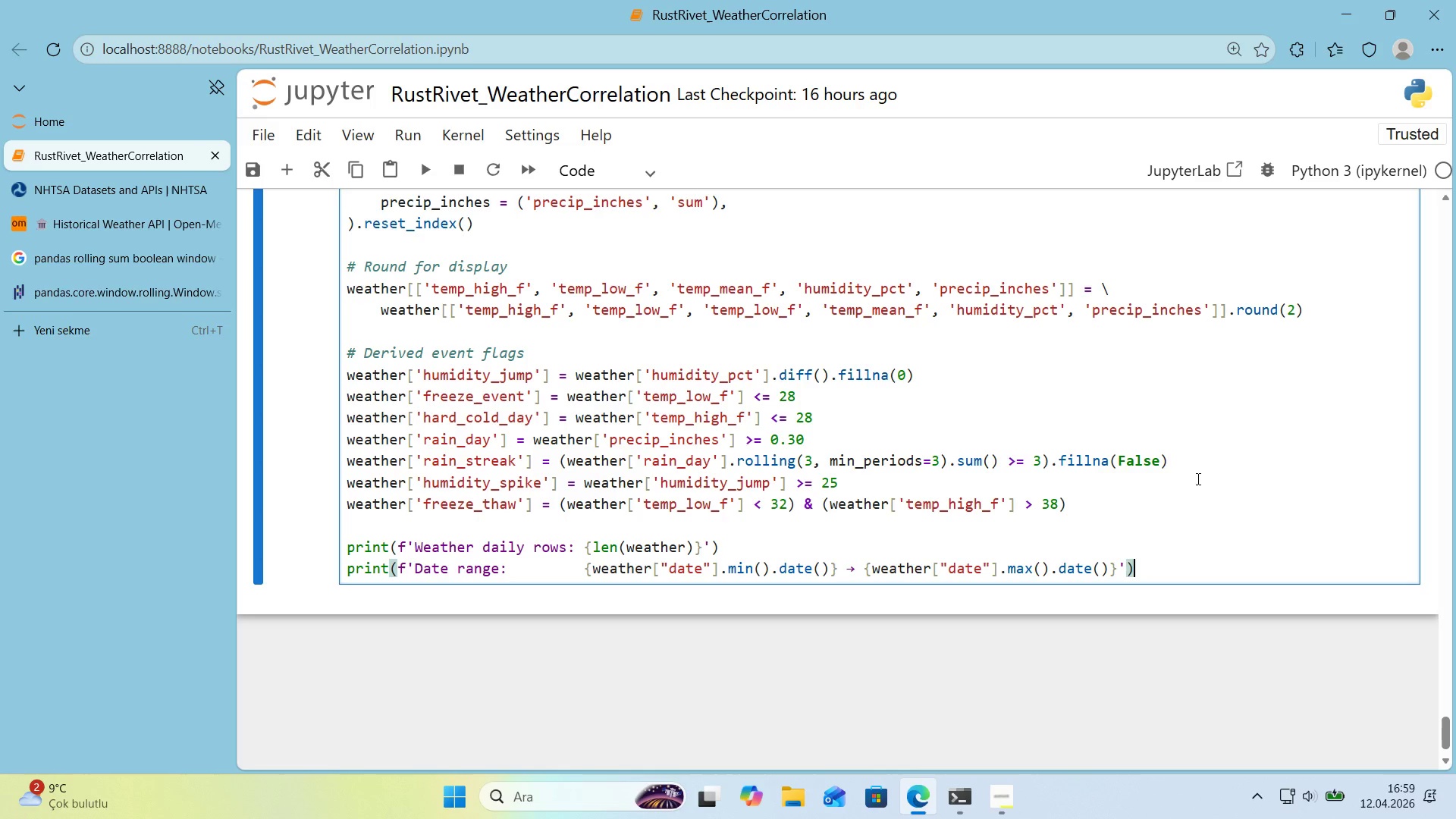 
key(ArrowRight)
 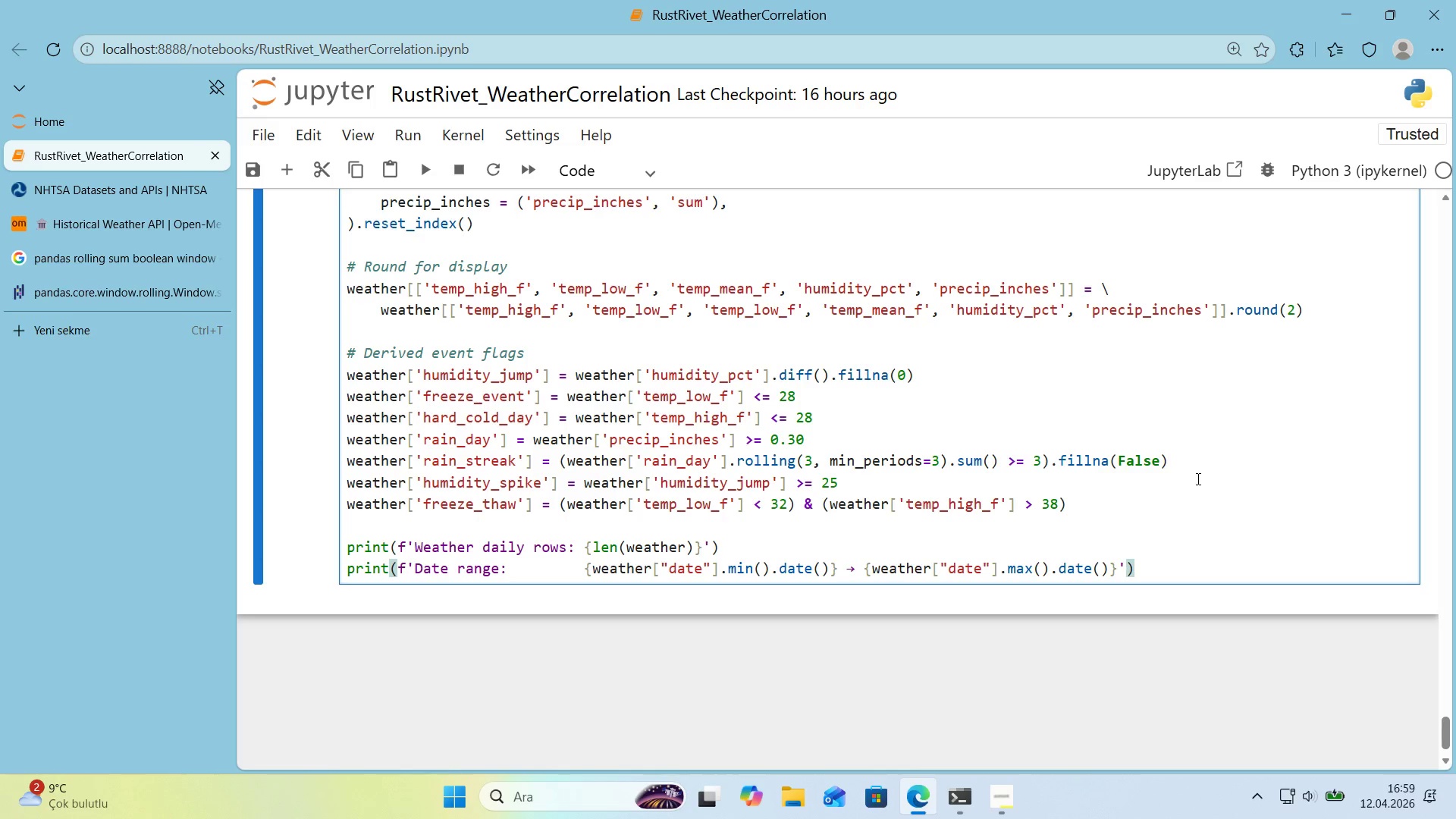 
key(Enter)
 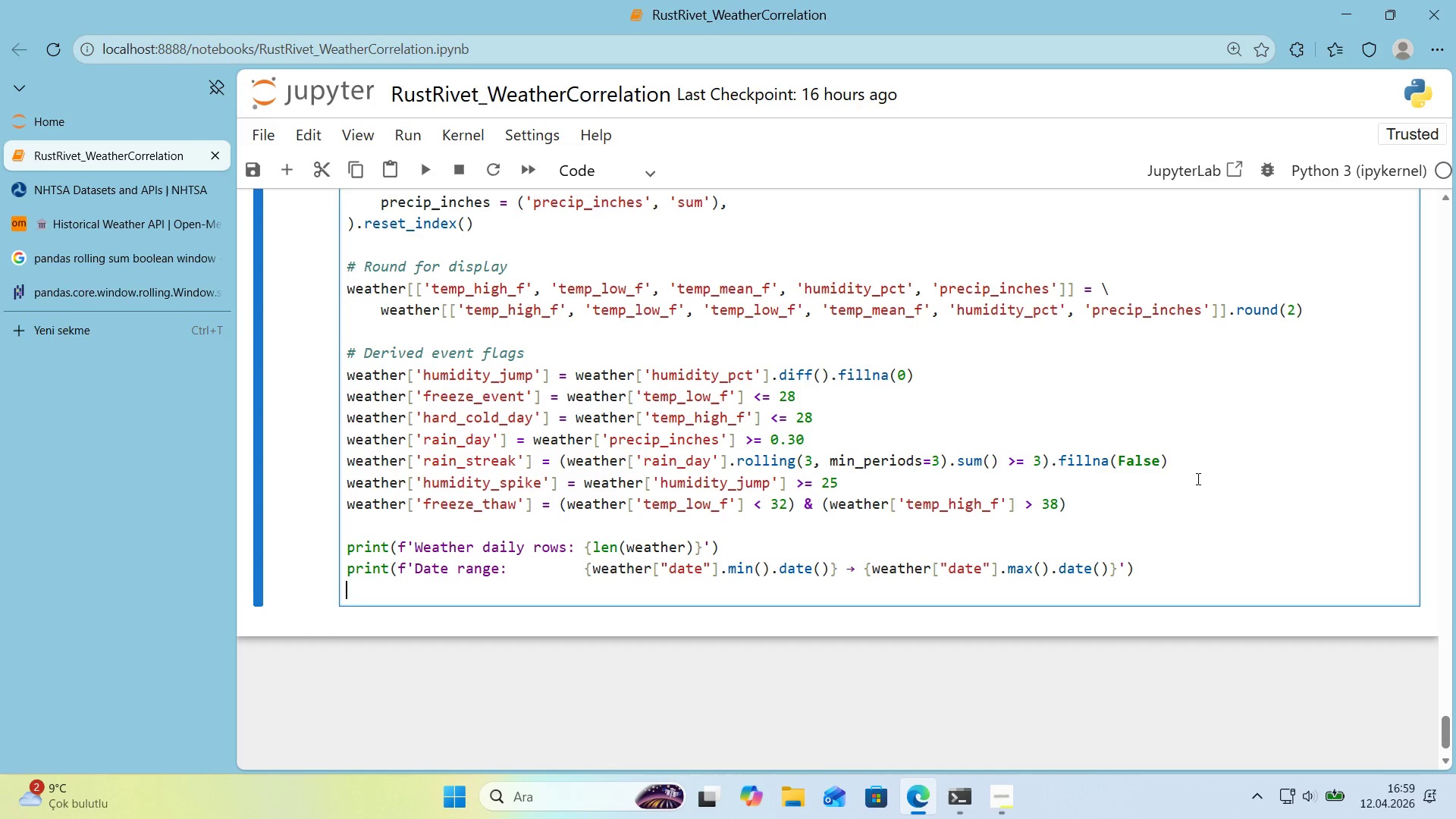 
key(Enter)
 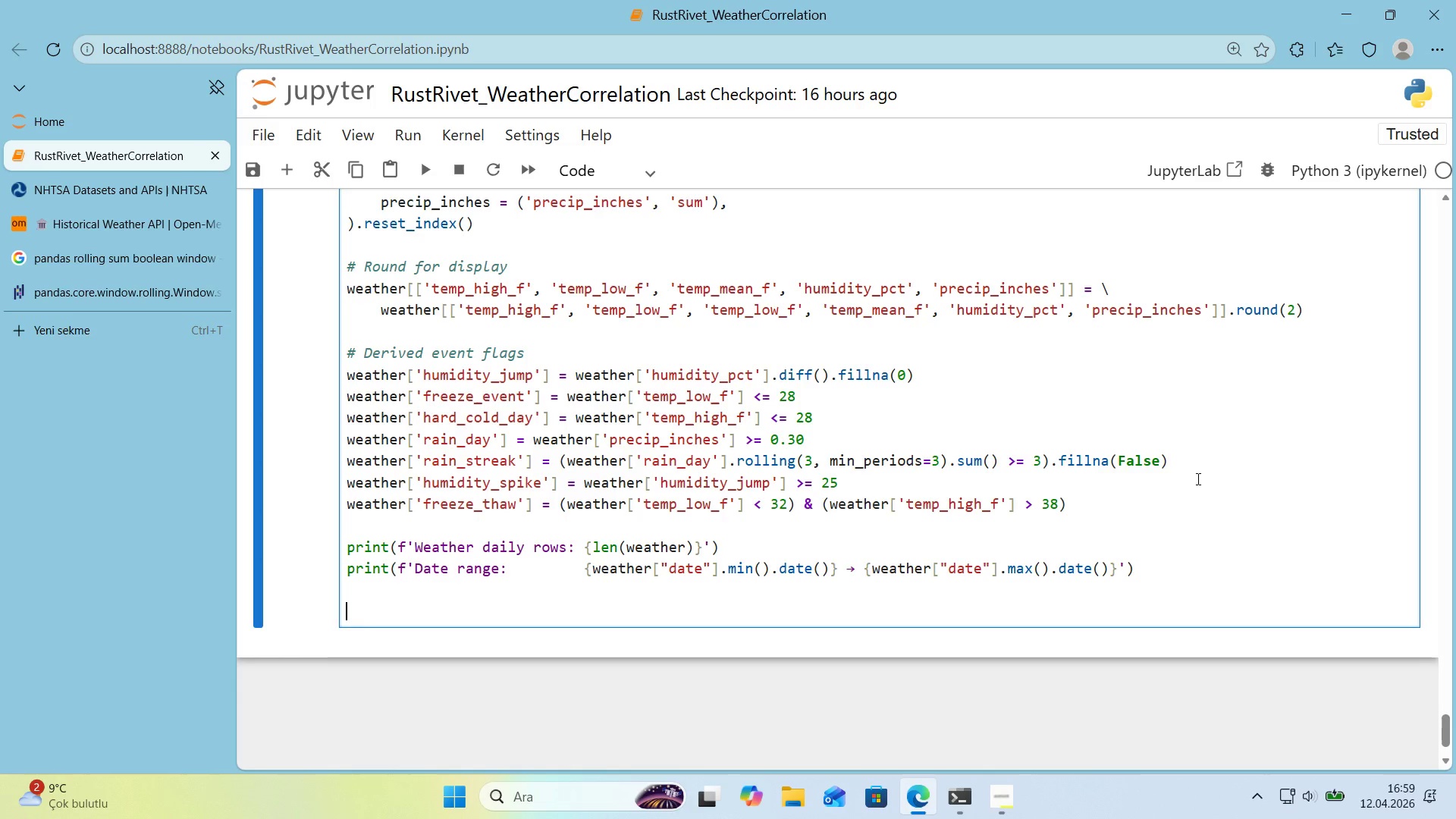 
type(pr'nt*()
 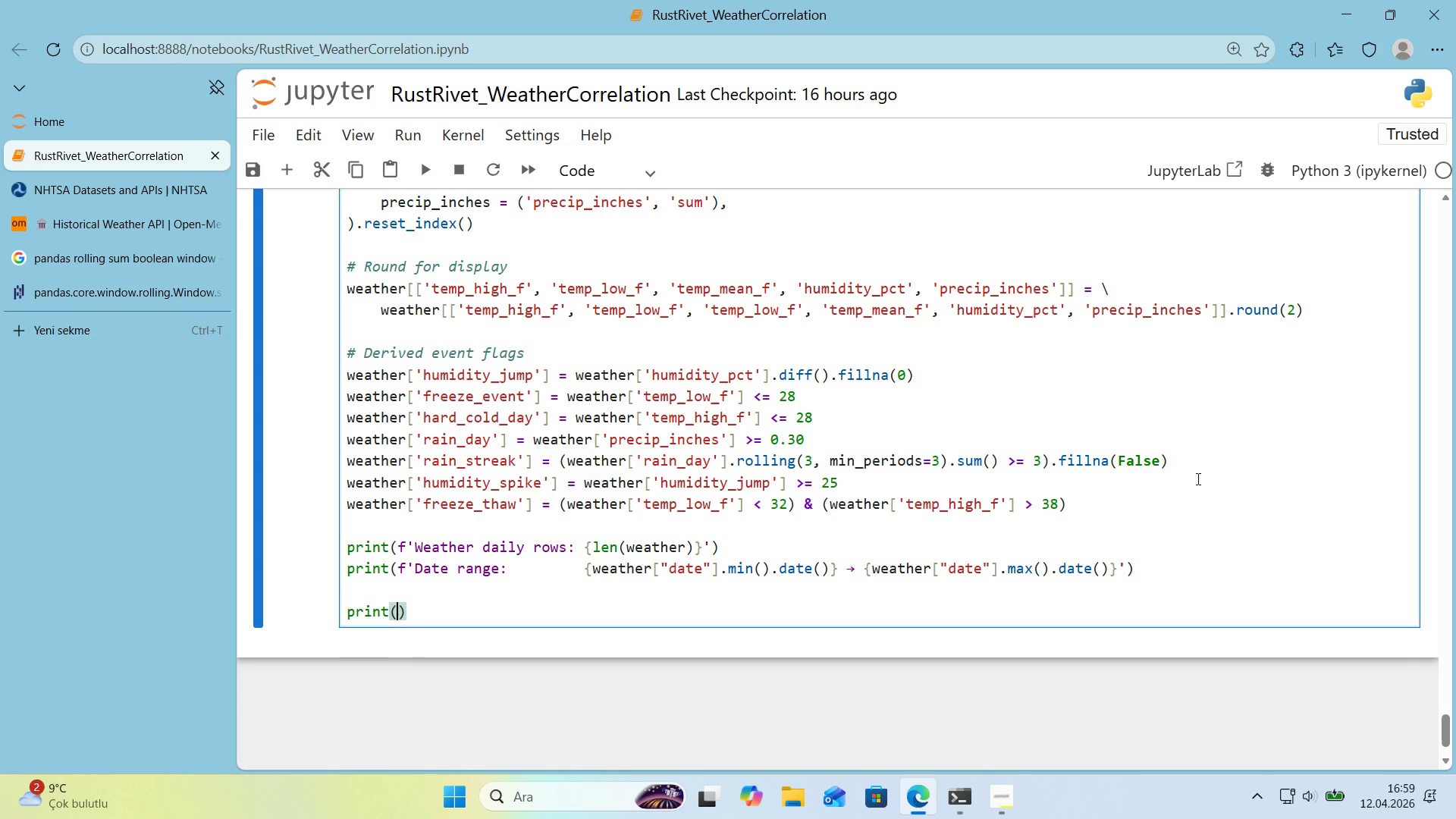 
 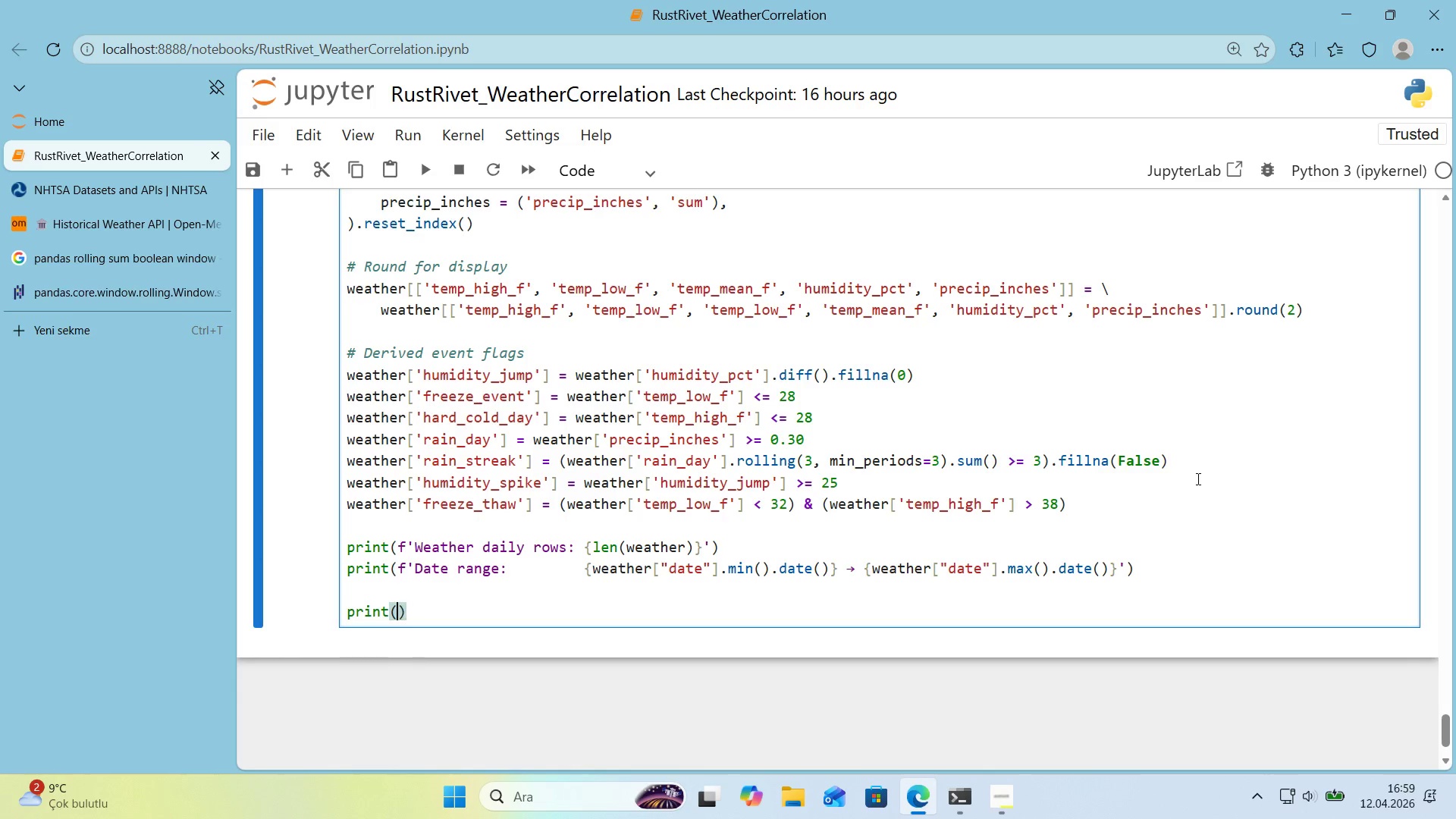 
key(ArrowLeft)
 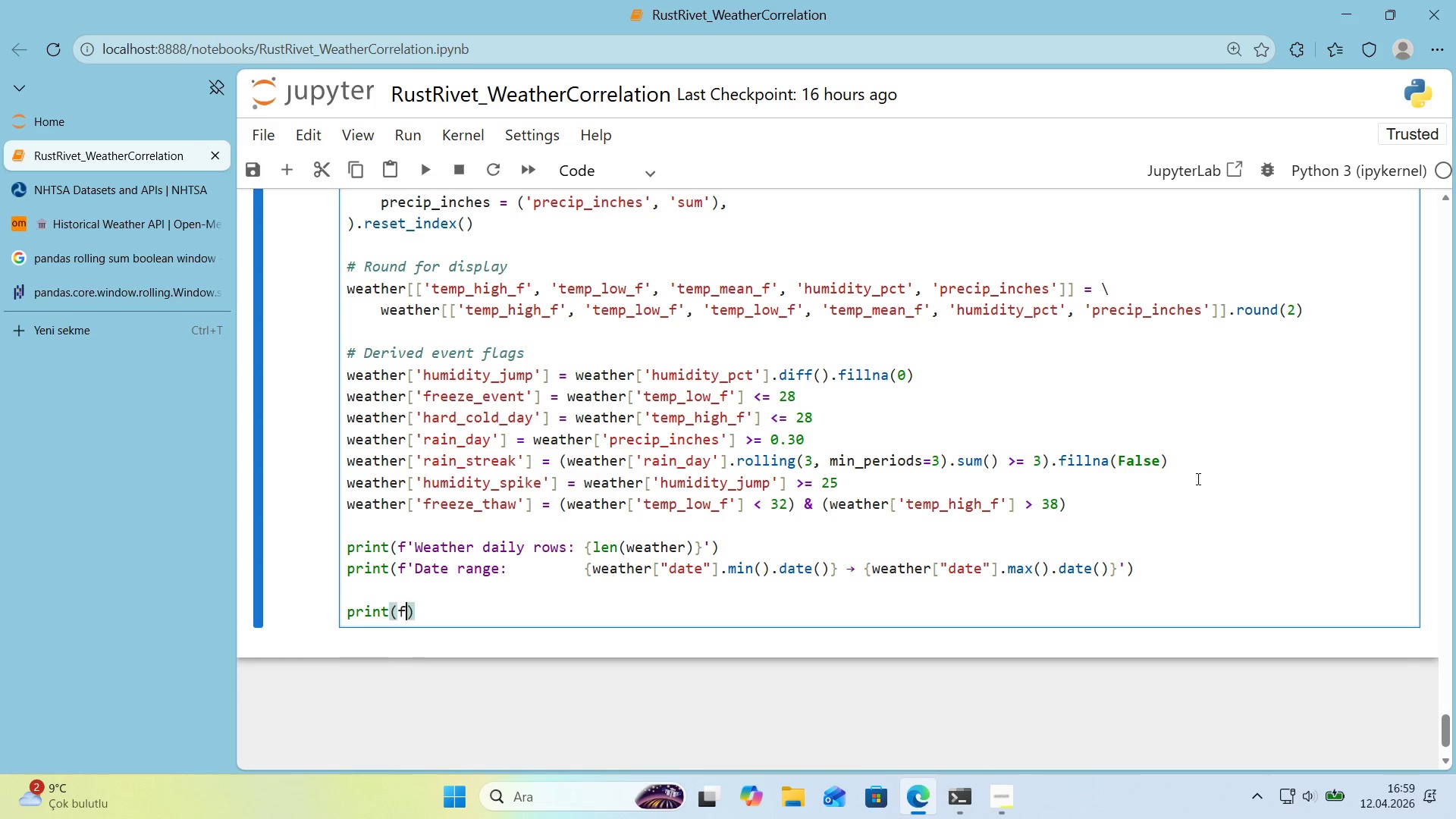 
type(f@@)
 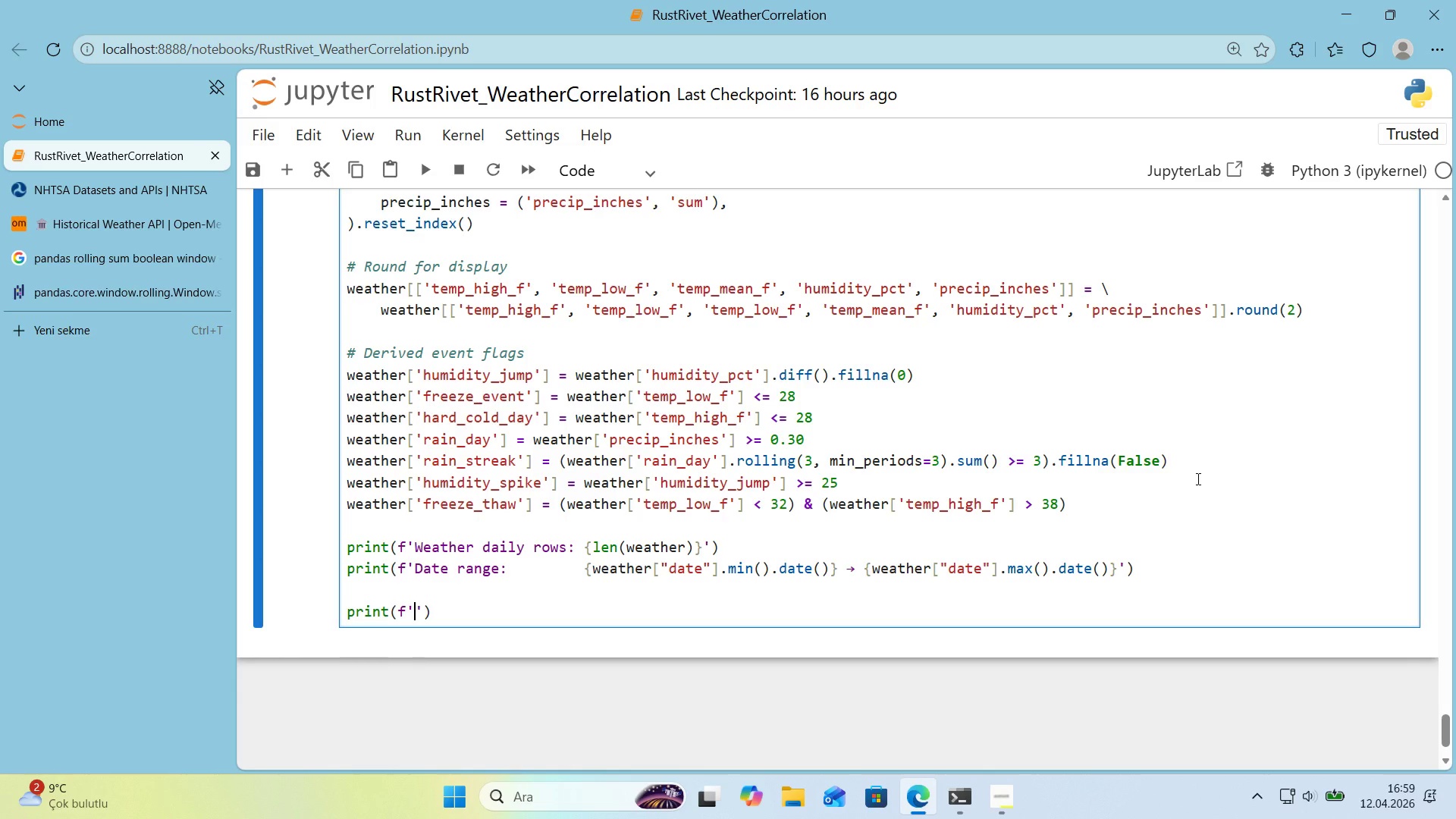 
 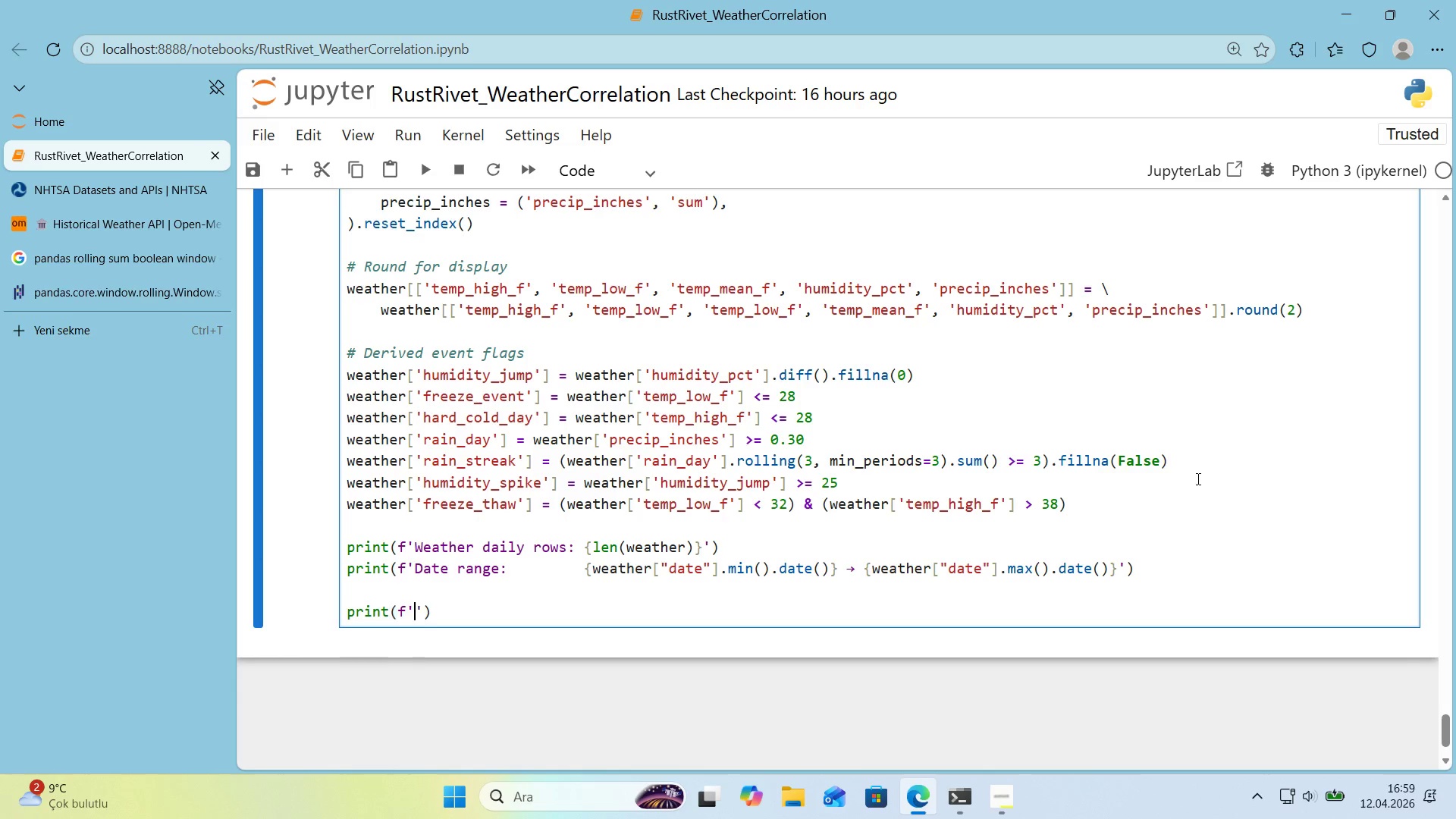 
key(ArrowLeft)
 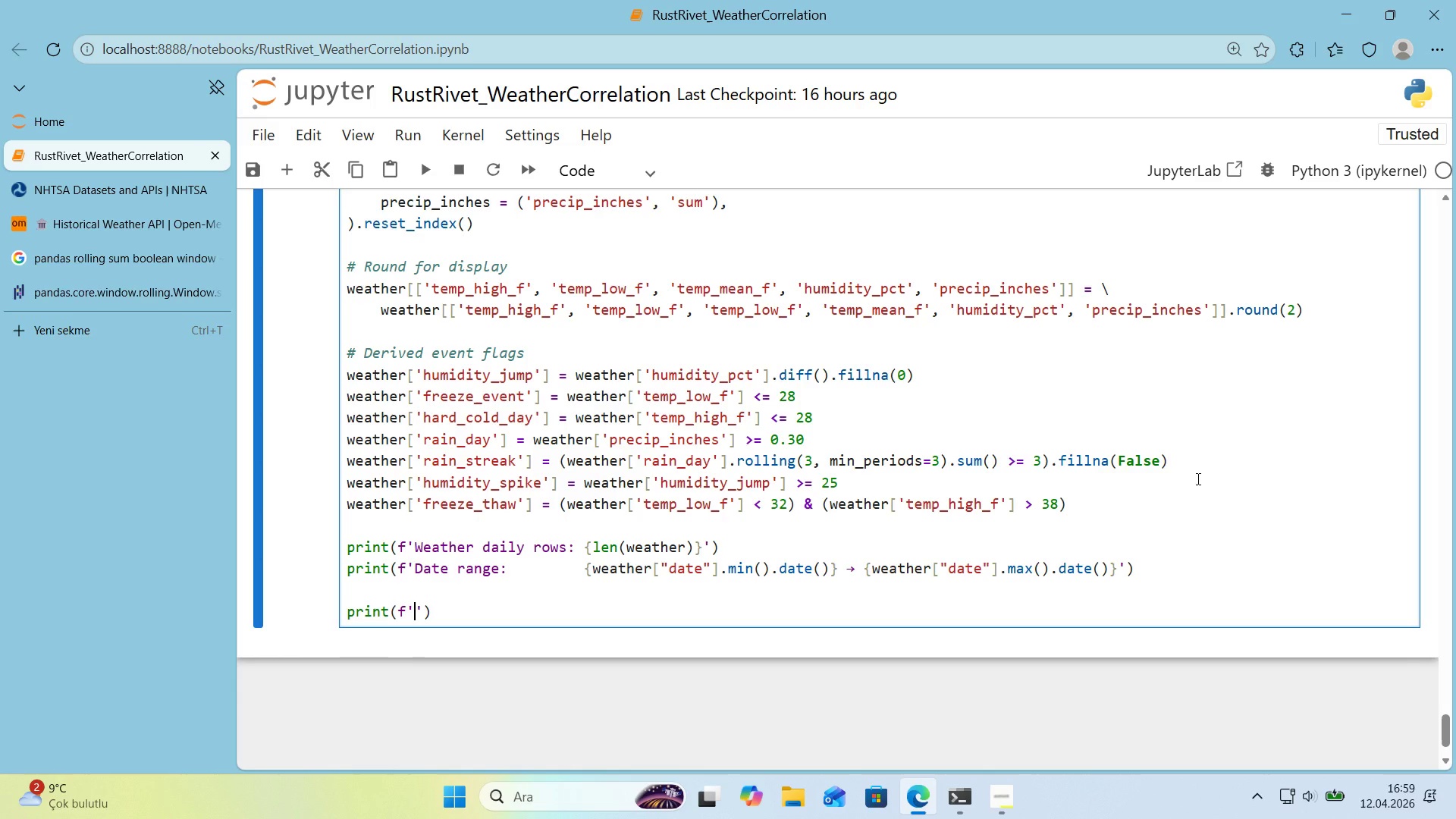 
type(Weate)
key(Backspace)
type(her da'ly rows> )
 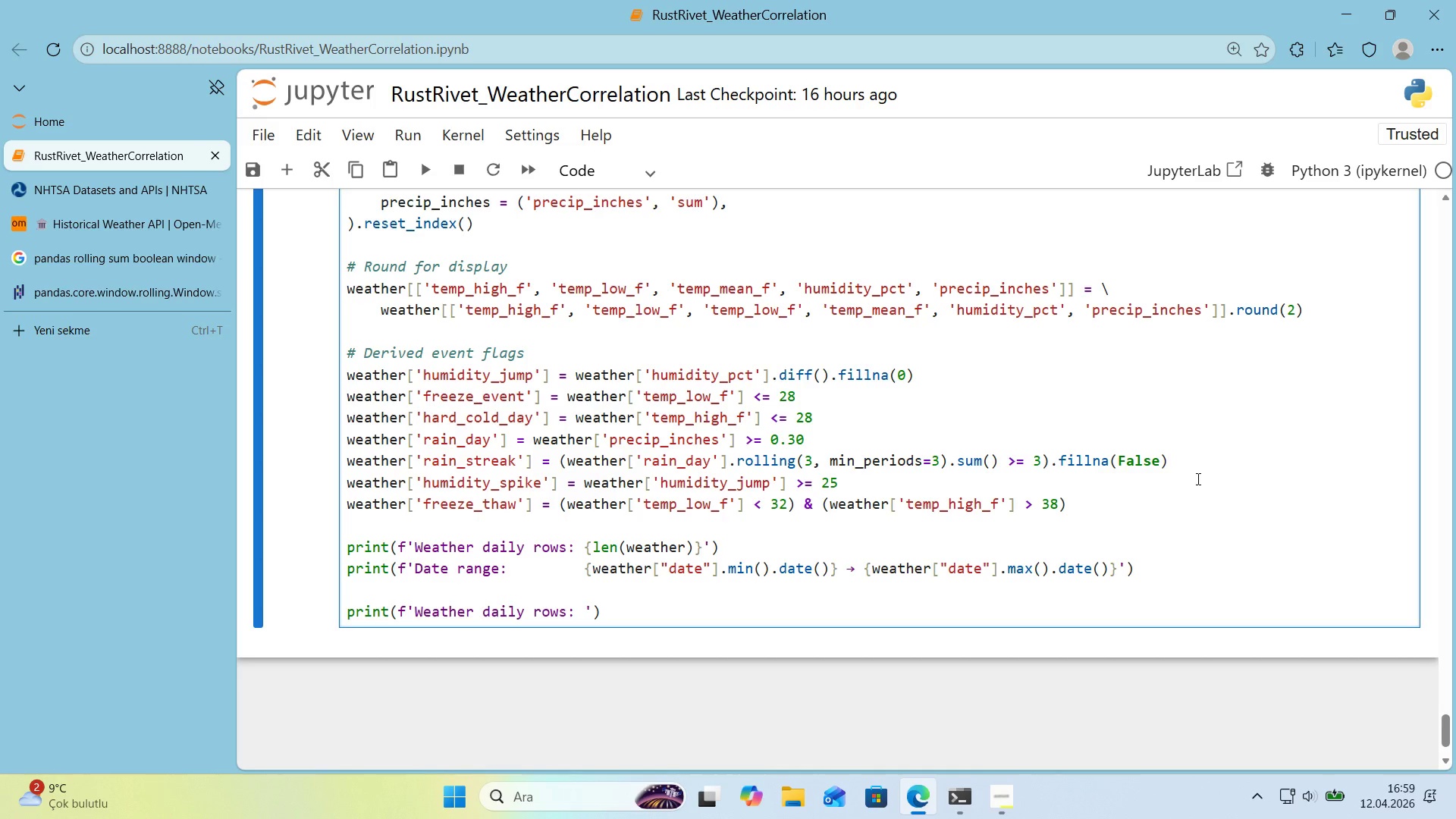 
key(Alt+Control+7)
 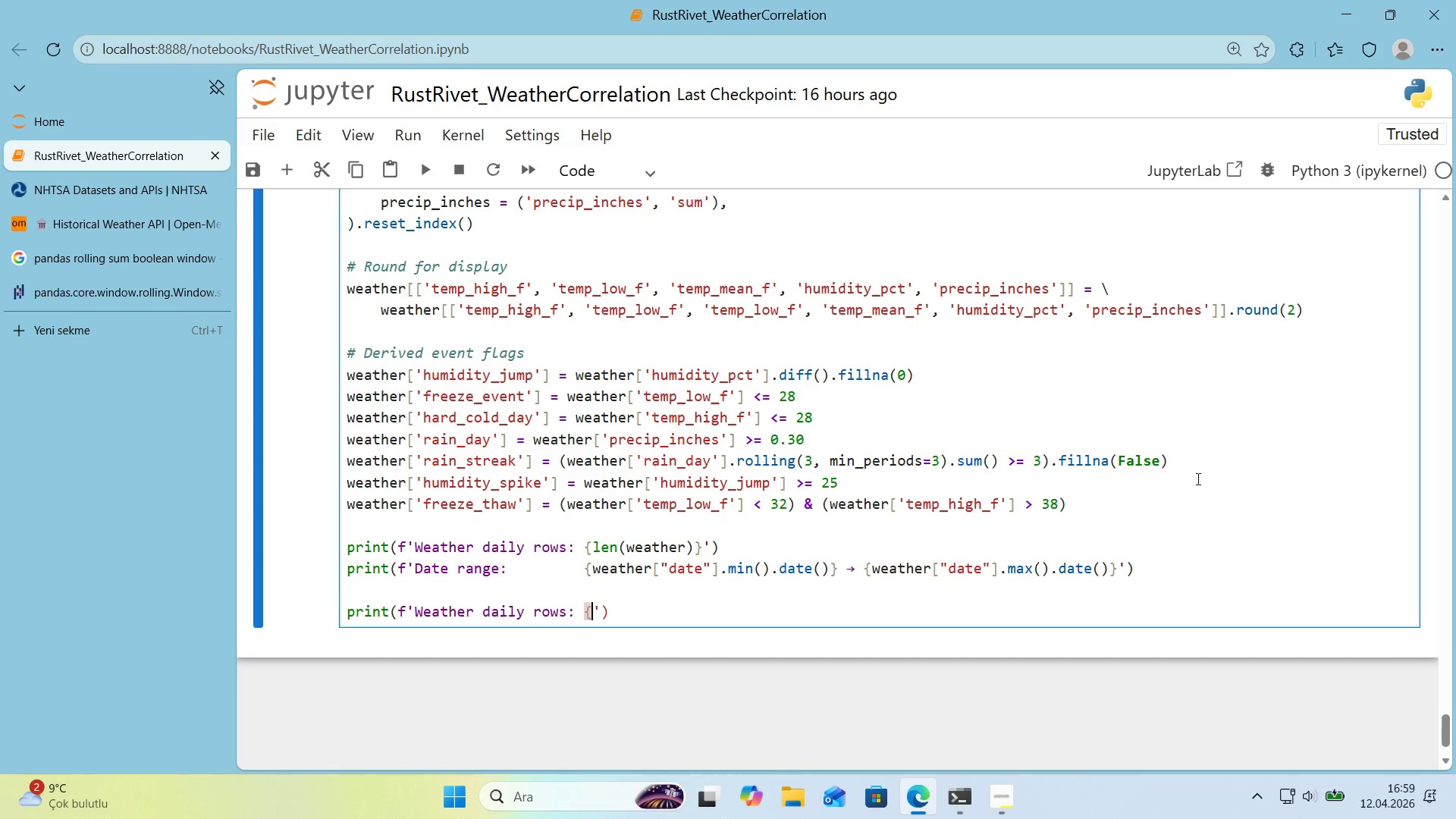 
key(Alt+Control+0)
 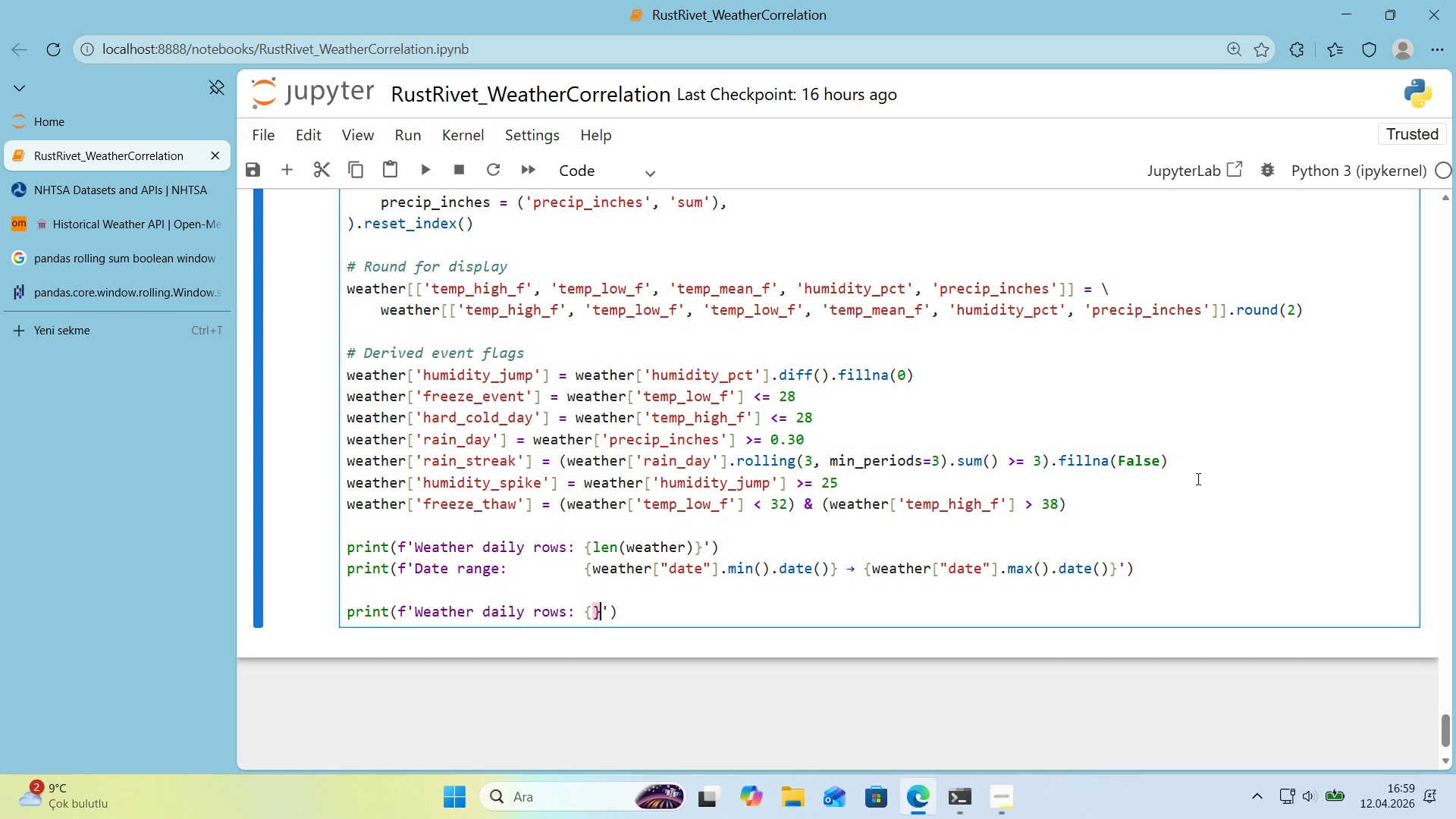 
key(ArrowLeft)
 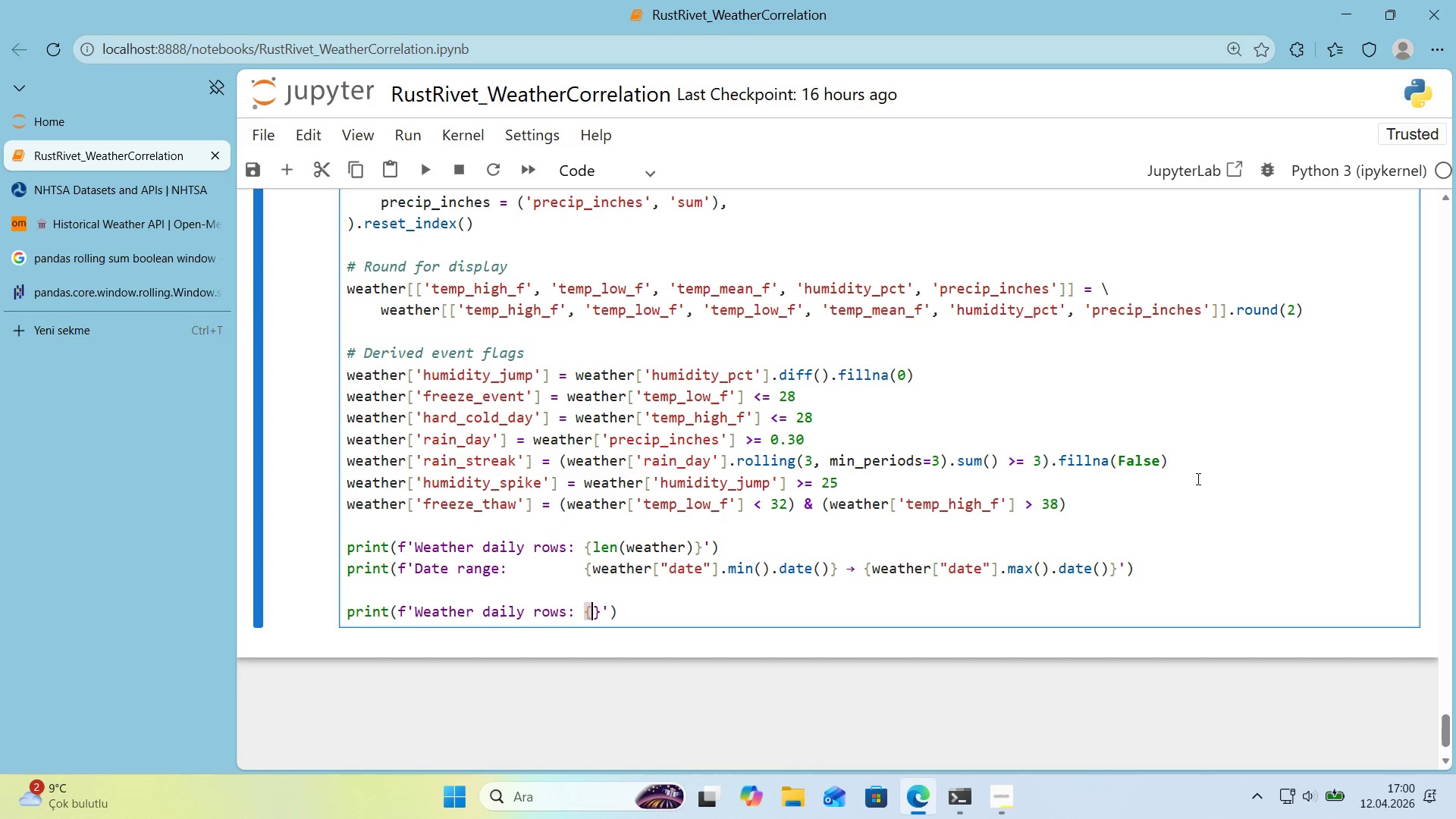 
type(len*()
 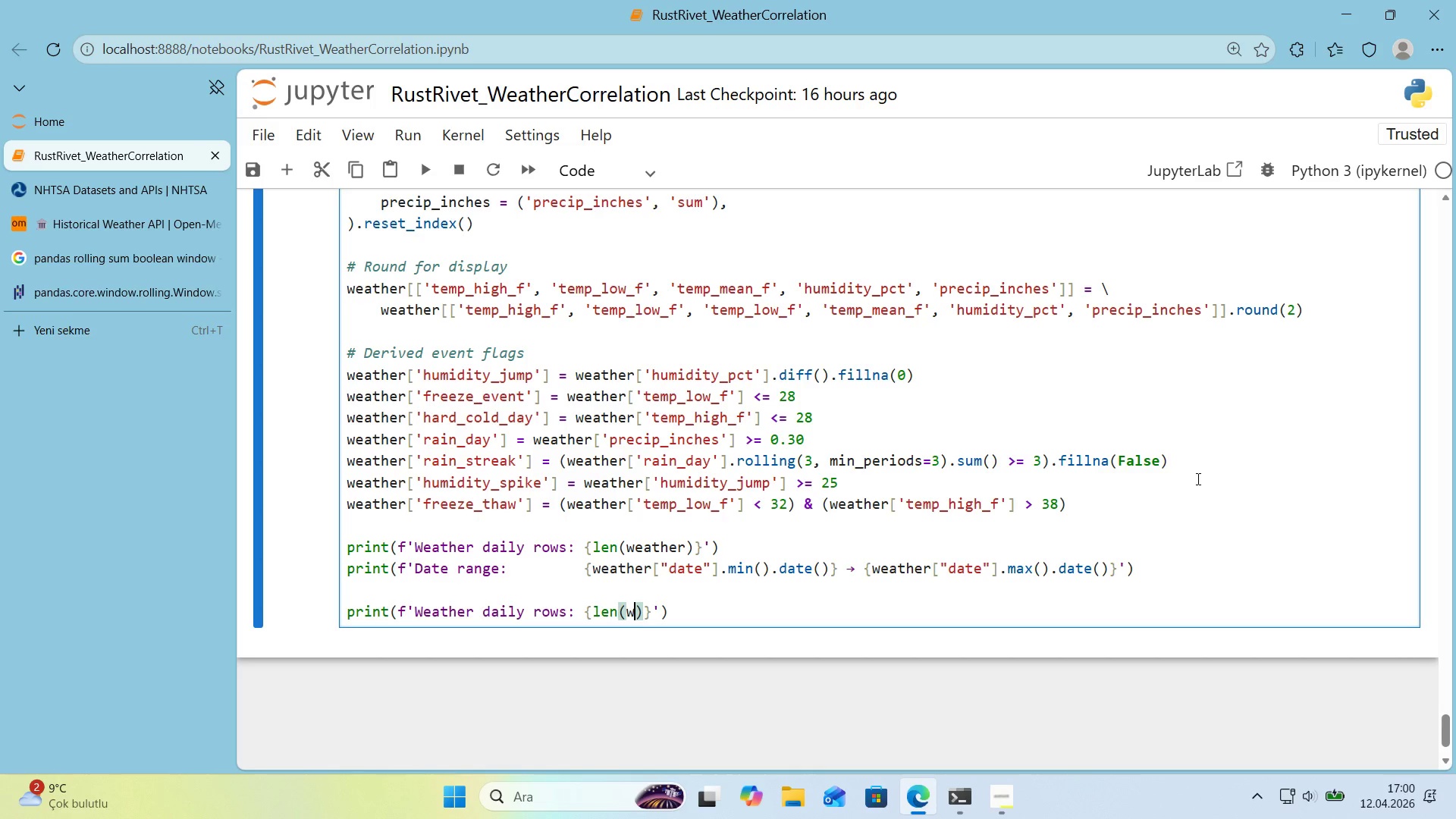 
 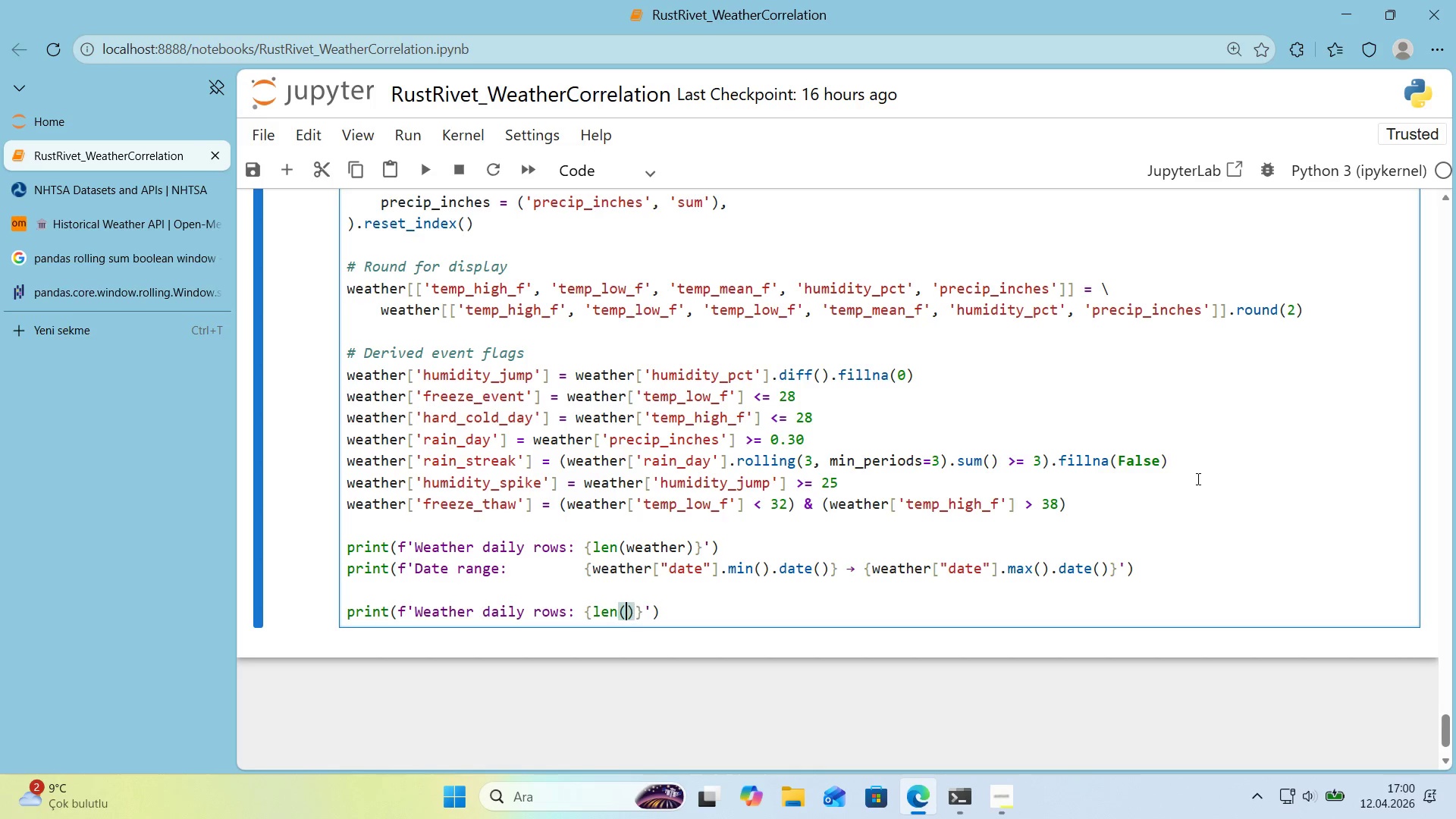 
key(ArrowLeft)
 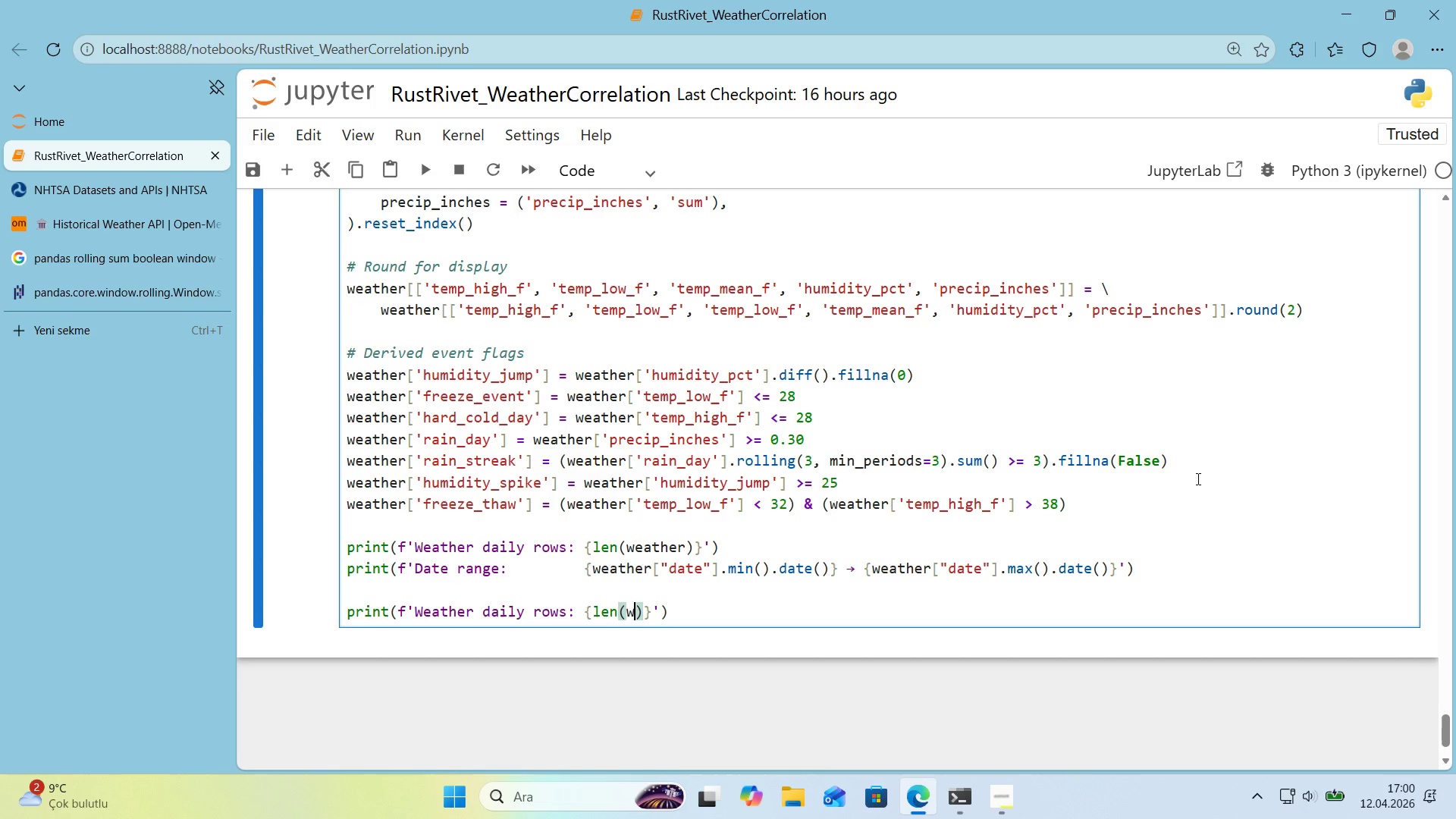 
type(weather)
 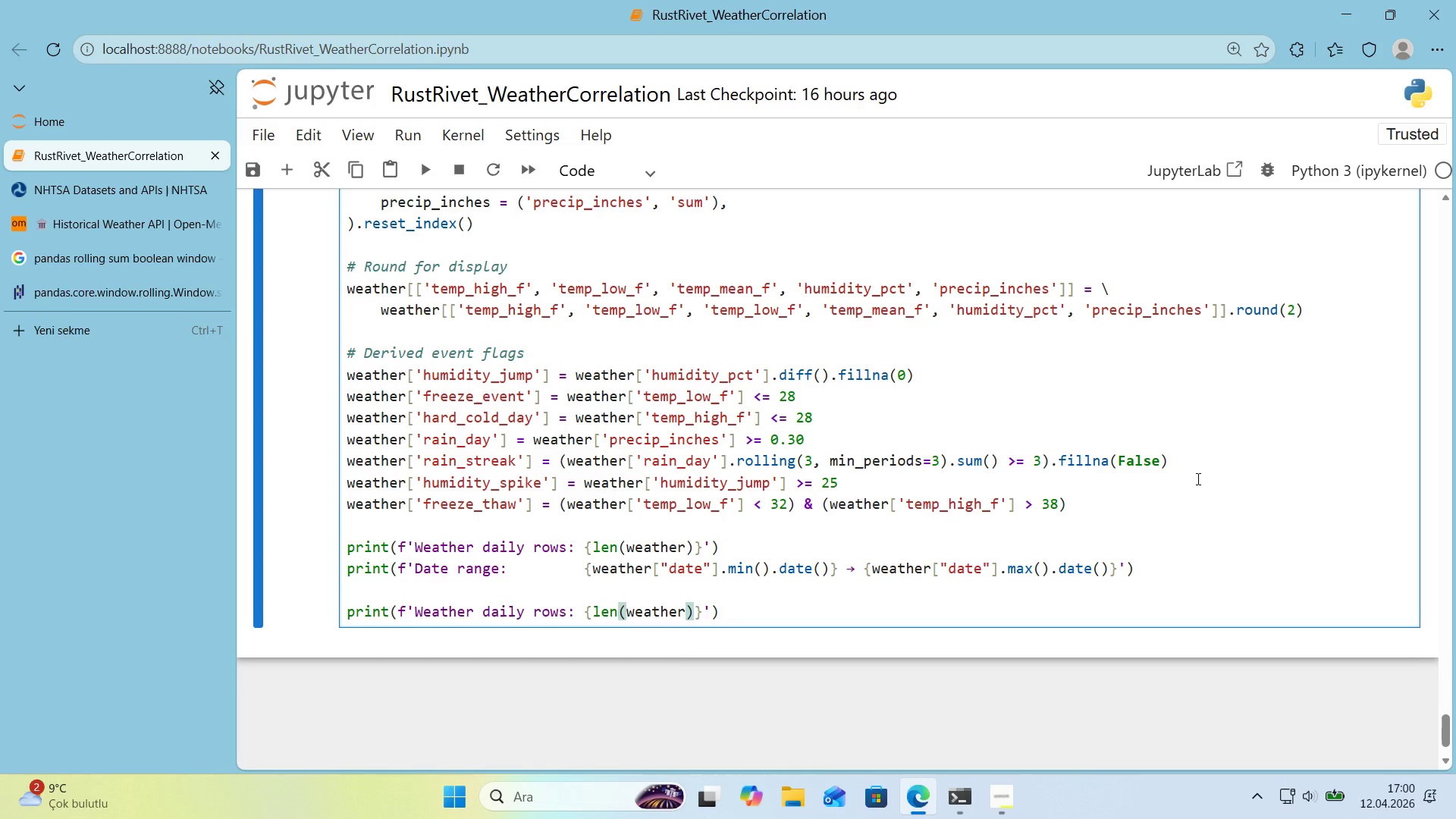 
key(ArrowRight)
 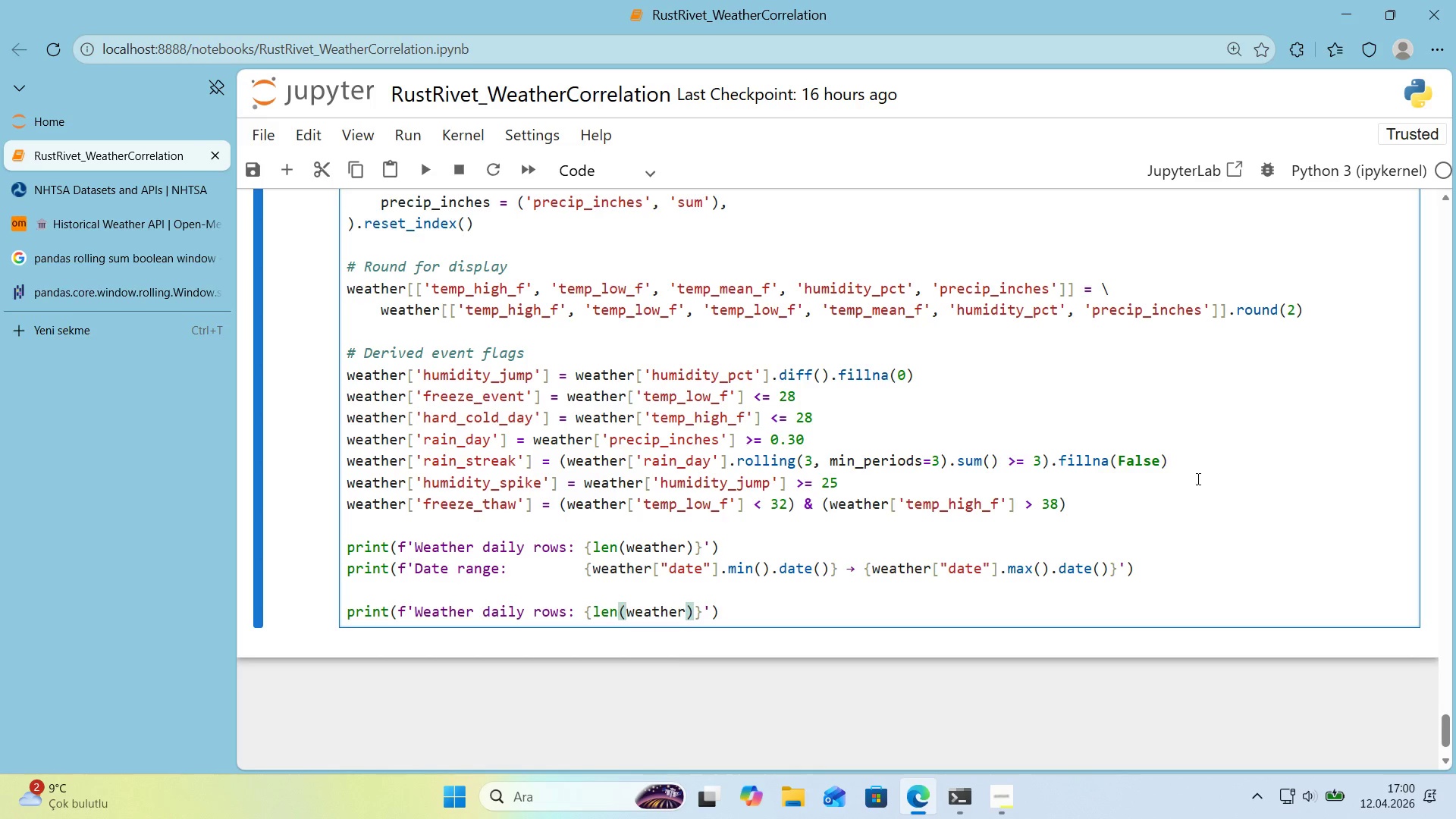 
key(ArrowRight)
 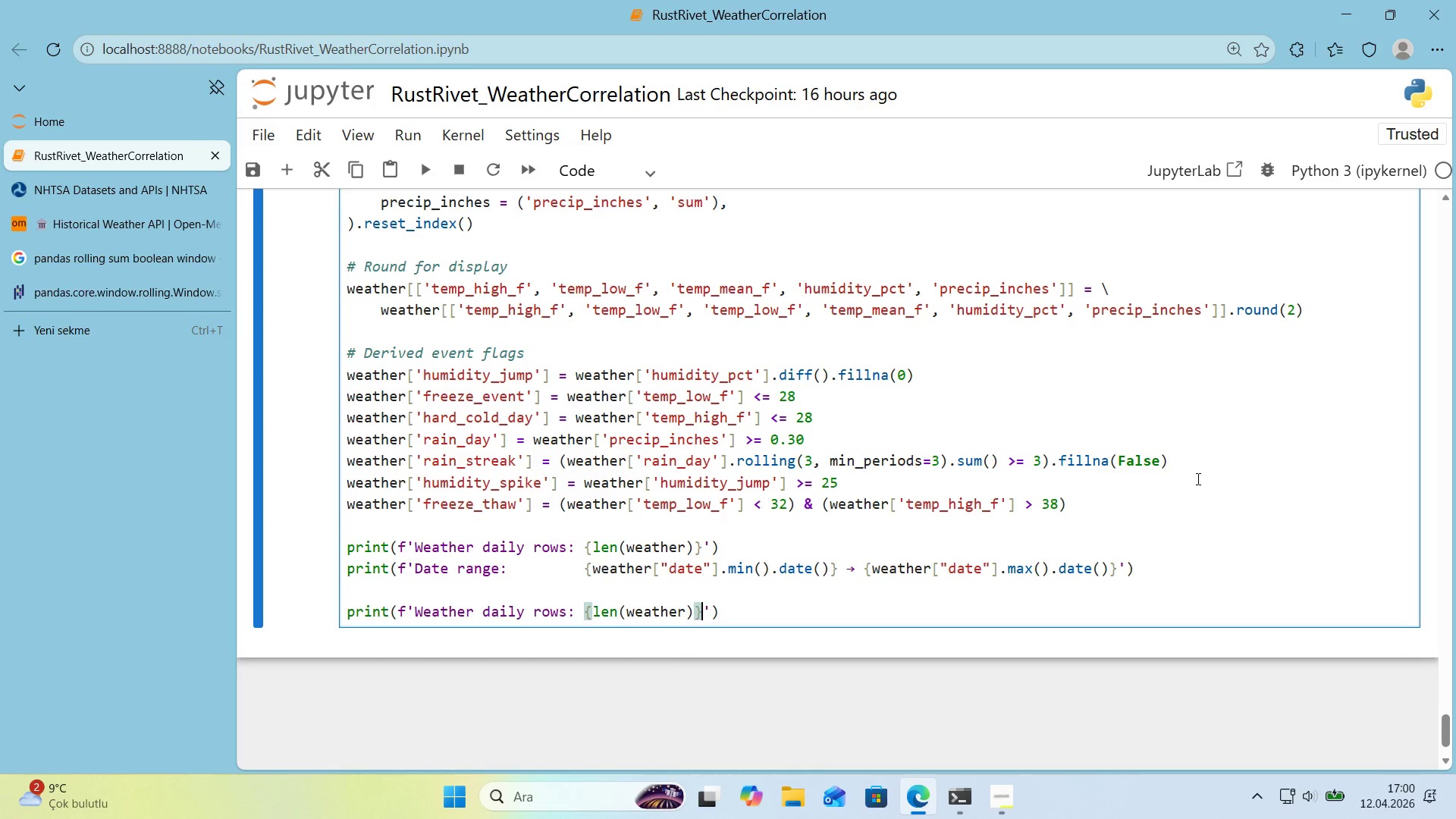 
key(ArrowRight)
 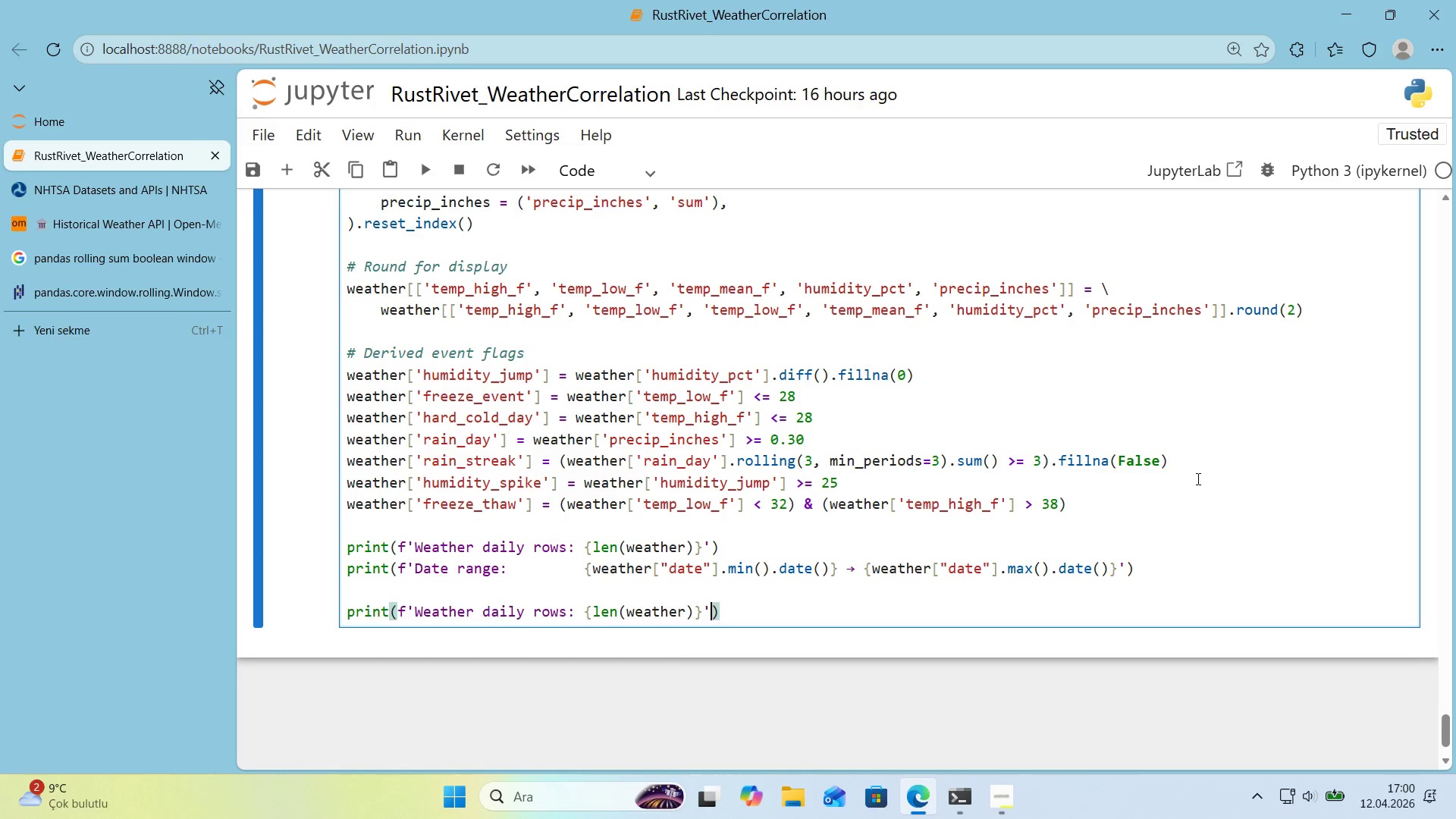 
key(ArrowRight)
 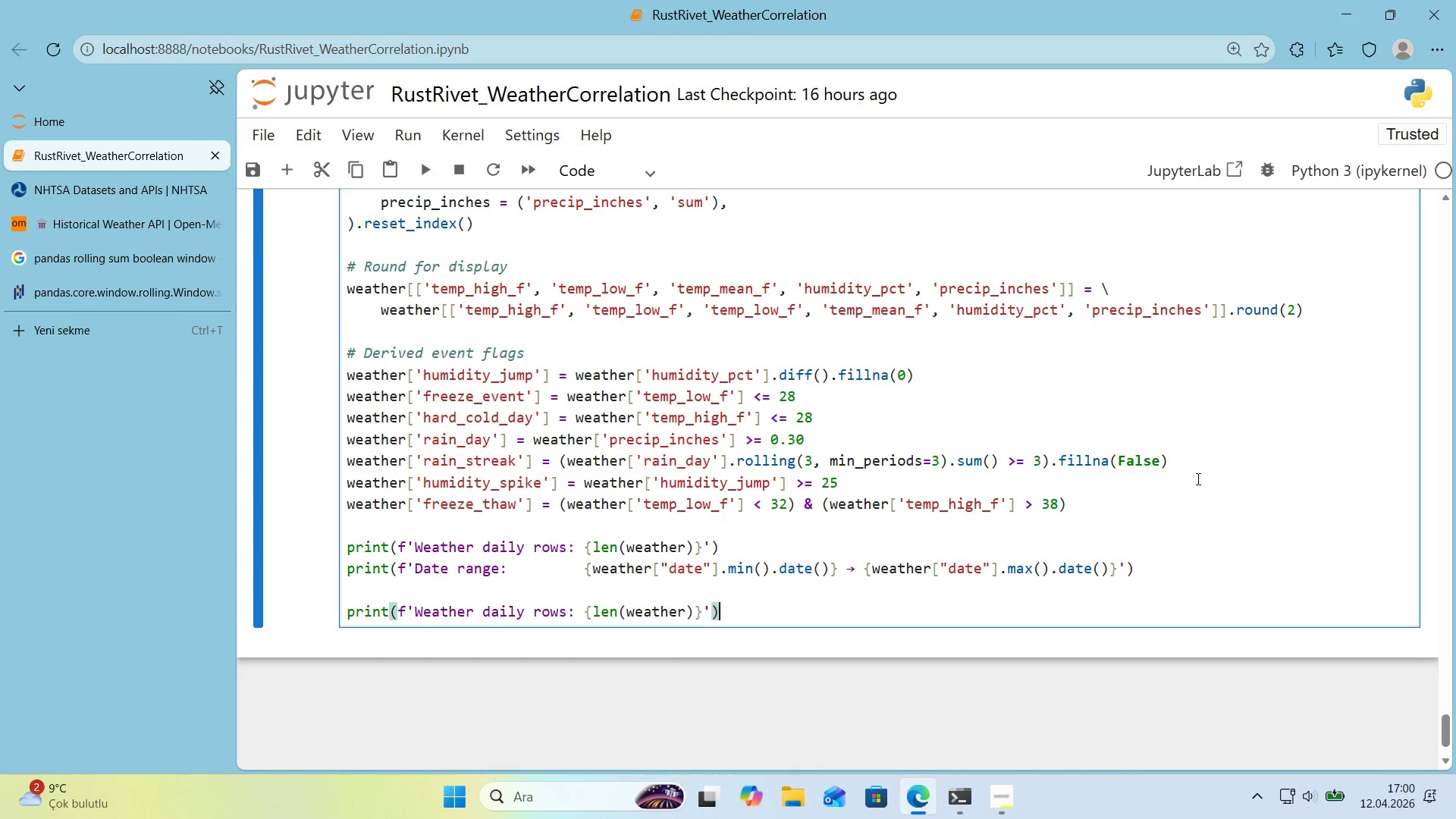 
key(Enter)
 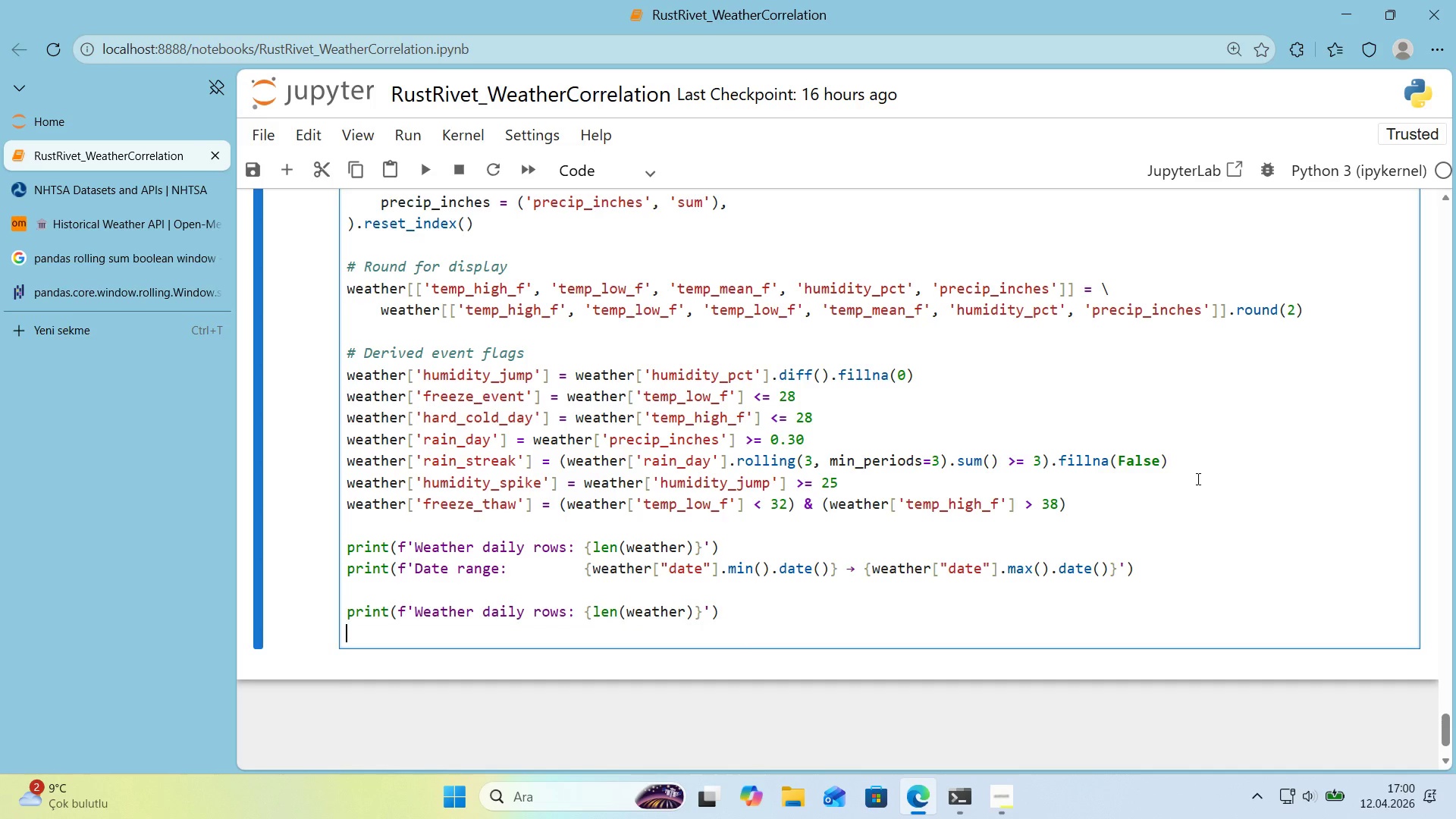 
type(pr'nt*()
 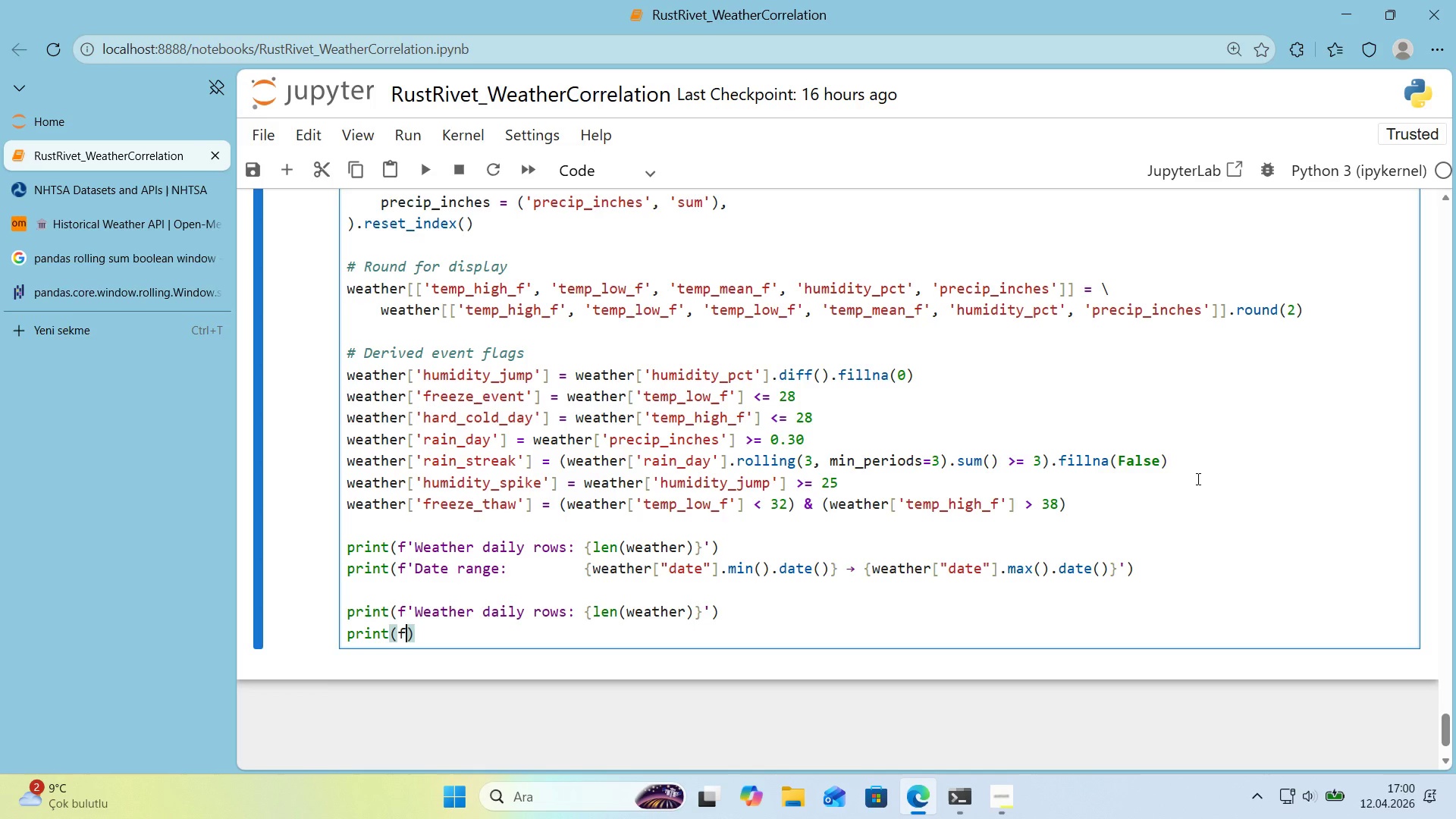 
 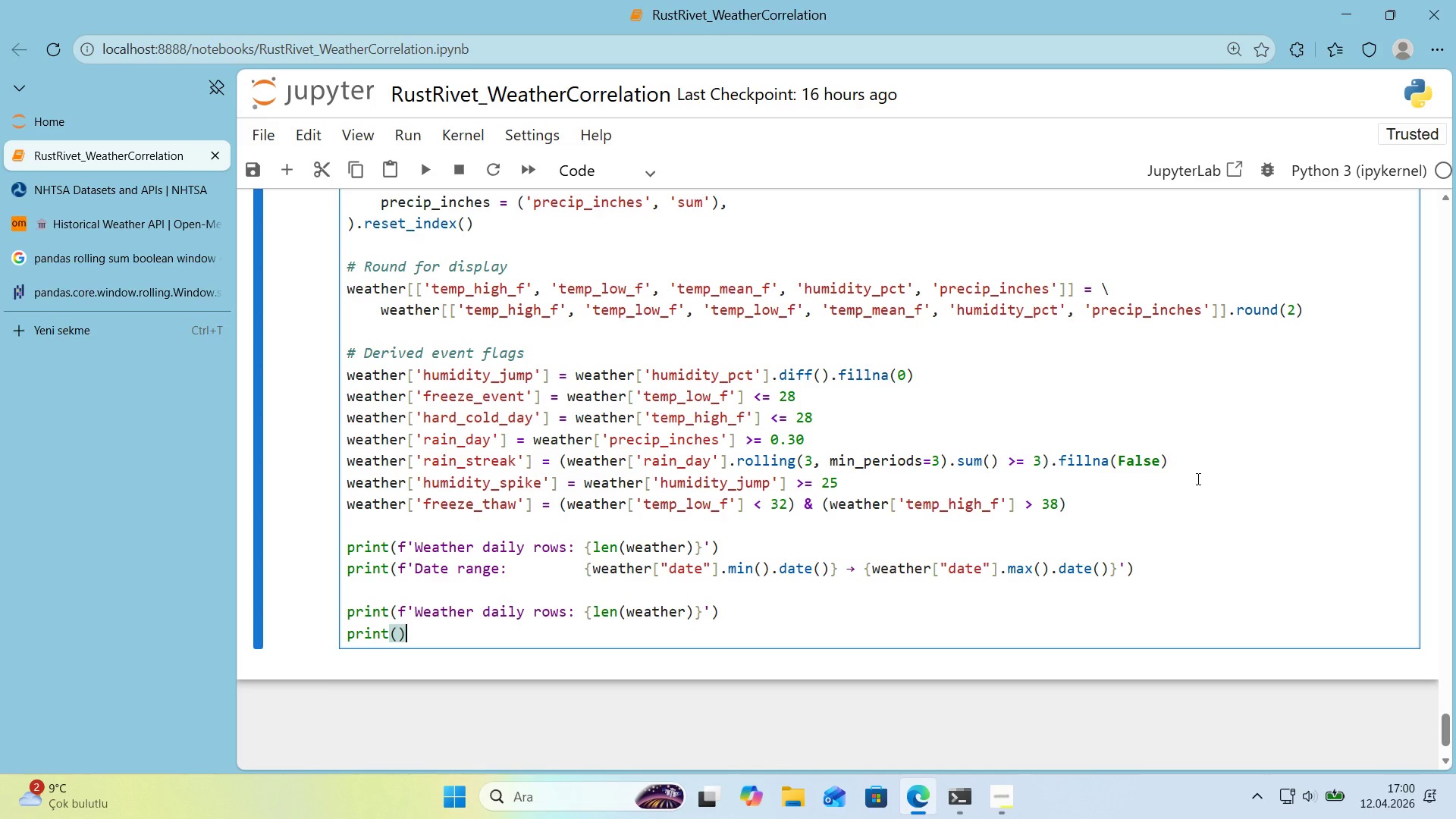 
key(ArrowLeft)
 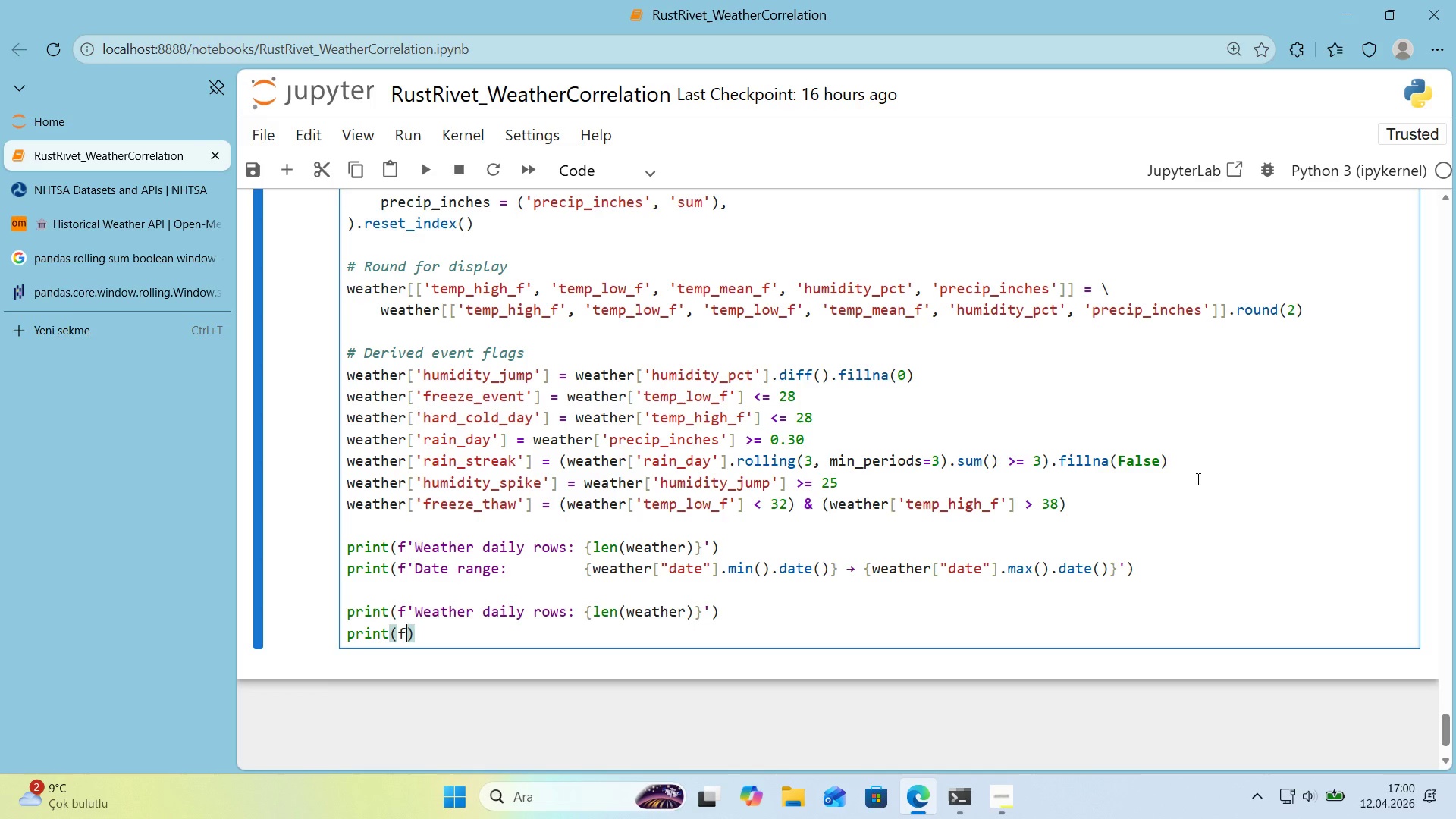 
type(f@@)
 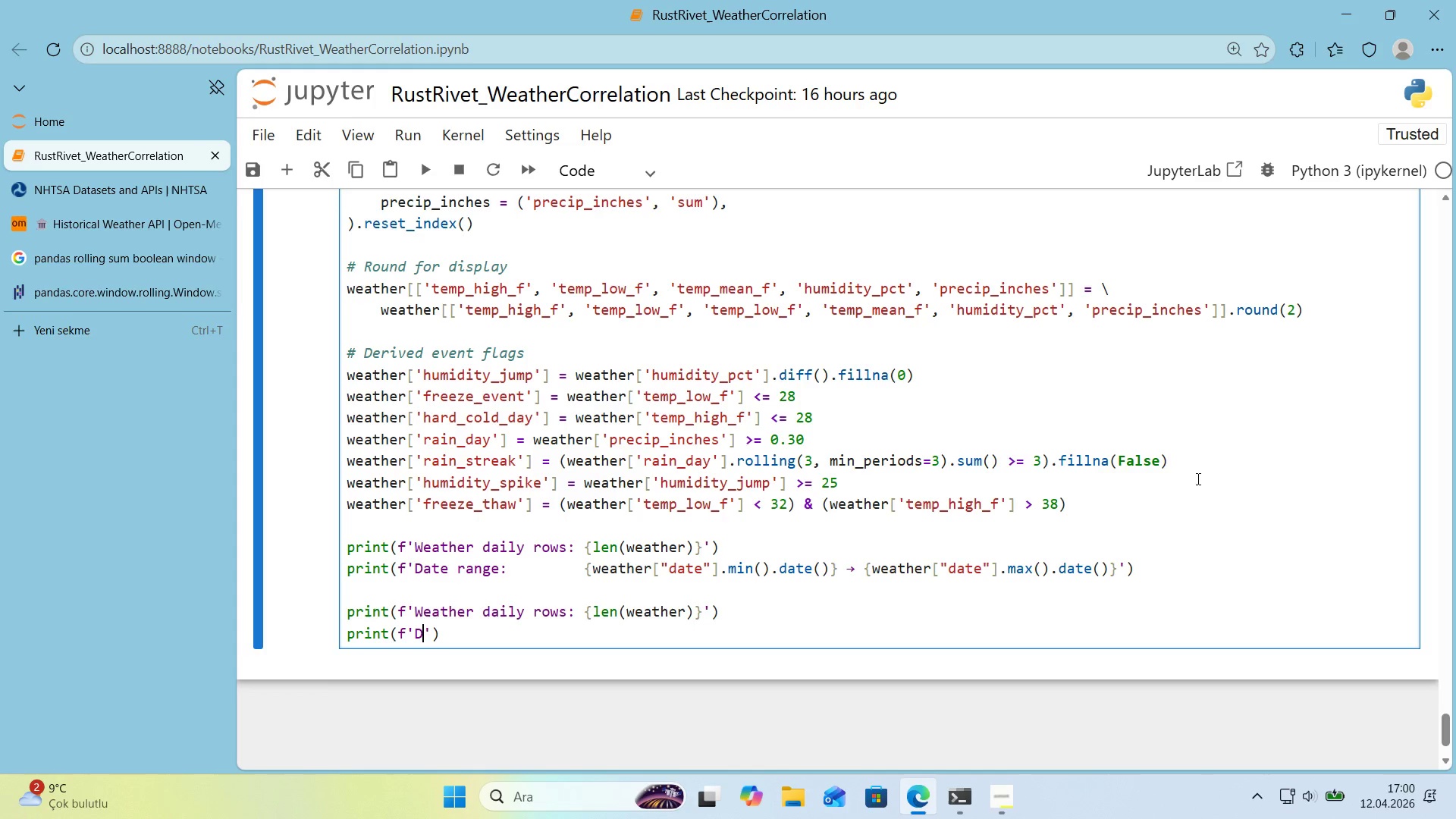 
 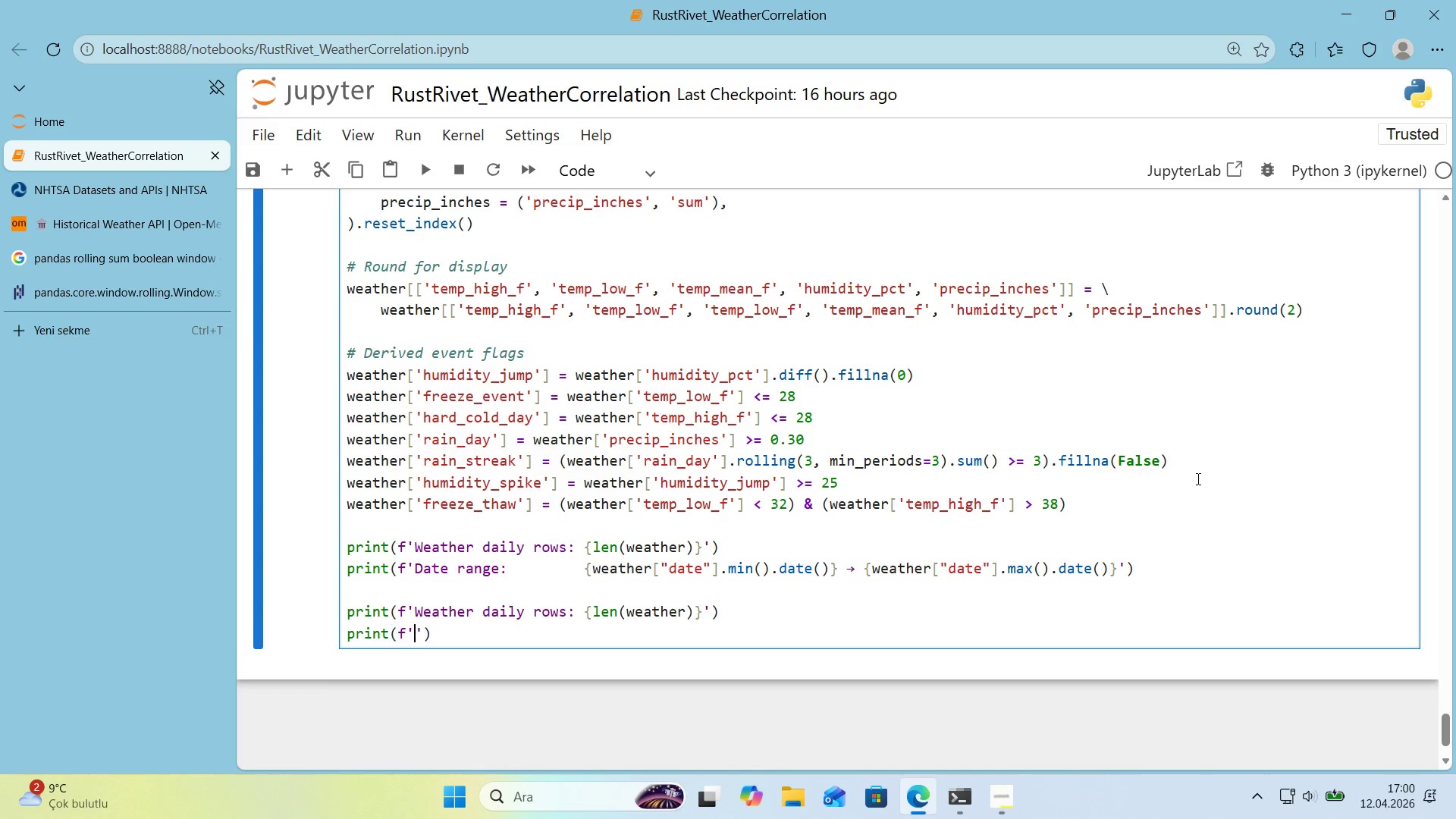 
key(ArrowLeft)
 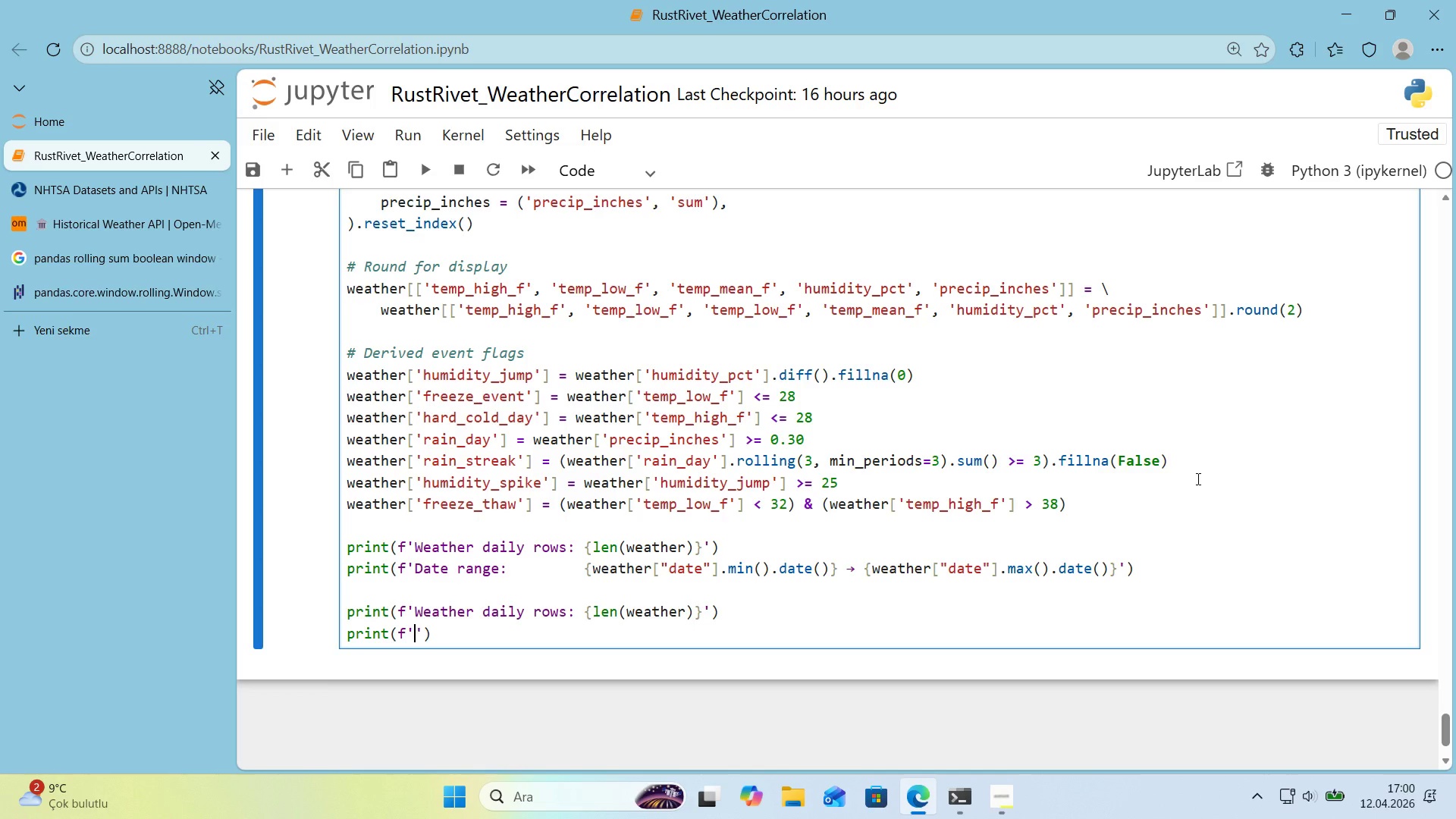 
type(Date range>)
 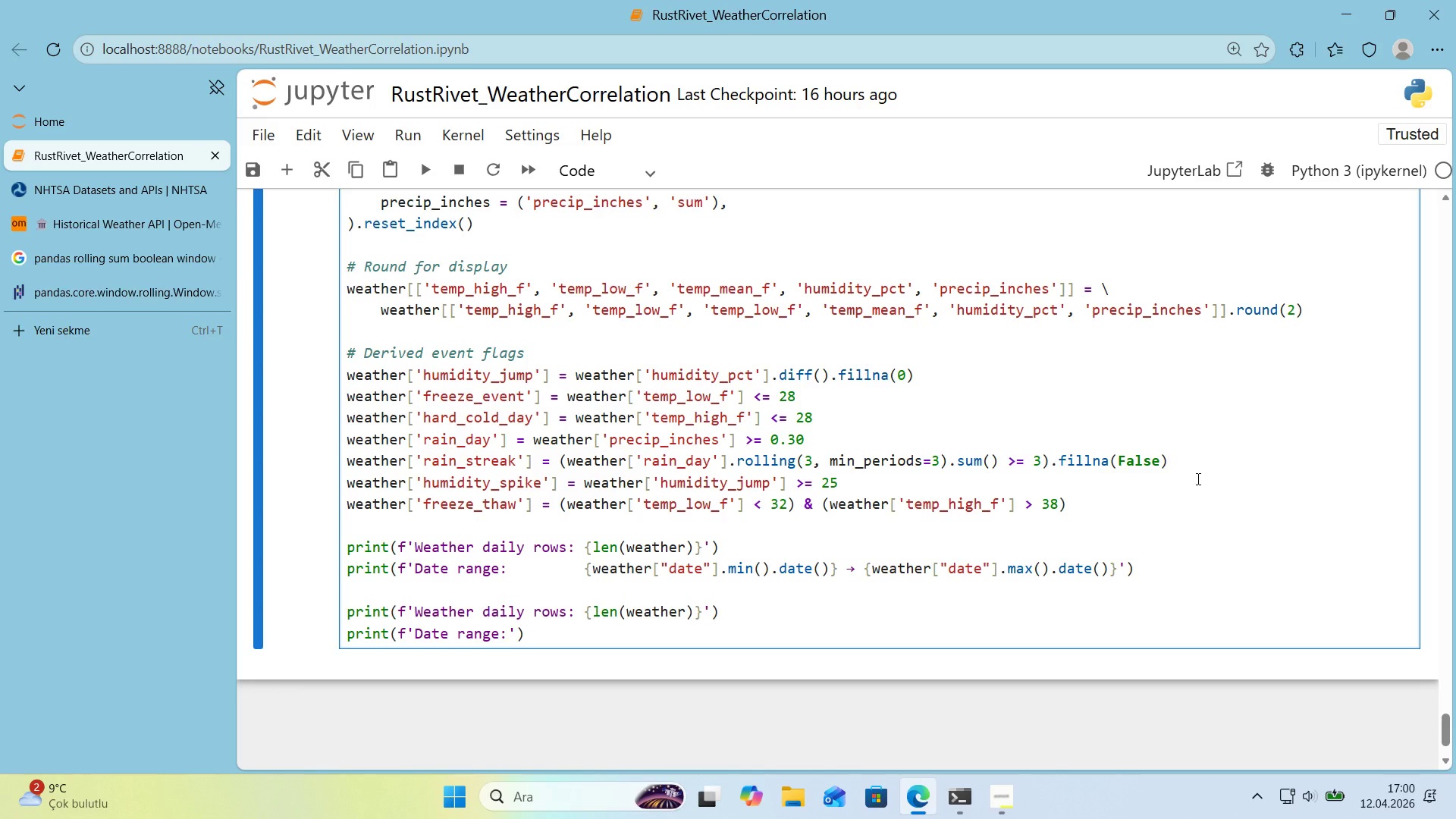 
wait(10.89)
 